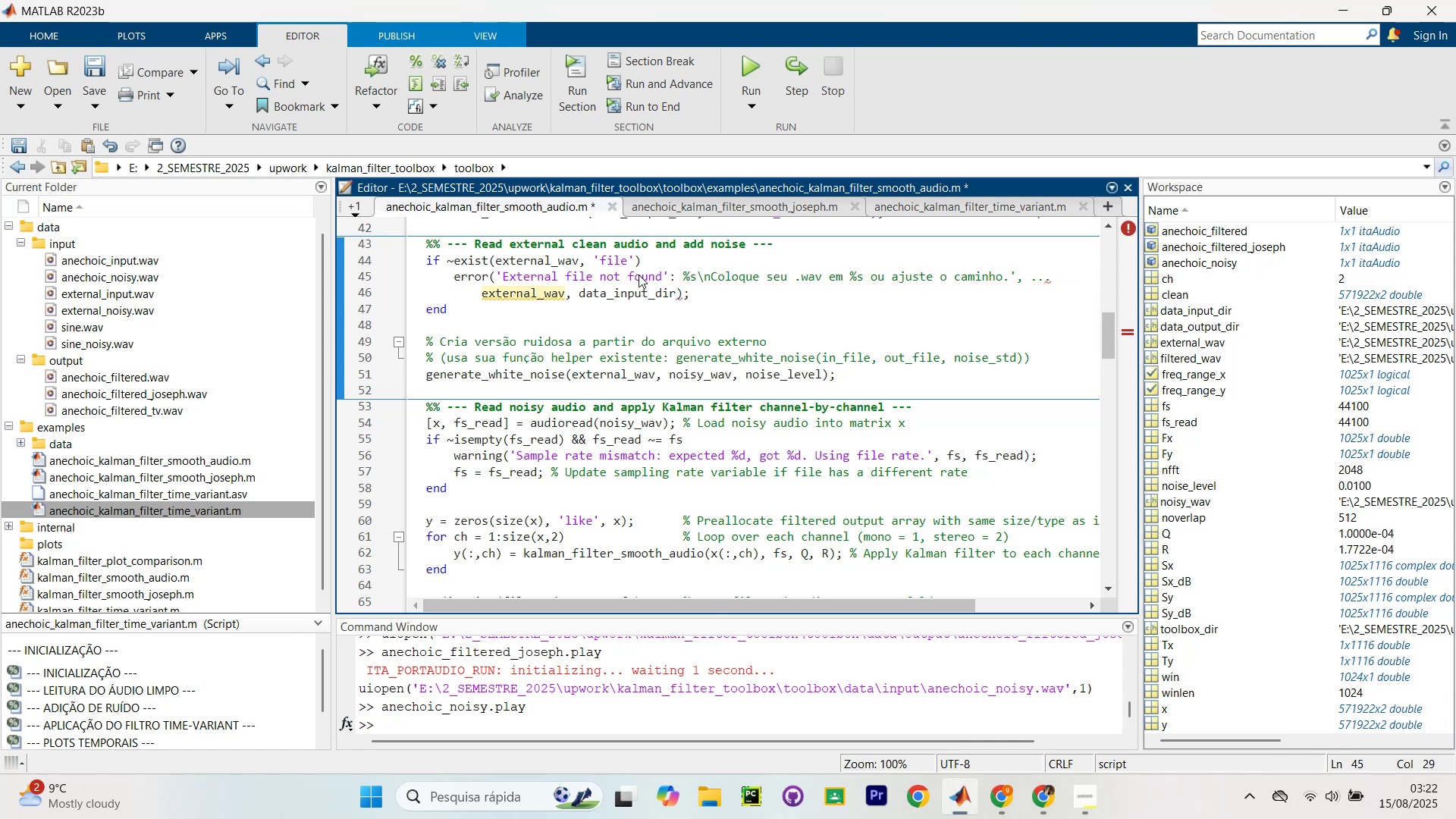 
left_click([639, 275])
 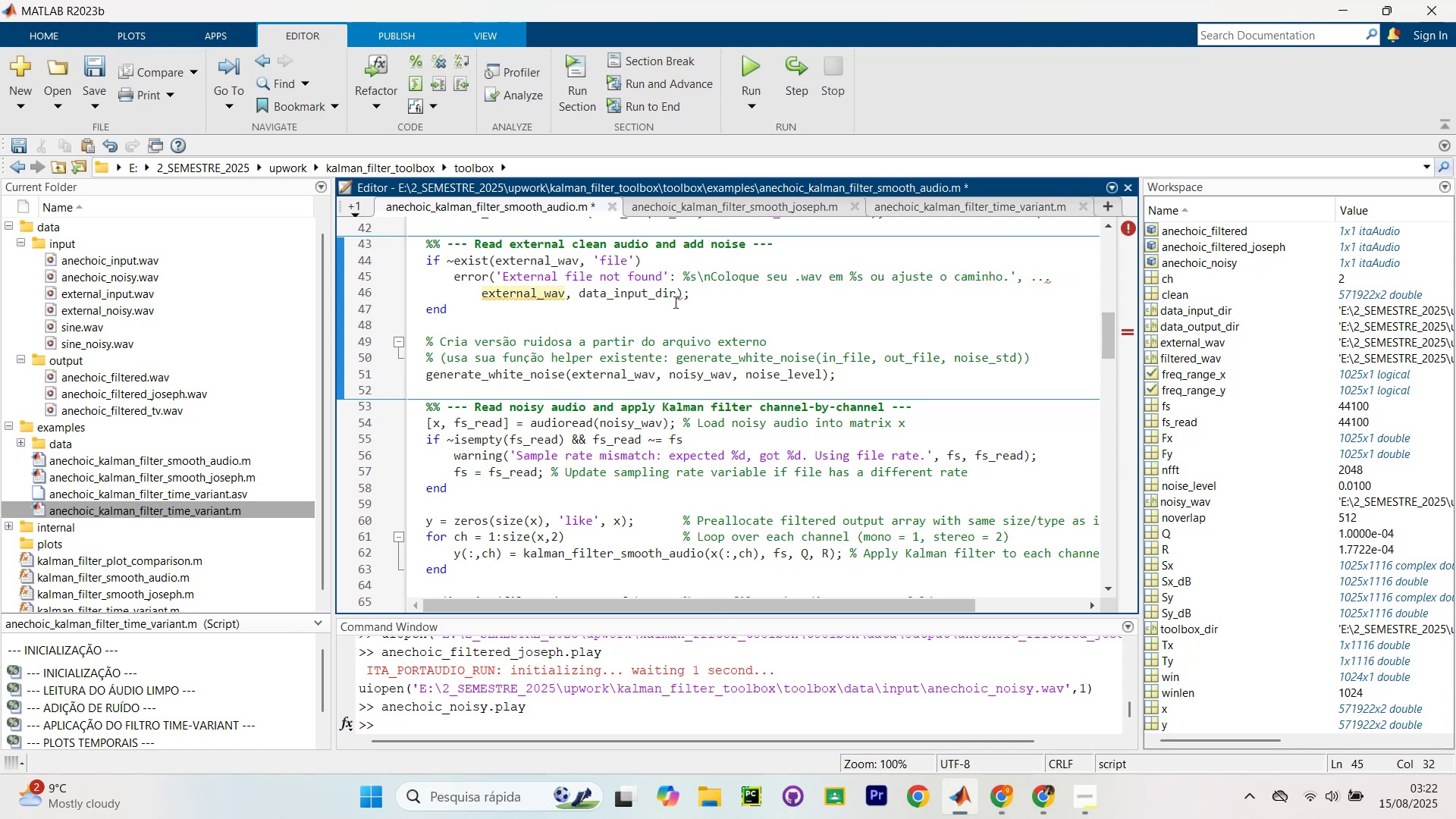 
left_click_drag(start_coordinate=[679, 275], to_coordinate=[1007, 277])
 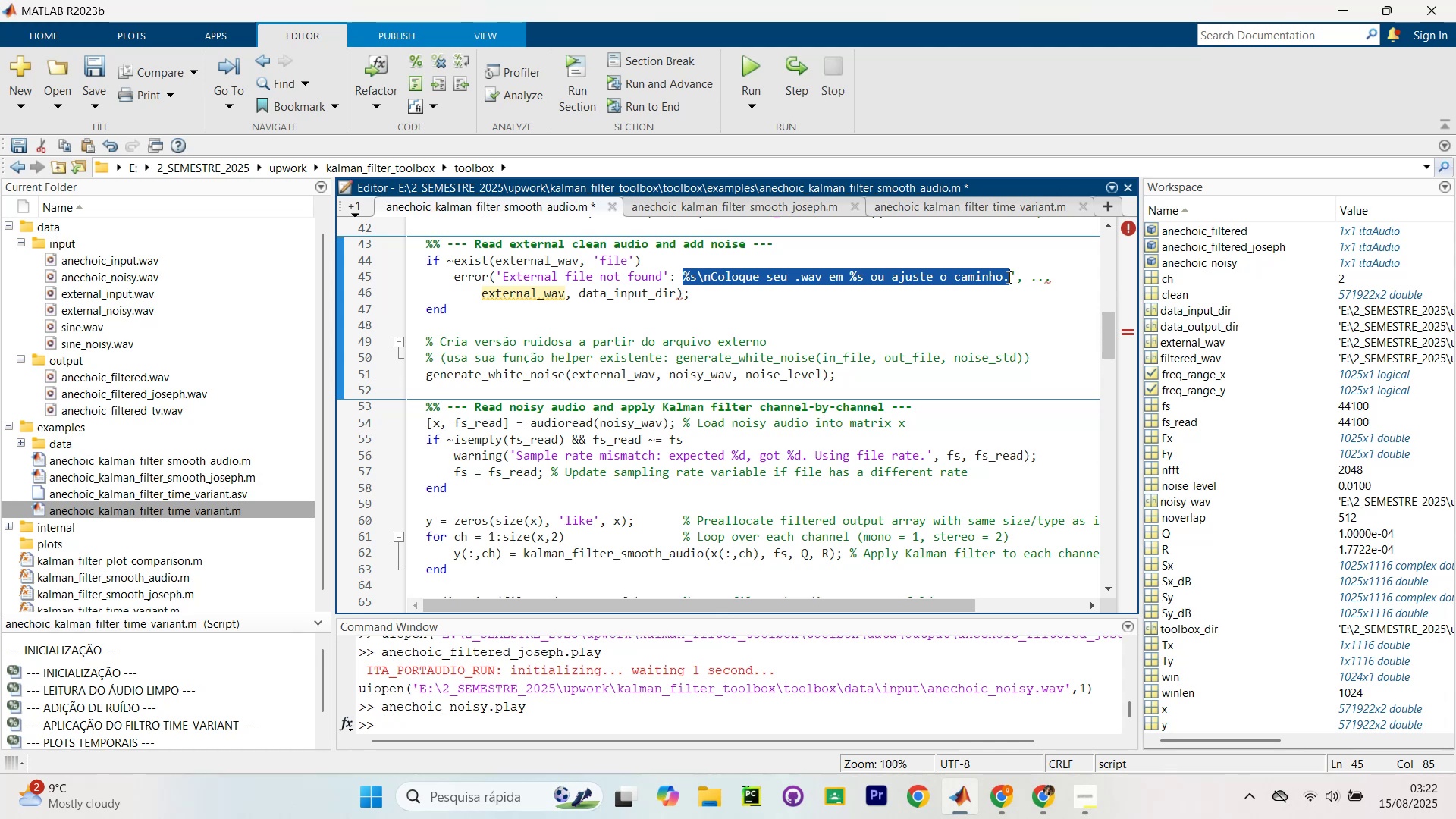 
left_click([1007, 277])
 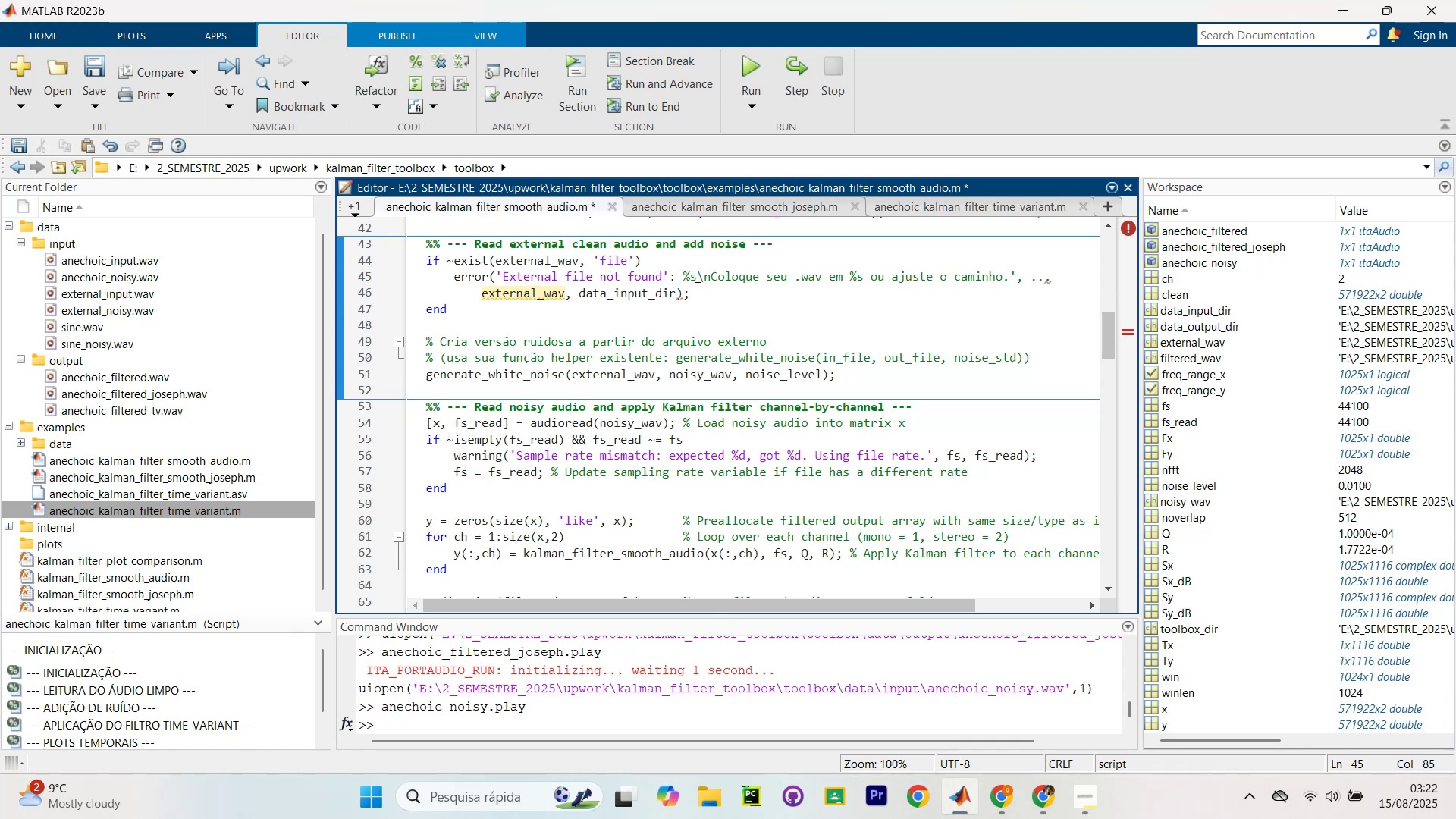 
left_click_drag(start_coordinate=[707, 279], to_coordinate=[770, 278])
 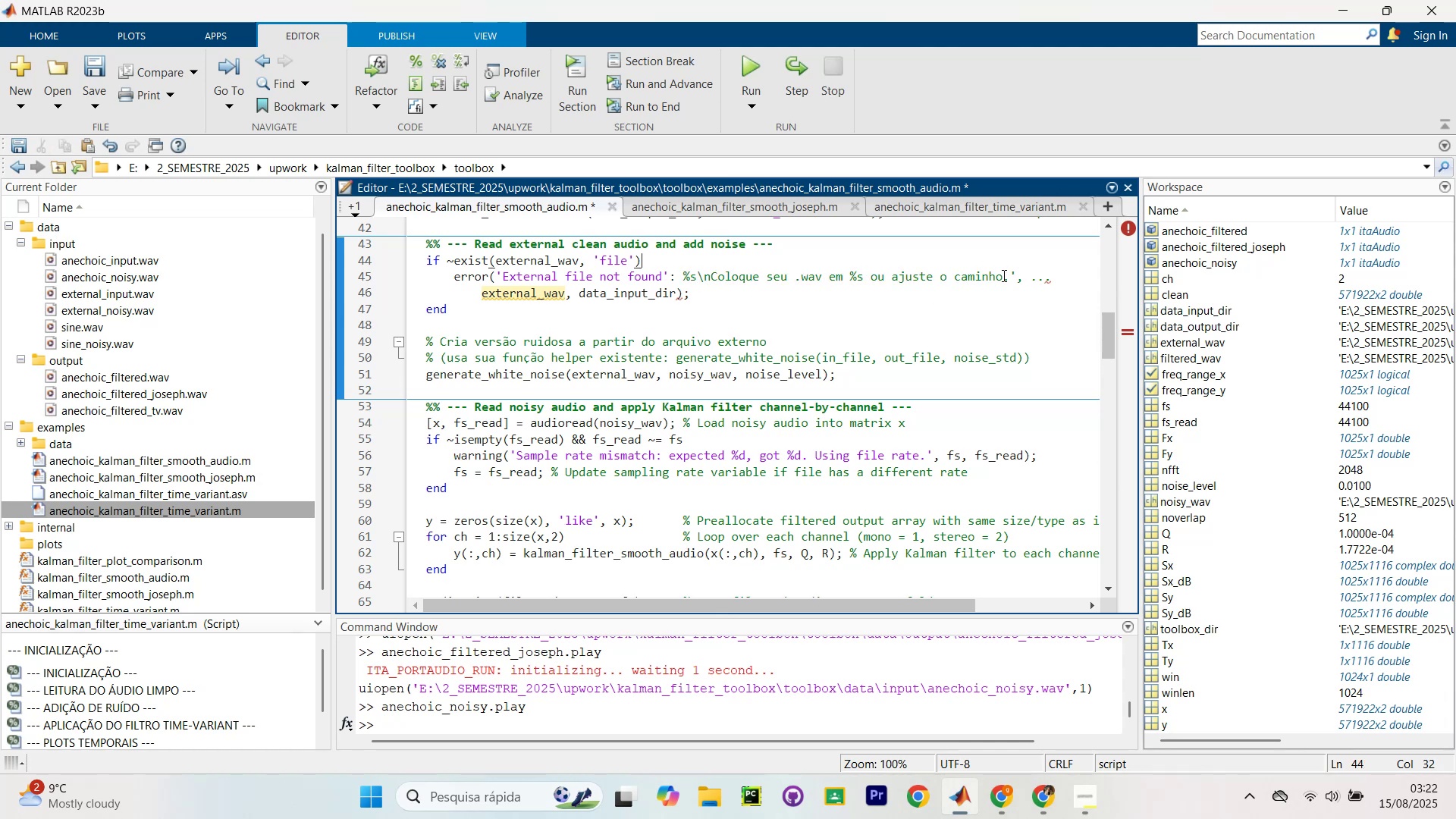 
left_click_drag(start_coordinate=[1002, 280], to_coordinate=[708, 278])
 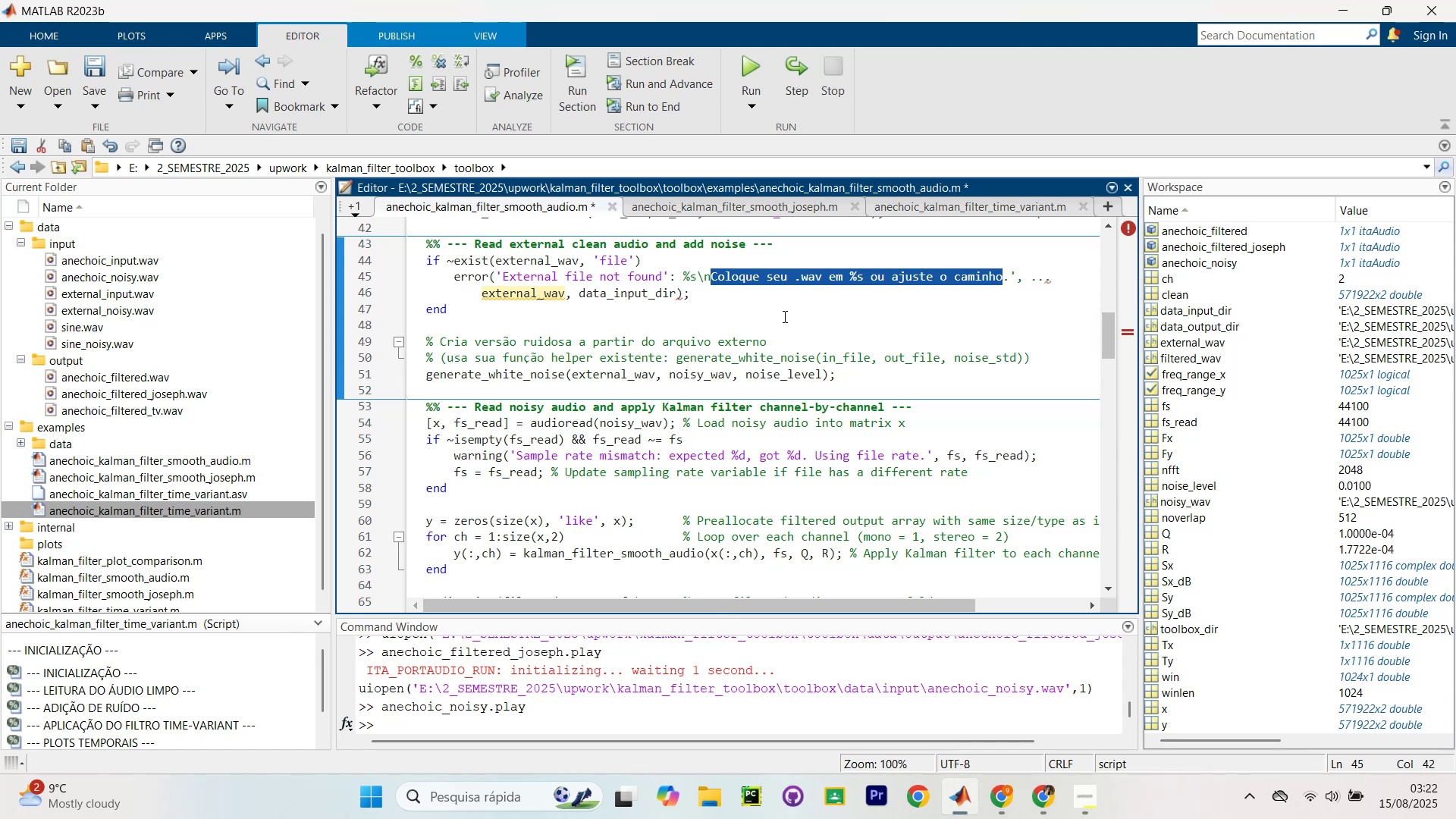 
wait(8.49)
 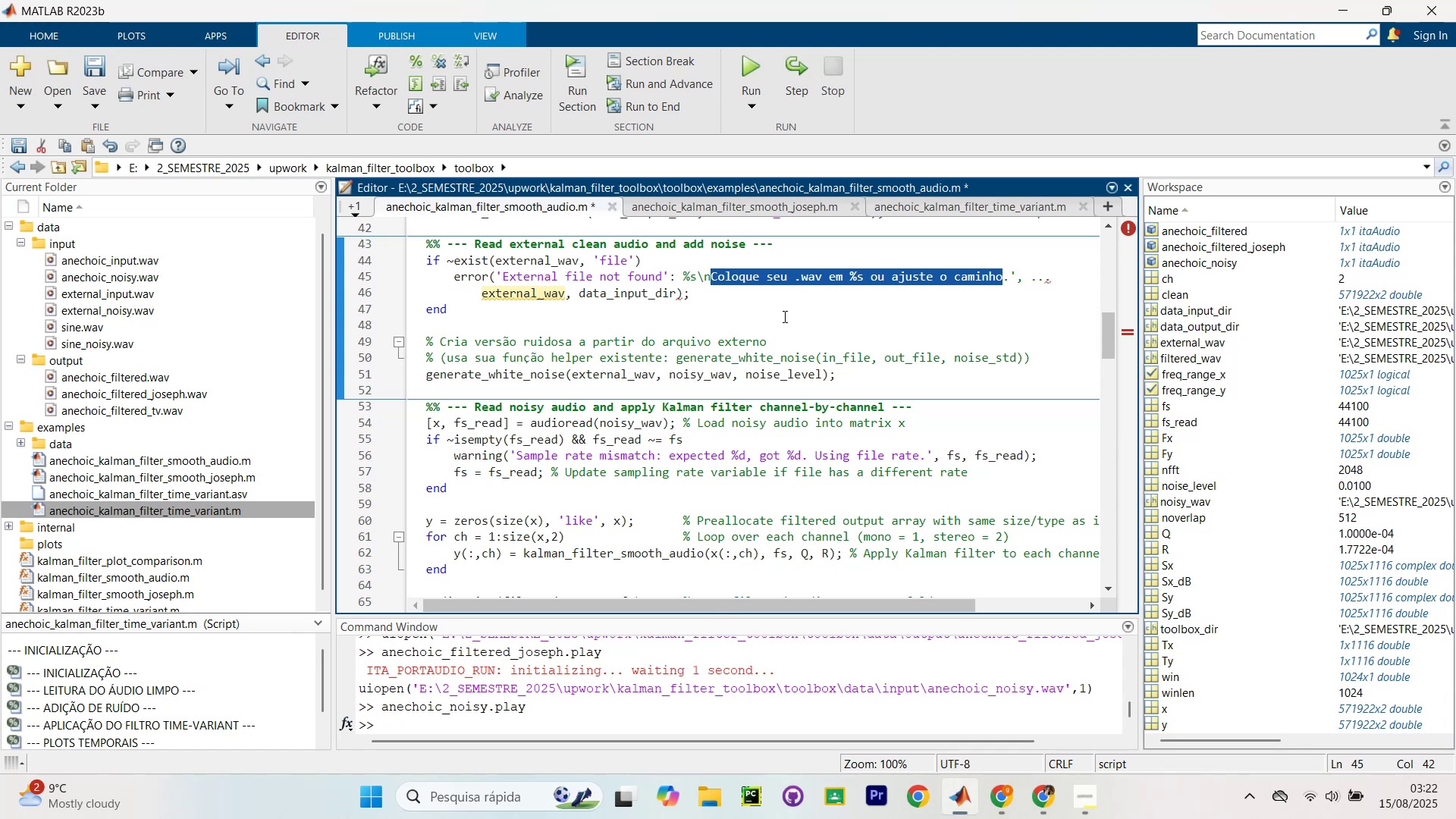 
type(your )
key(Backspace)
key(Backspace)
key(Backspace)
key(Backspace)
key(Backspace)
key(Backspace)
type(input path)
 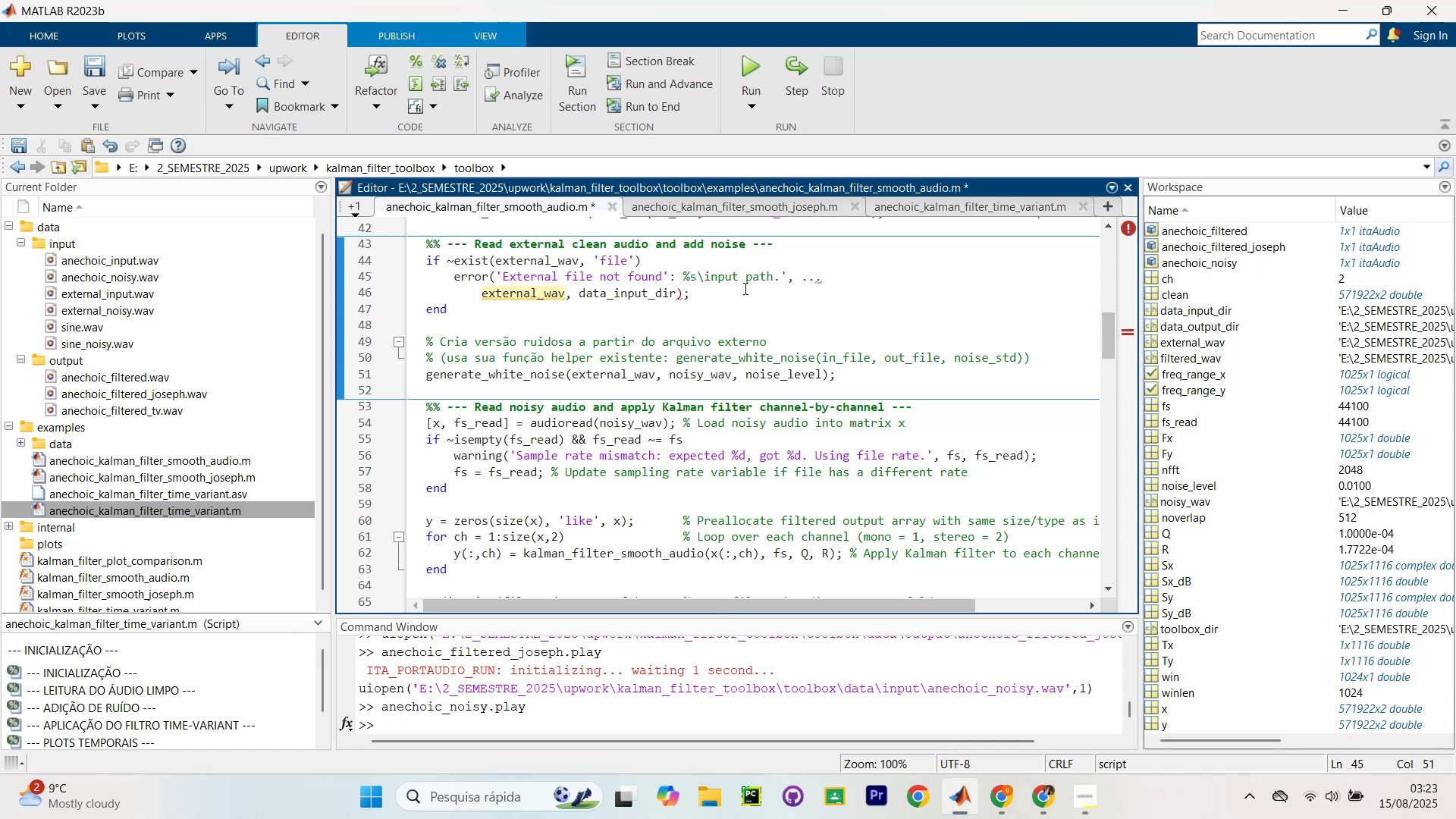 
left_click([745, 282])
 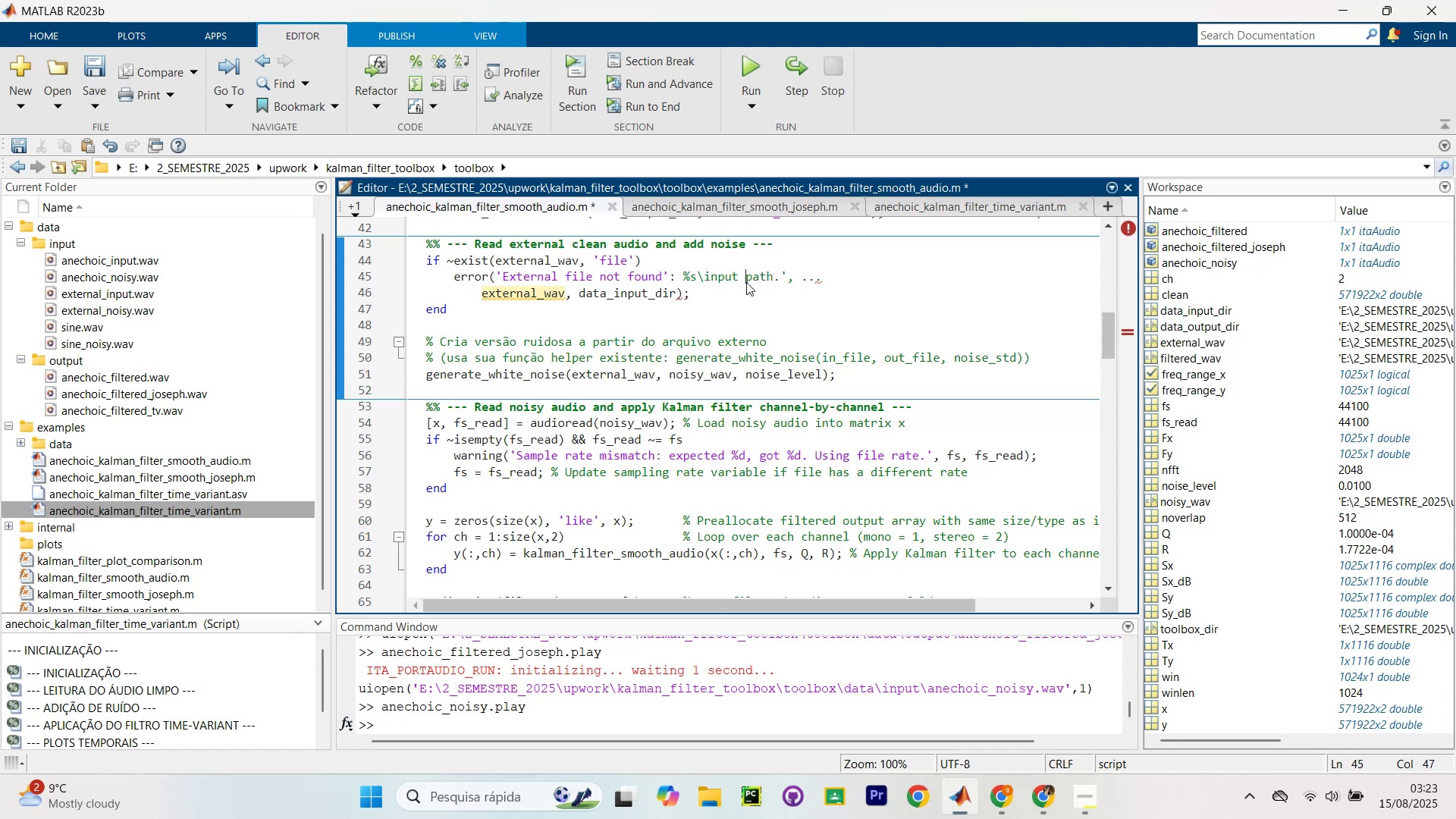 
key(Backspace)
 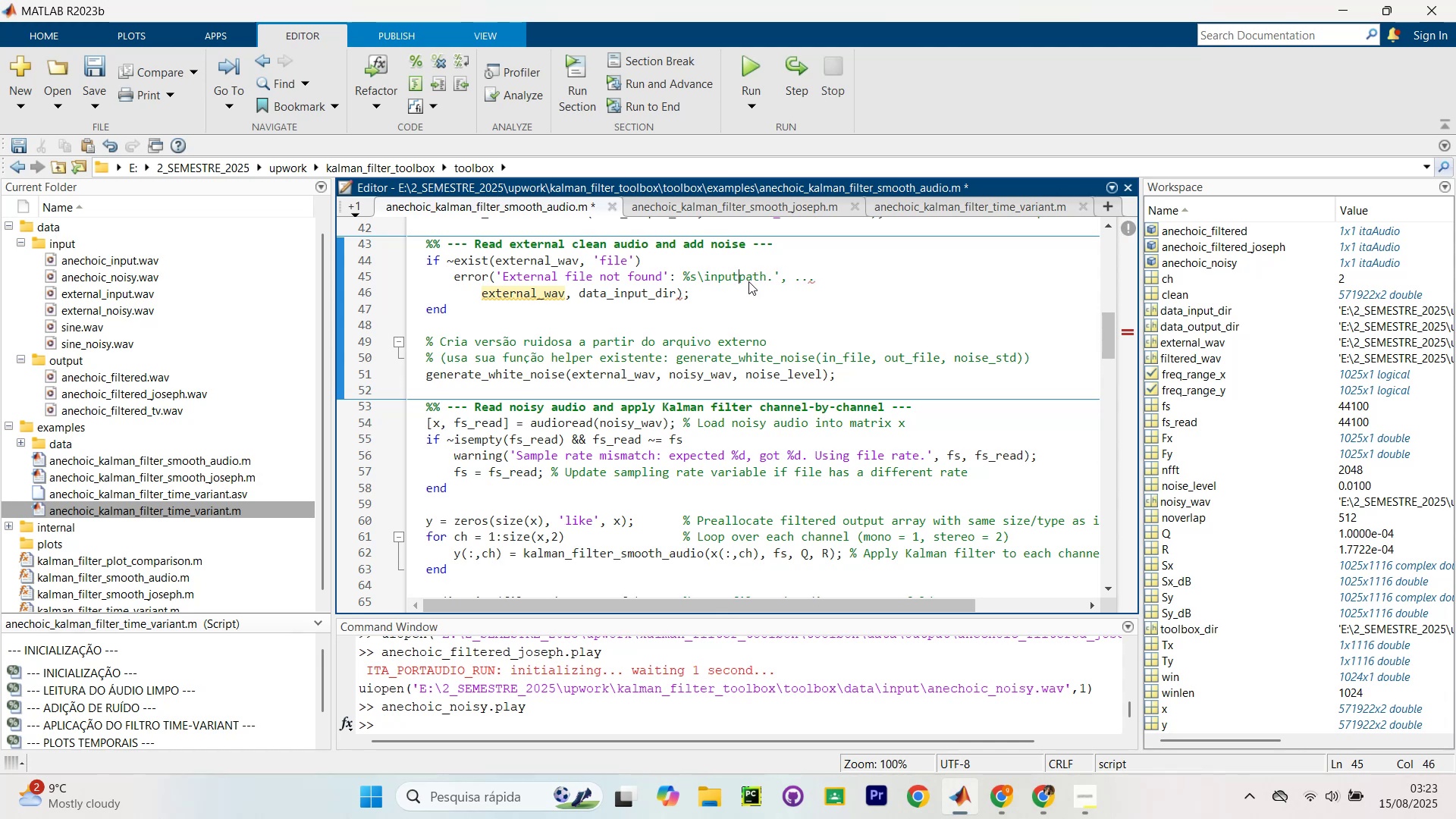 
hold_key(key=ShiftRight, duration=0.55)
 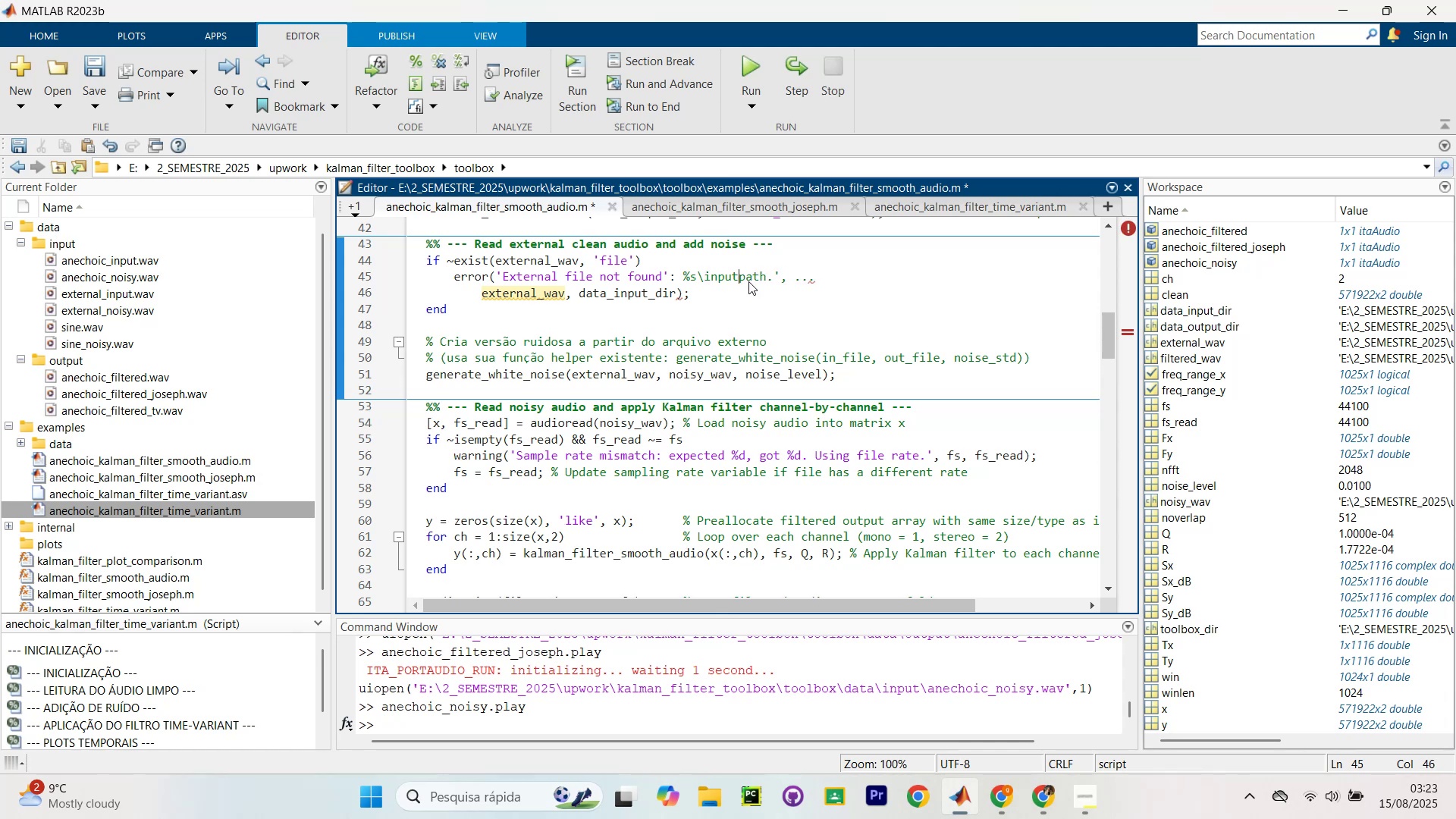 
key(Shift+ShiftRight)
 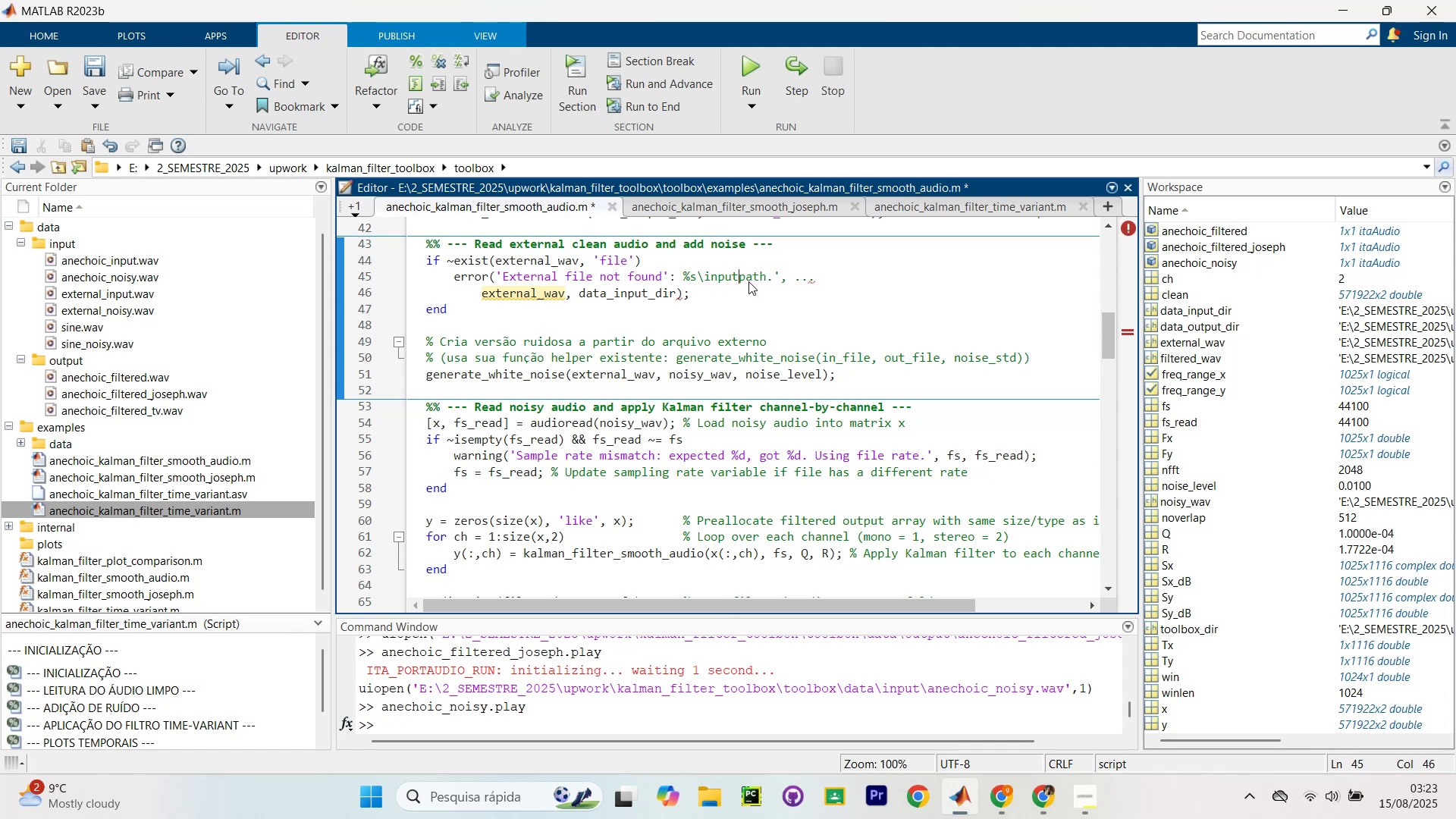 
key(Shift+ShiftRight)
 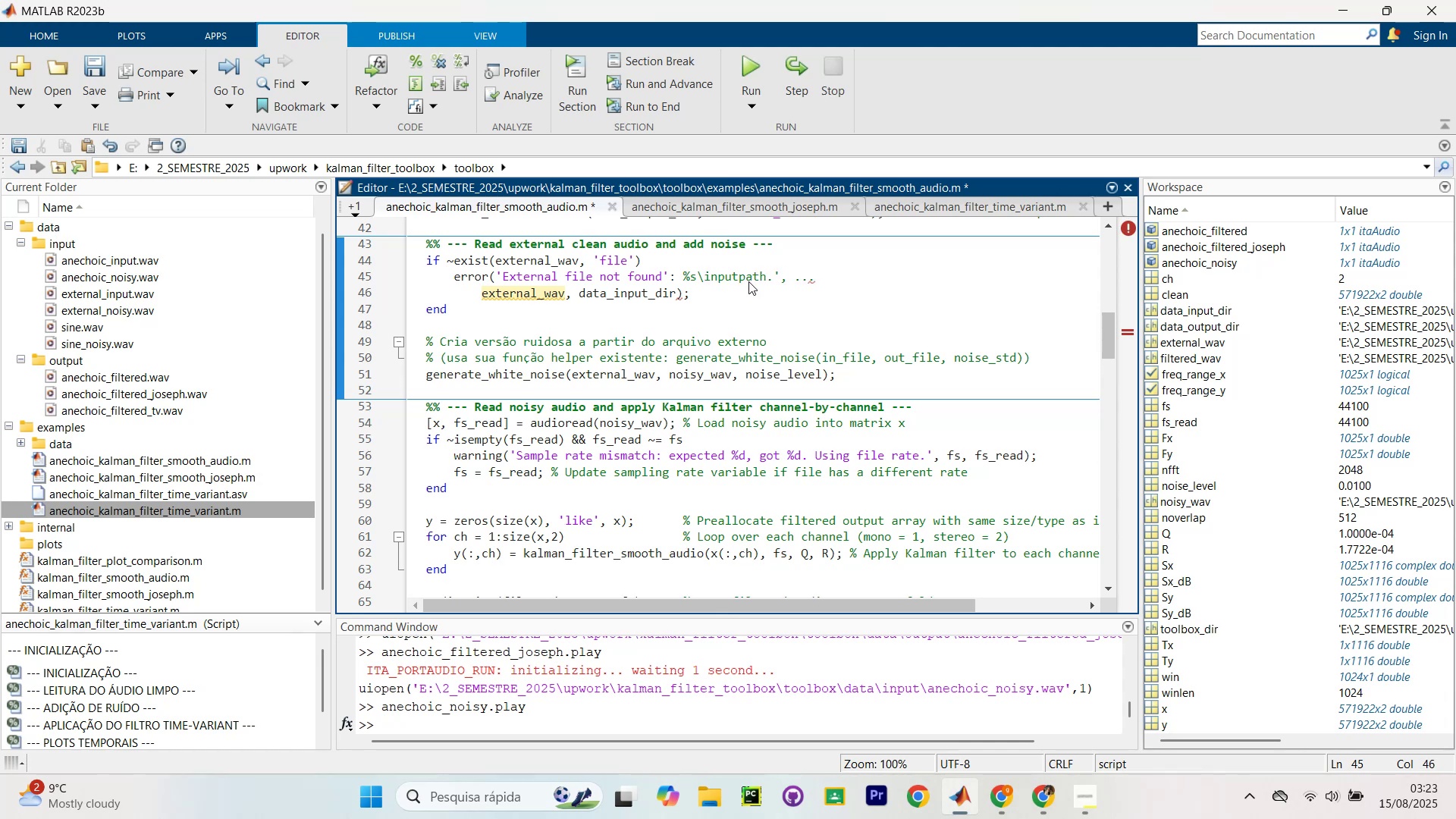 
key(Shift+Minus)
 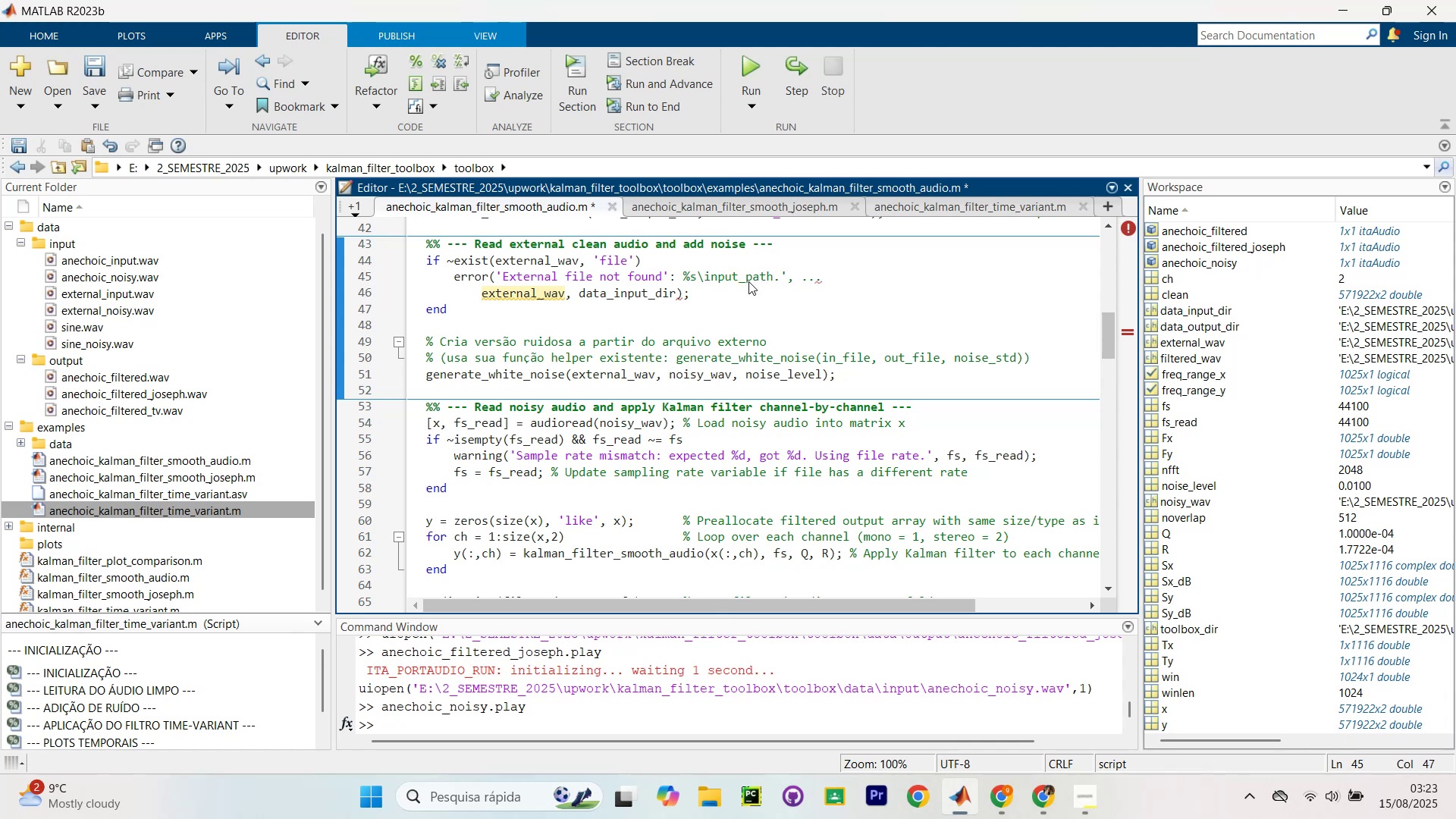 
left_click([752, 281])
 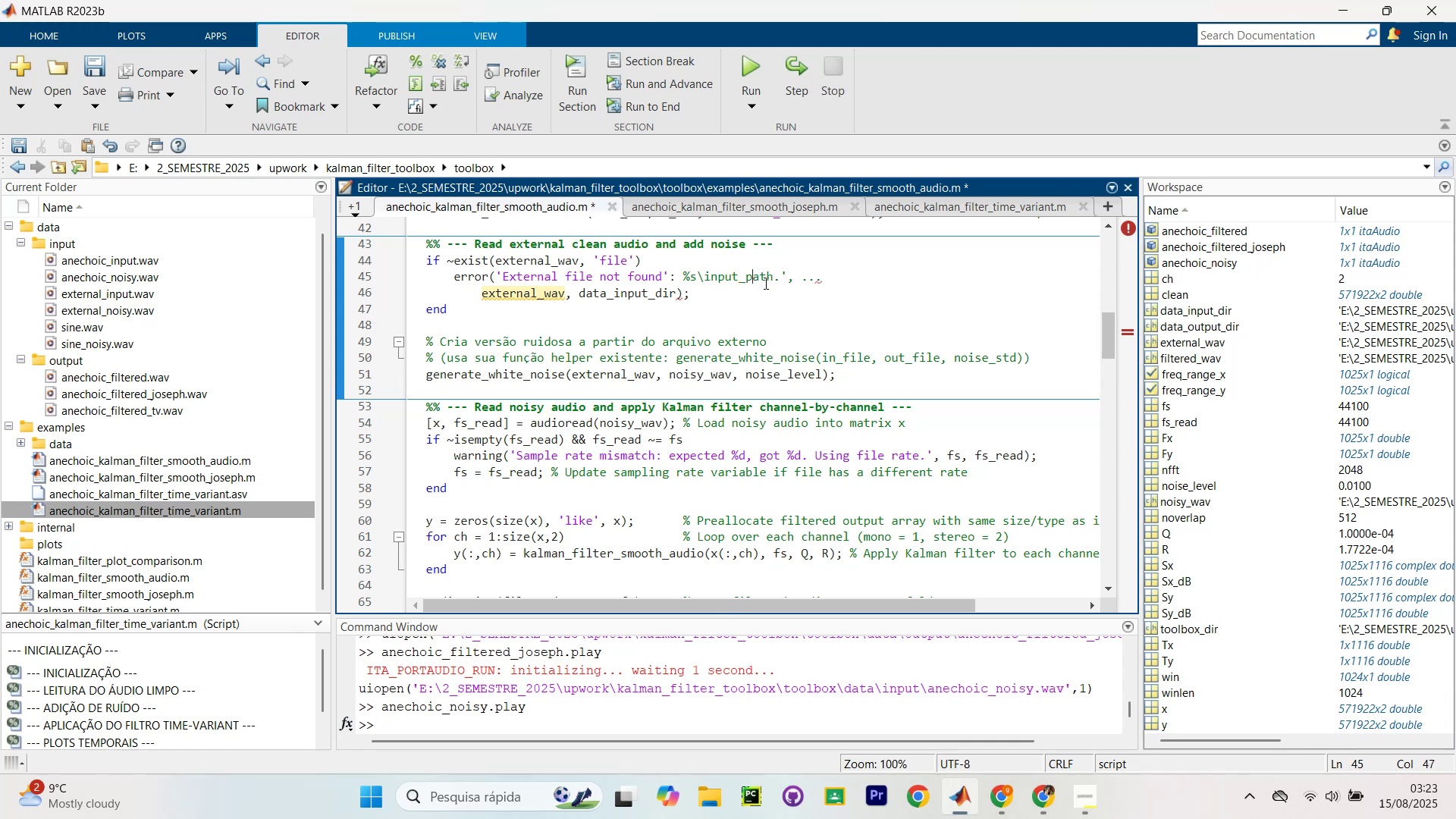 
scroll: coordinate [835, 342], scroll_direction: down, amount: 12.0
 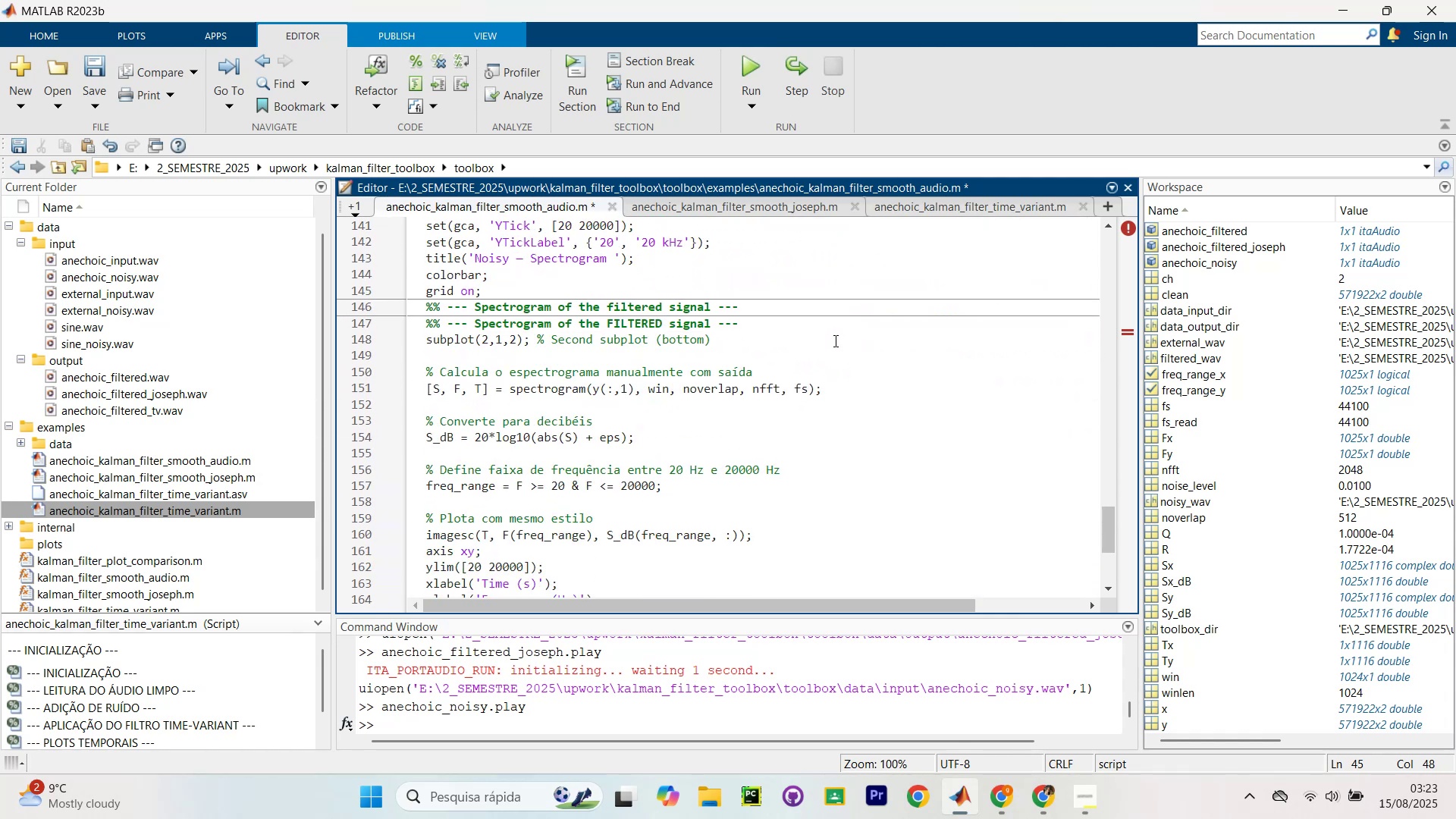 
scroll: coordinate [833, 340], scroll_direction: down, amount: 1.0
 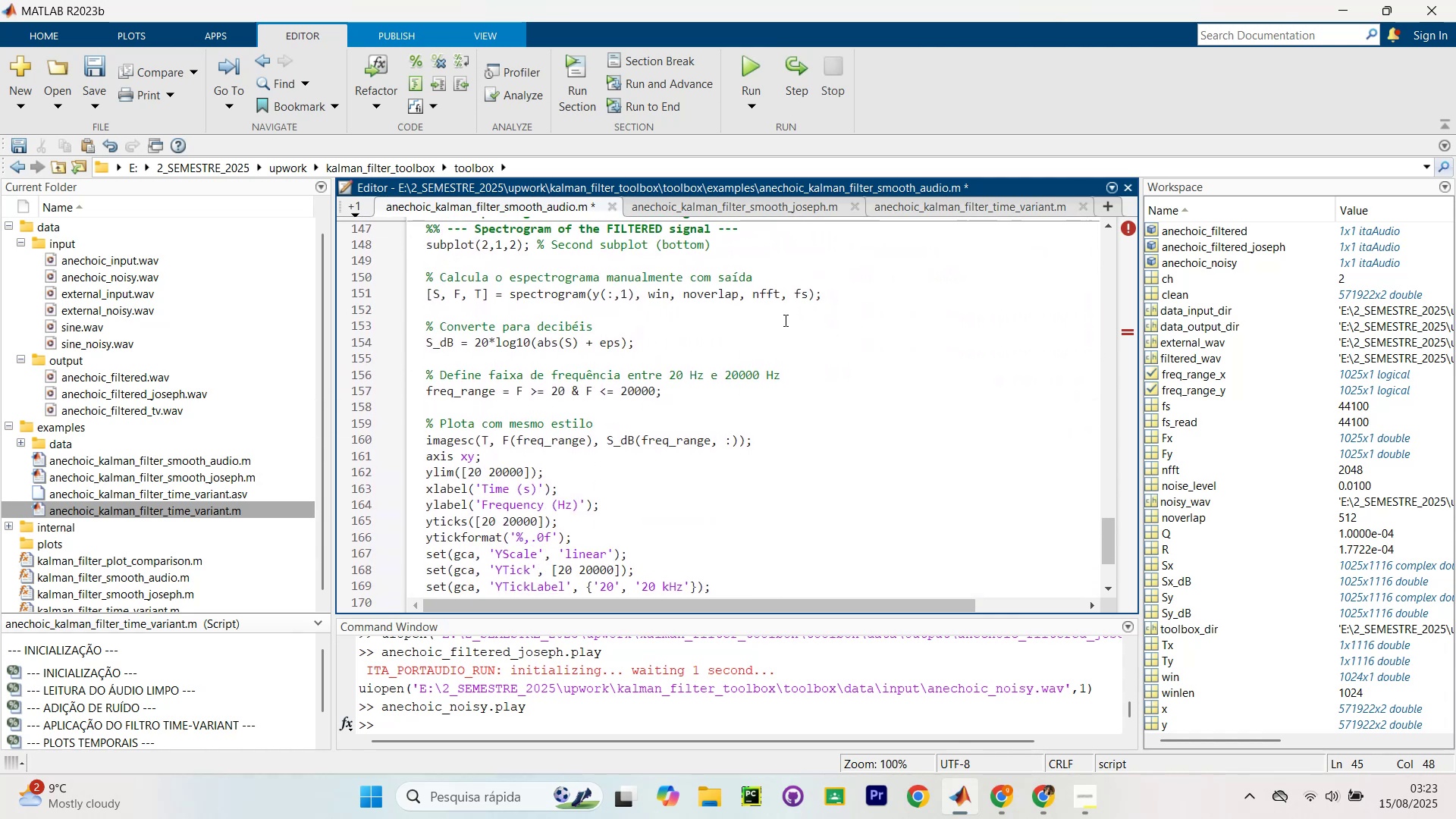 
left_click_drag(start_coordinate=[776, 281], to_coordinate=[443, 269])
 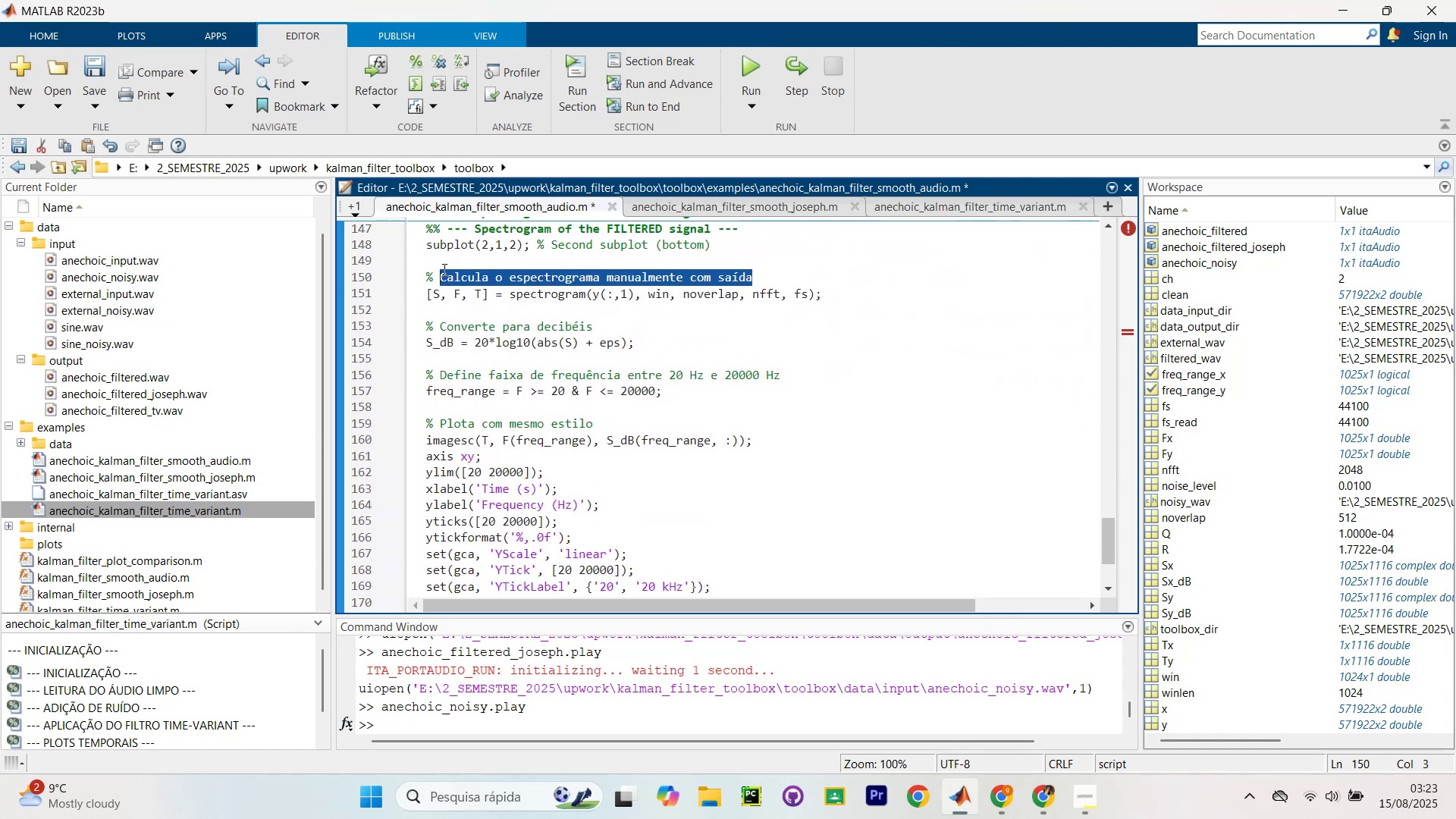 
type(Spectrogram Calucl)
key(Backspace)
key(Backspace)
key(Backspace)
type(culs)
key(Backspace)
type(us)
 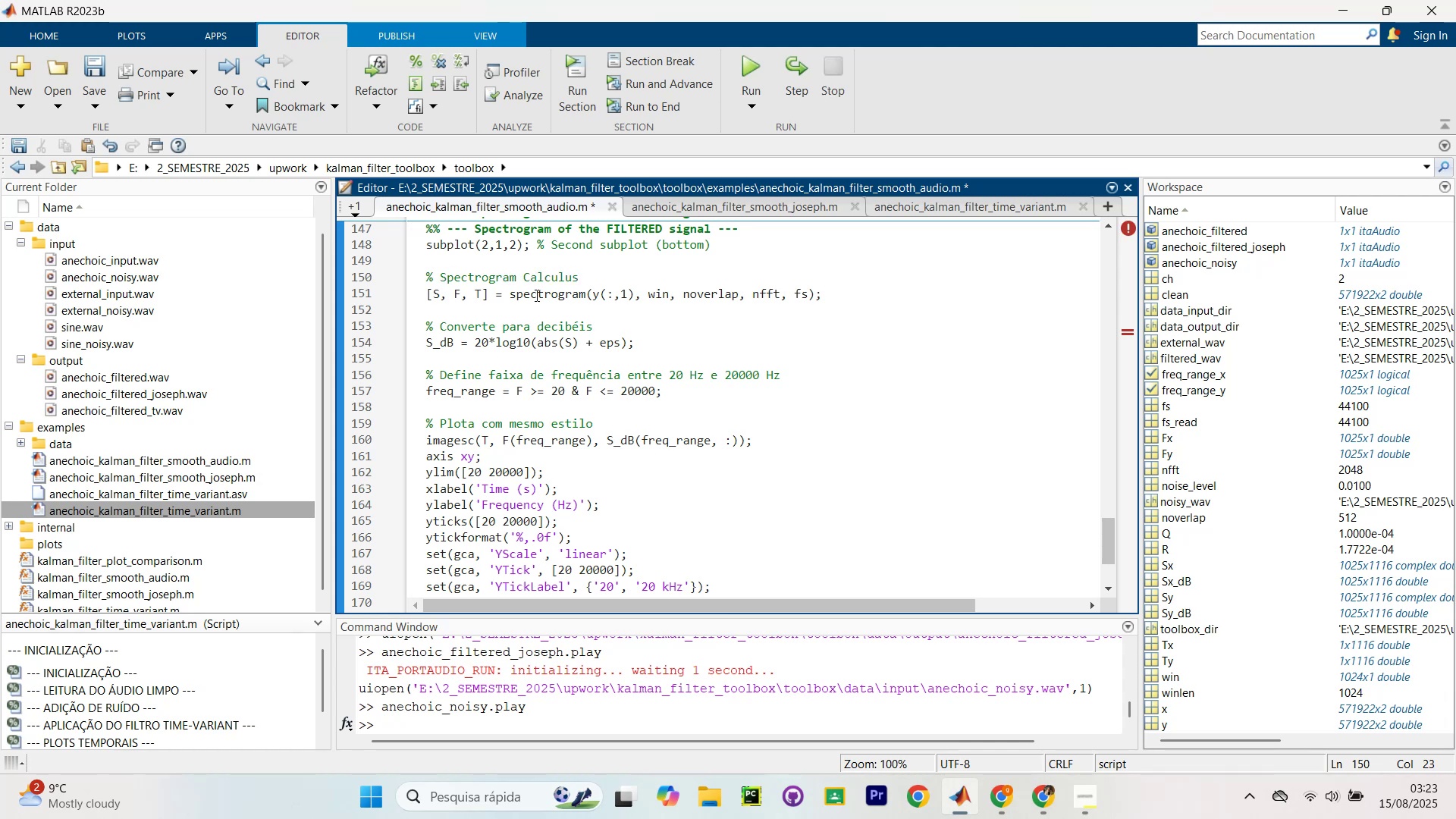 
left_click([613, 303])
 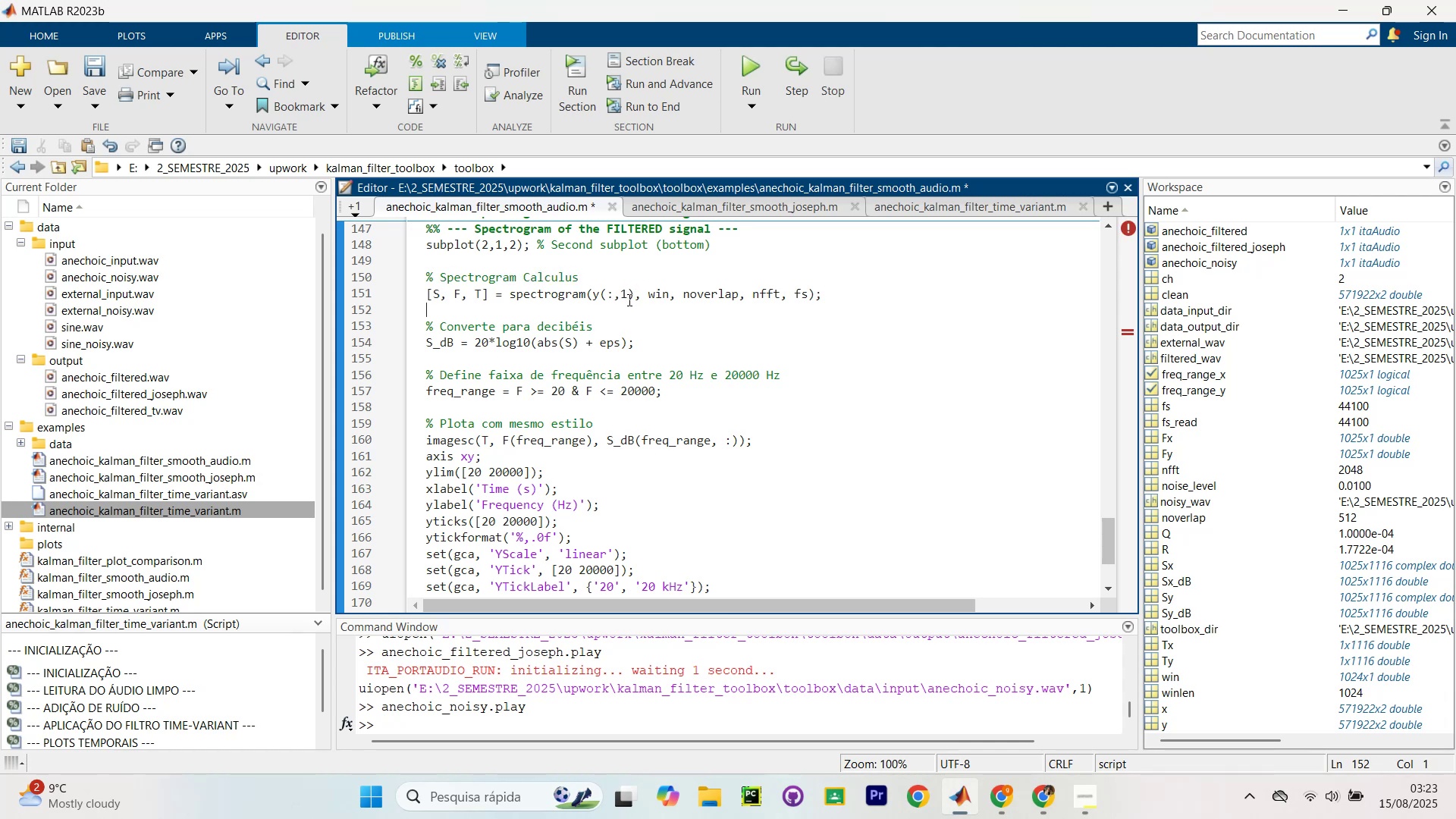 
left_click_drag(start_coordinate=[599, 324], to_coordinate=[438, 331])
 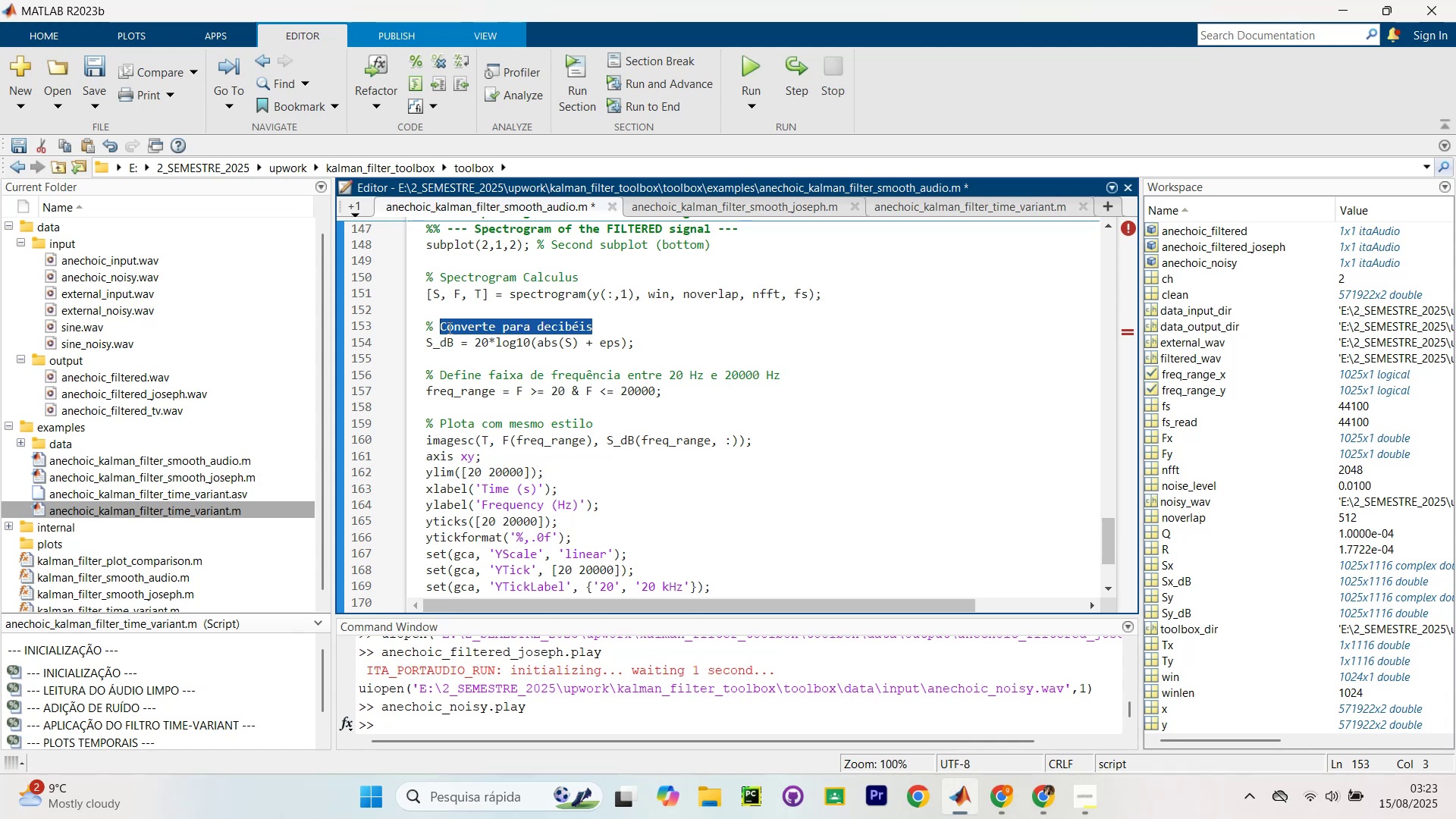 
type(D)
key(Backspace)
type(dD)
key(Backspace)
type(B convertion)
 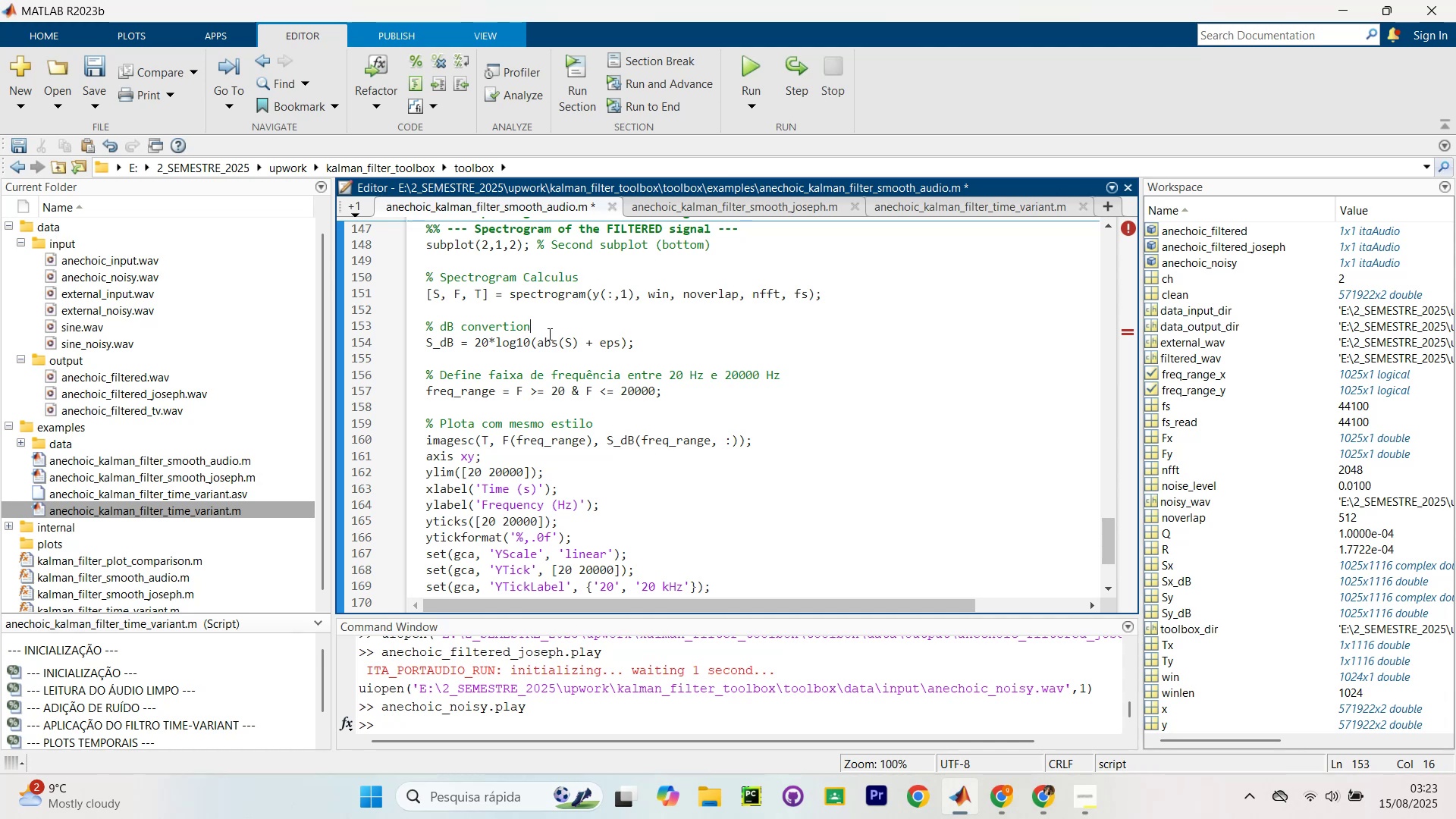 
left_click([708, 372])
 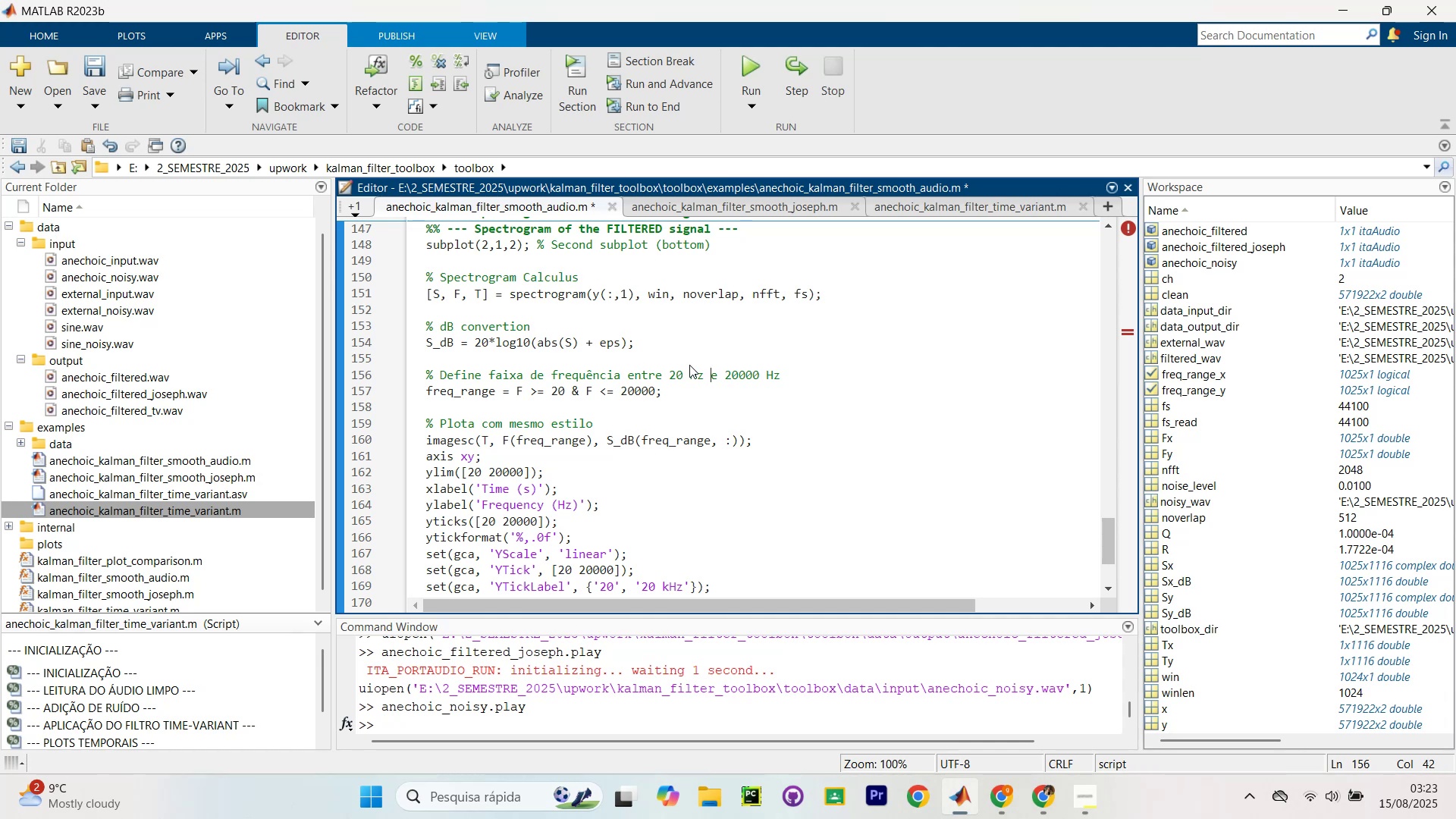 
scroll: coordinate [700, 341], scroll_direction: down, amount: 2.0
 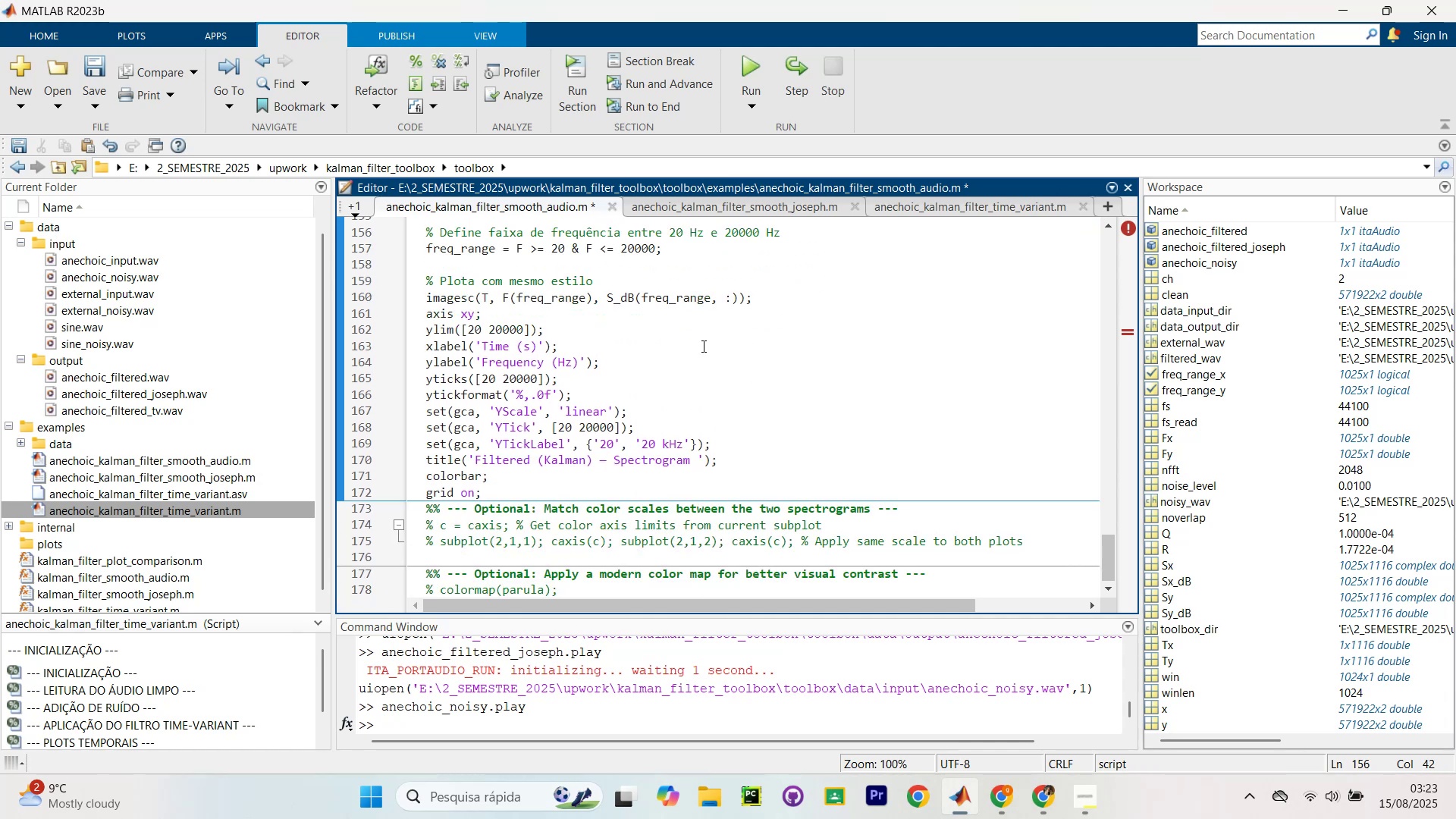 
scroll: coordinate [702, 347], scroll_direction: up, amount: 1.0
 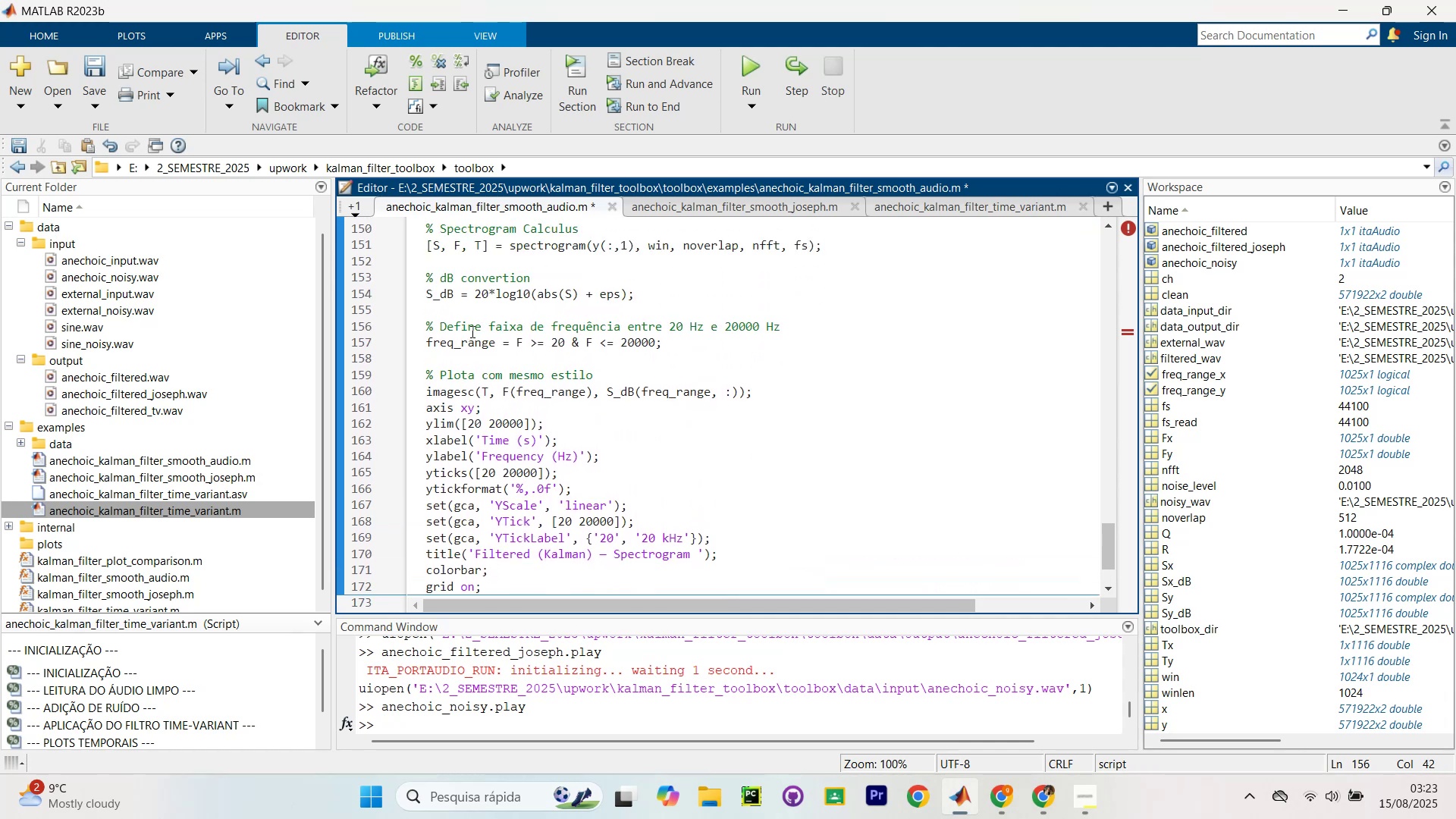 
left_click_drag(start_coordinate=[535, 280], to_coordinate=[463, 273])
 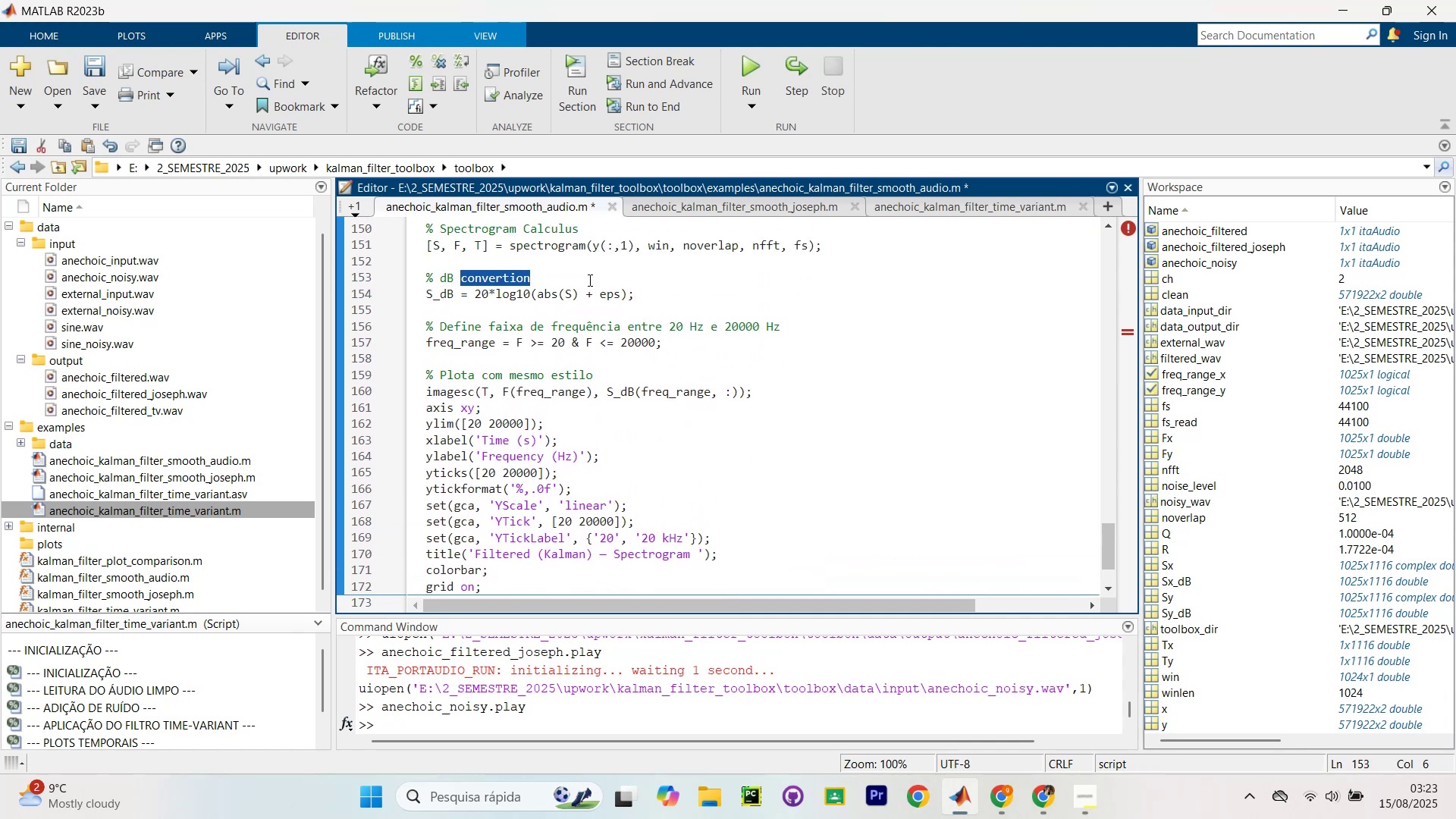 
left_click([588, 280])
 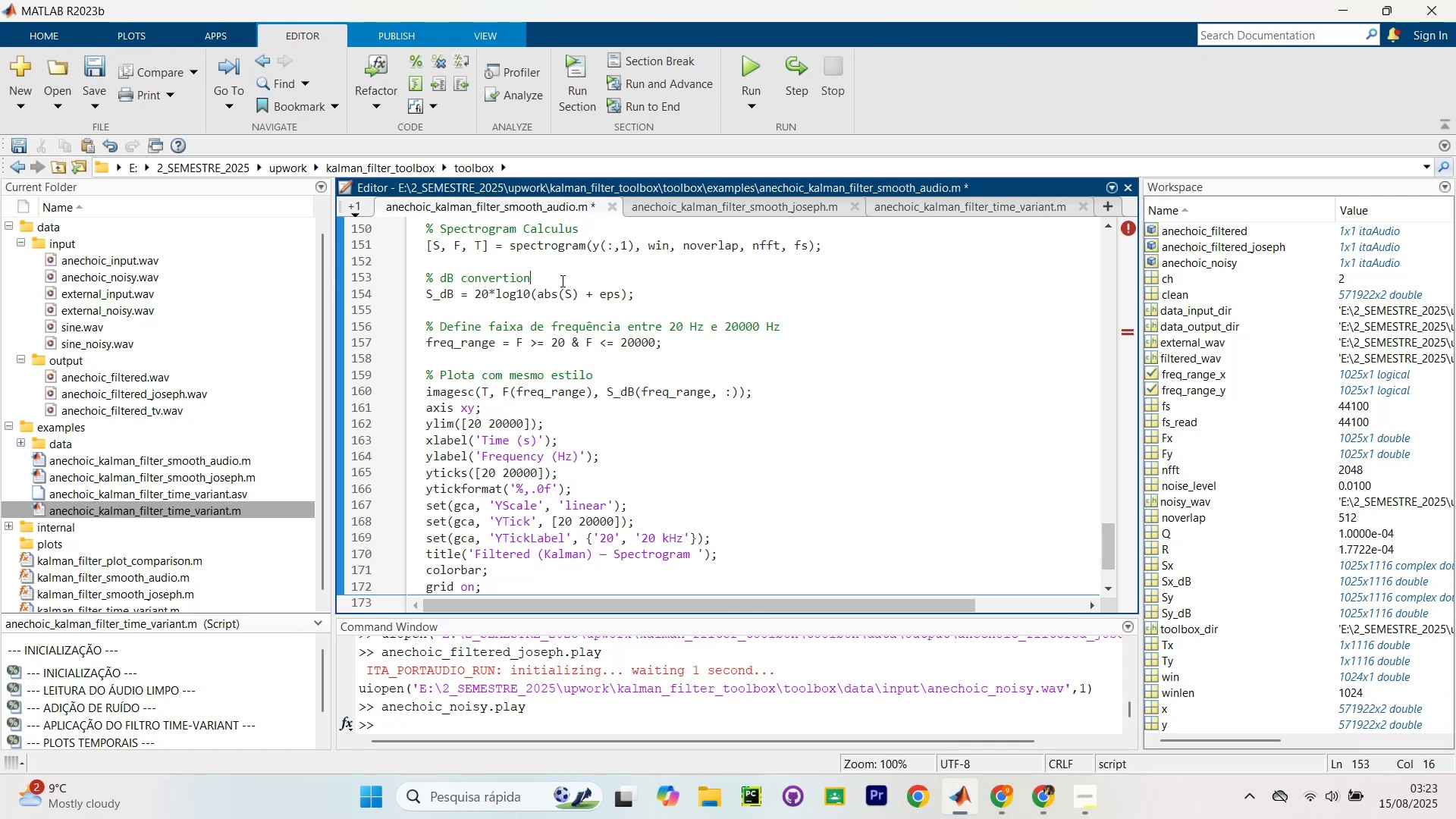 
wait(5.18)
 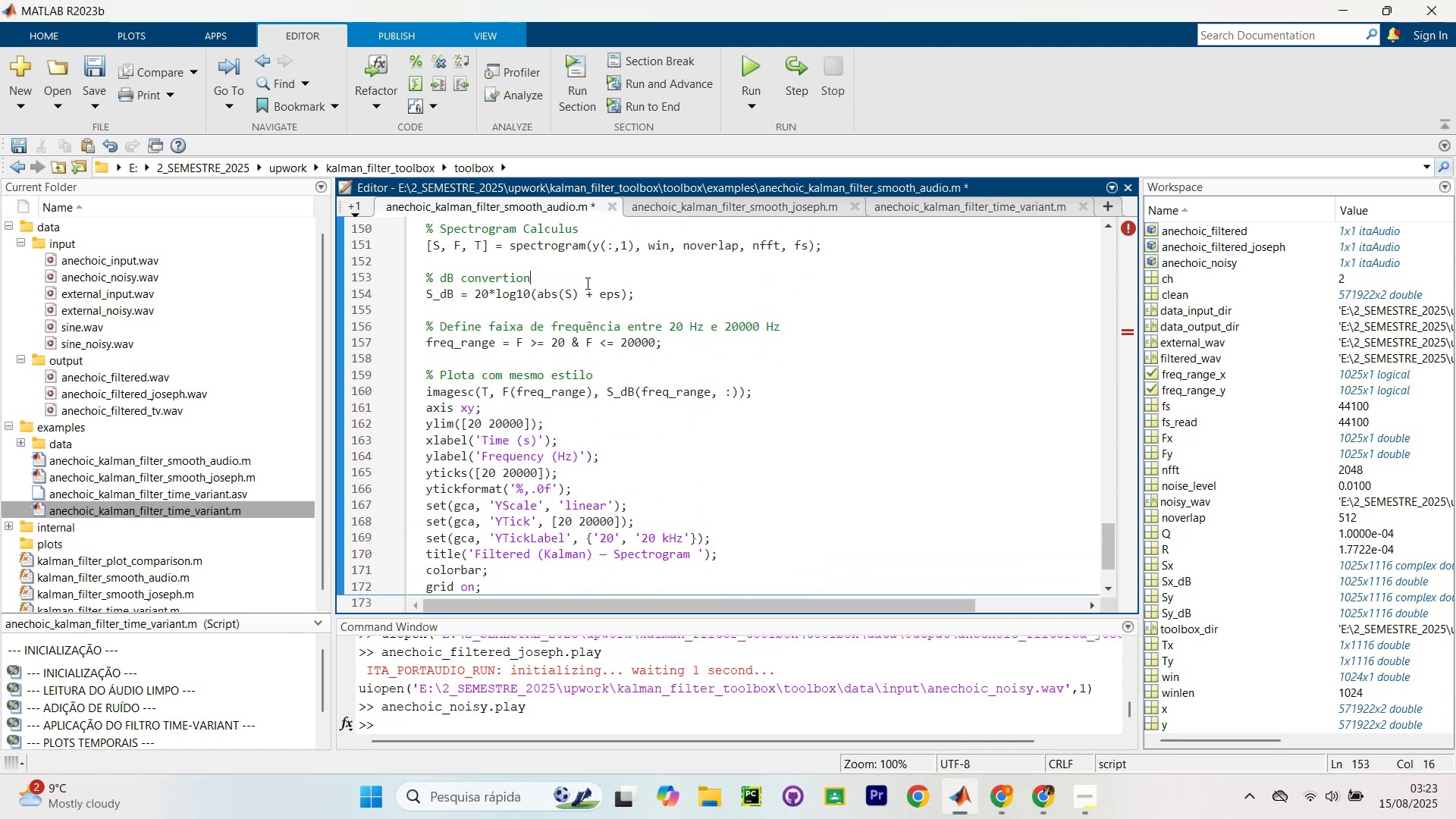 
left_click([505, 276])
 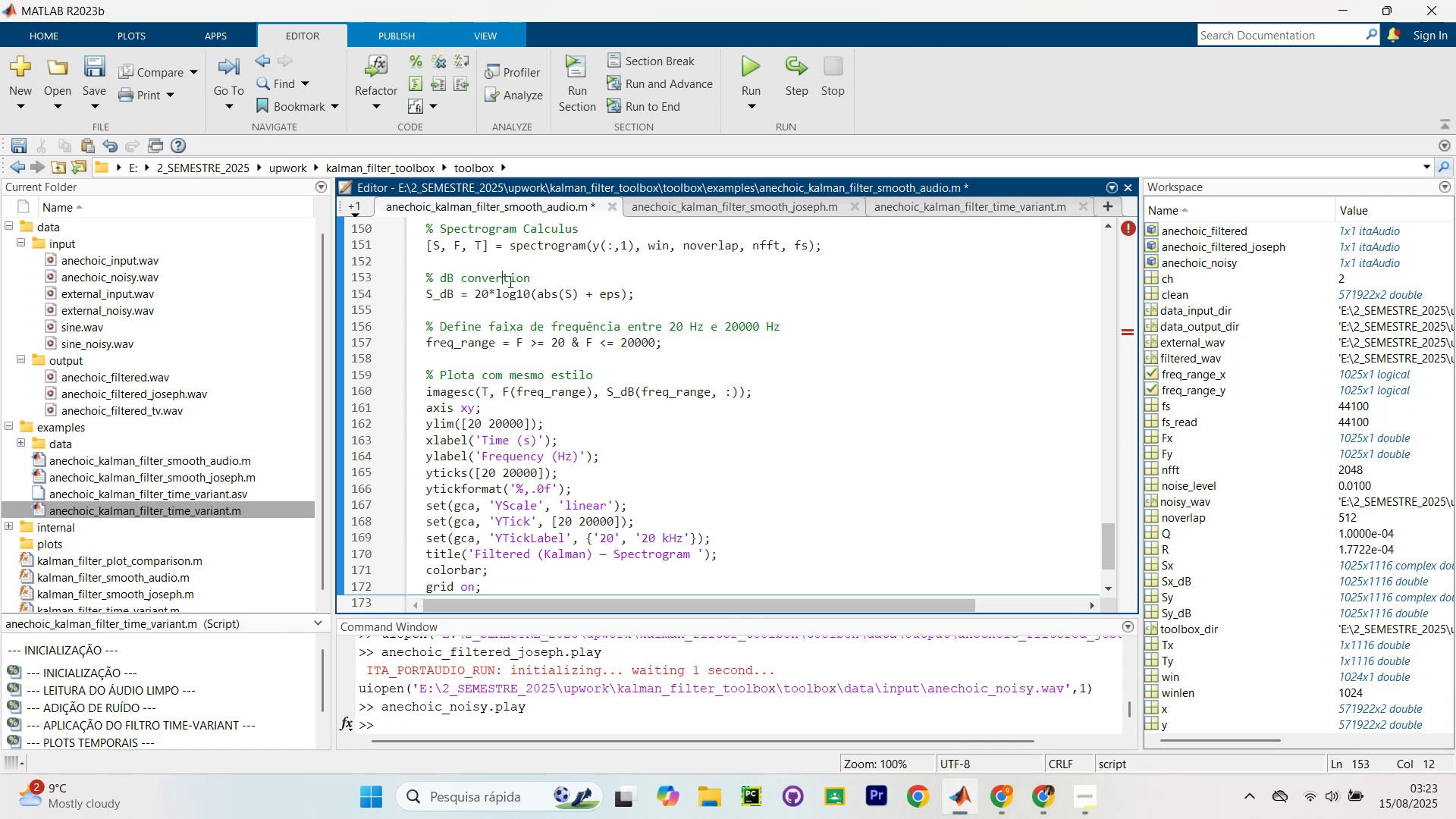 
left_click([509, 281])
 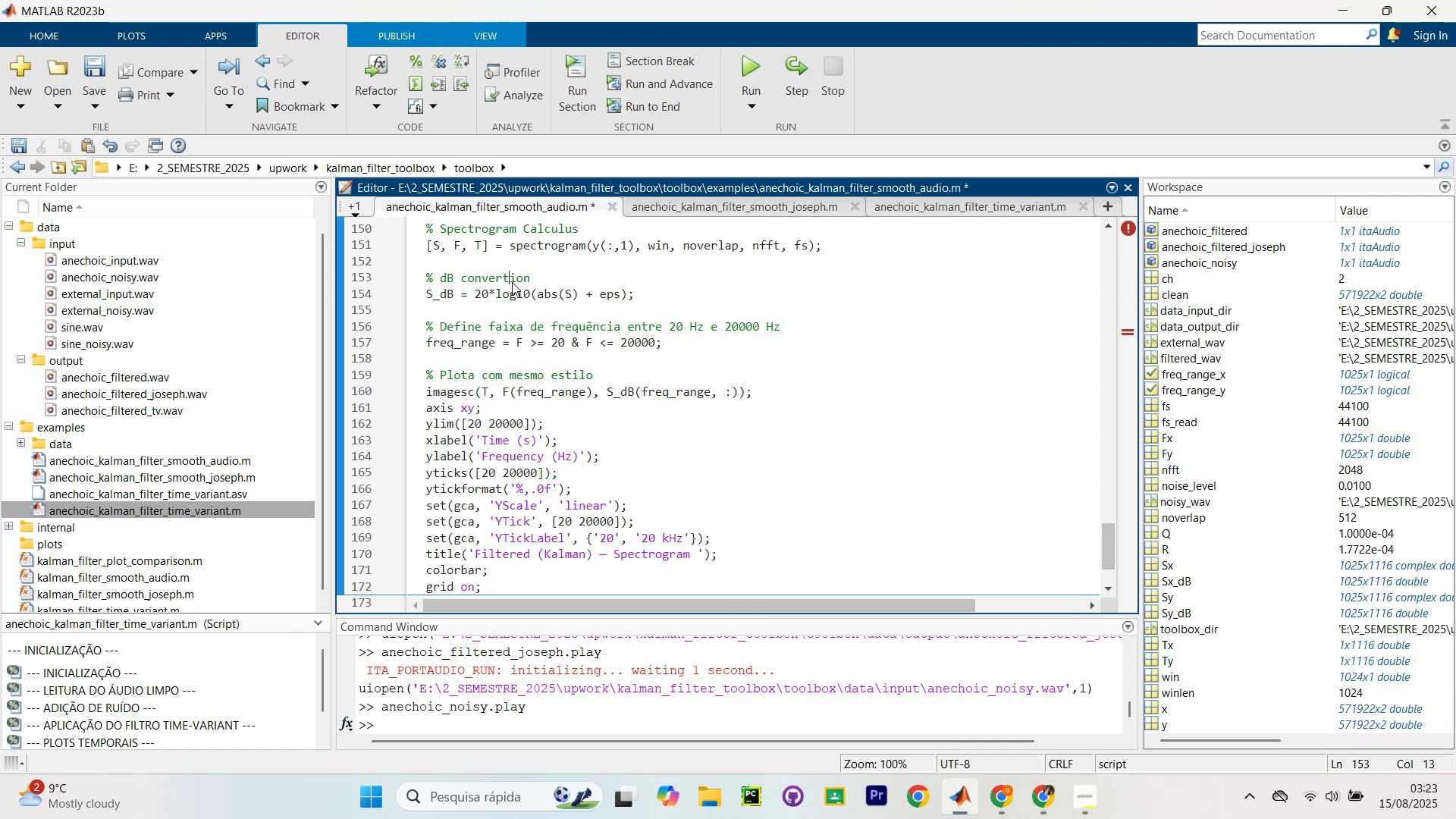 
key(Backspace)
 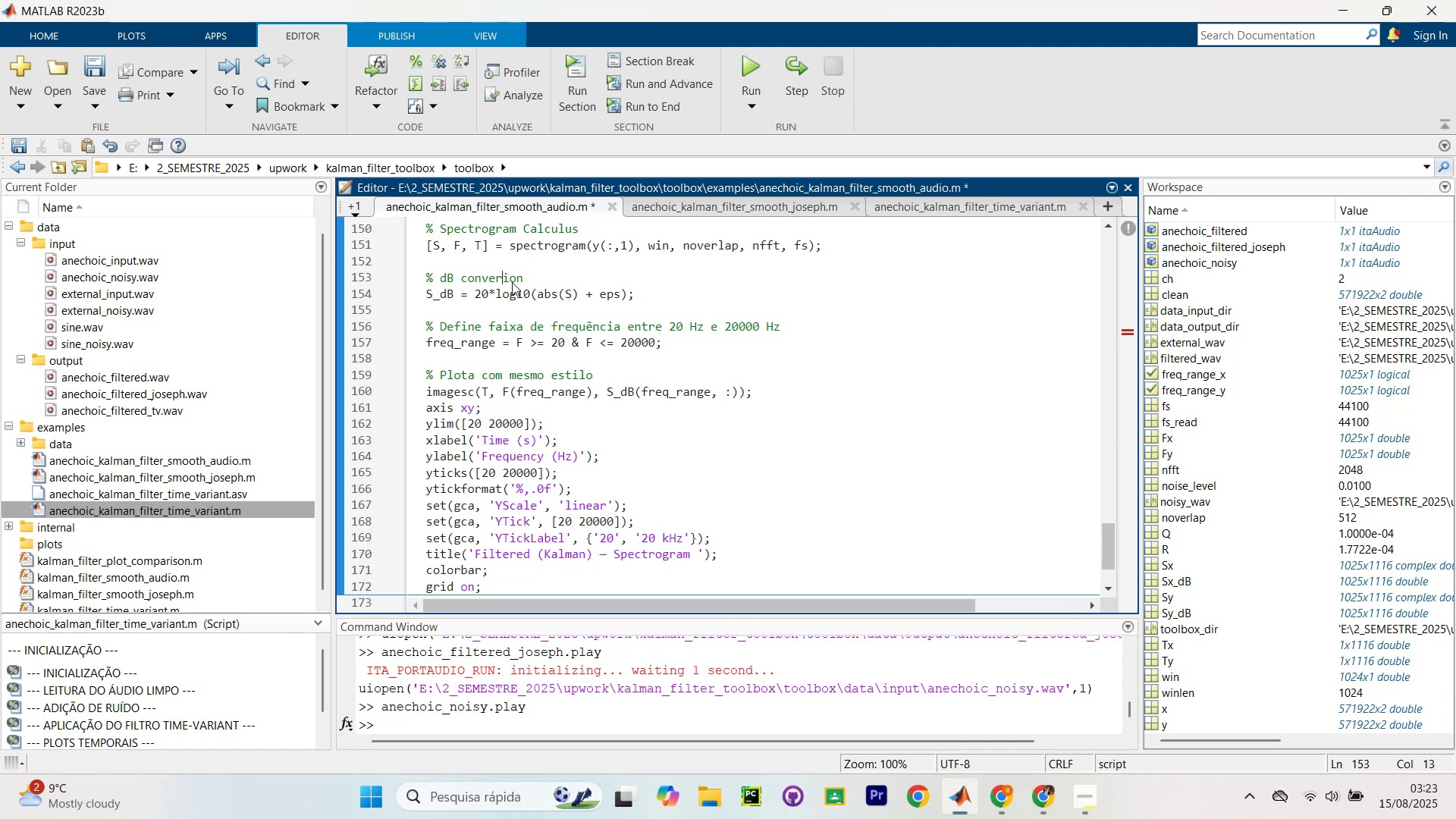 
key(S)
 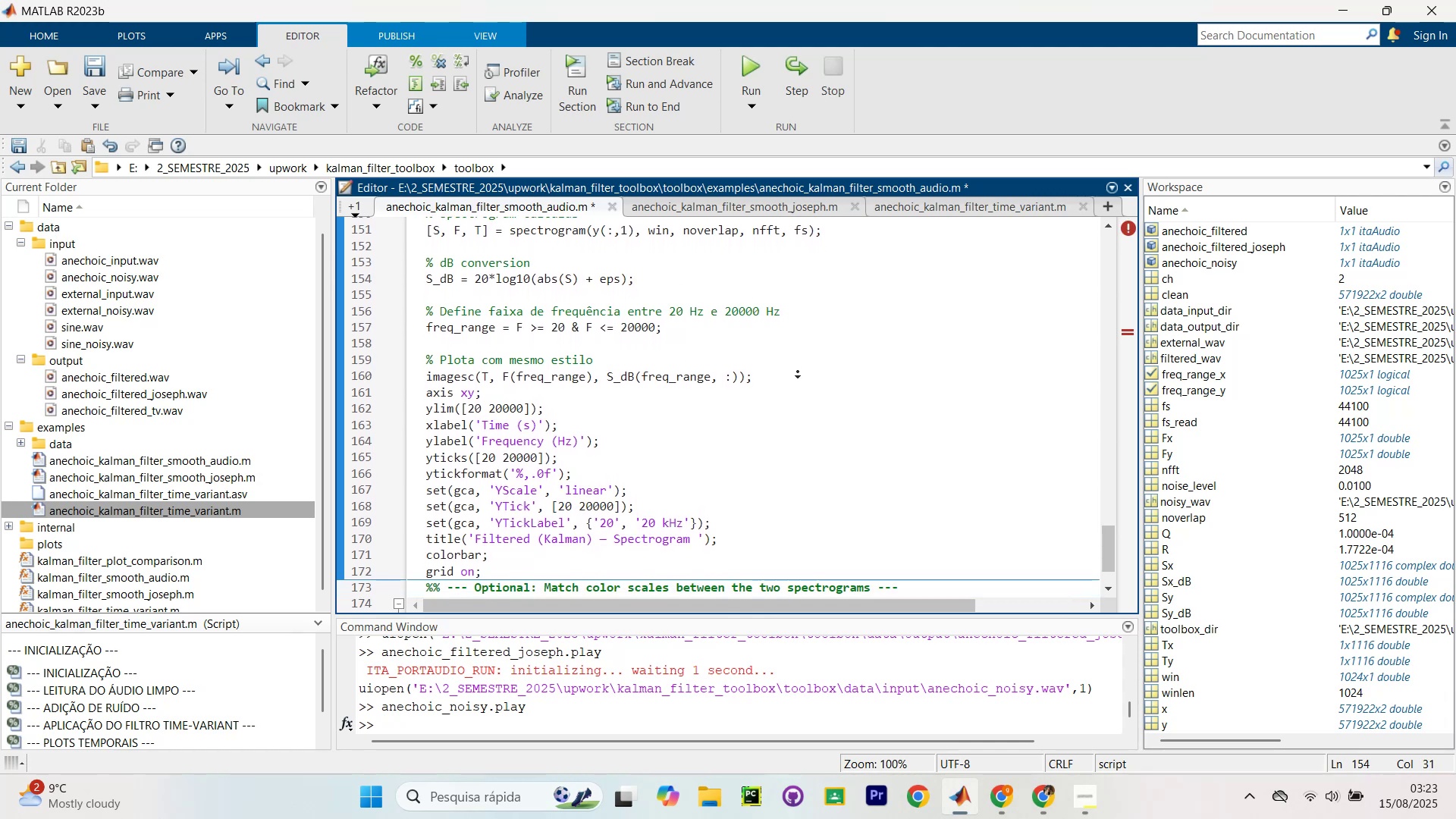 
wait(5.72)
 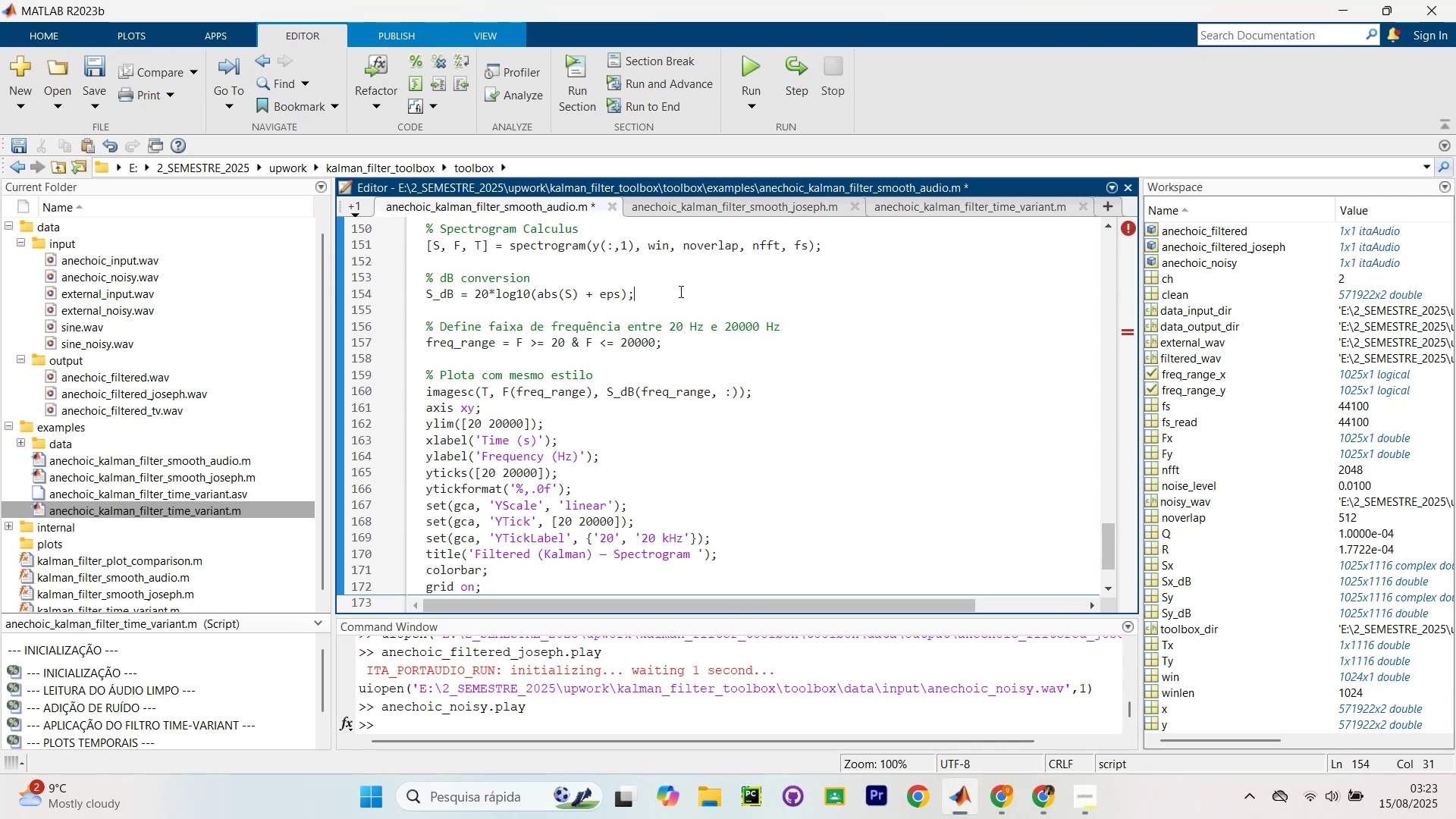 
left_click_drag(start_coordinate=[443, 297], to_coordinate=[783, 297])
 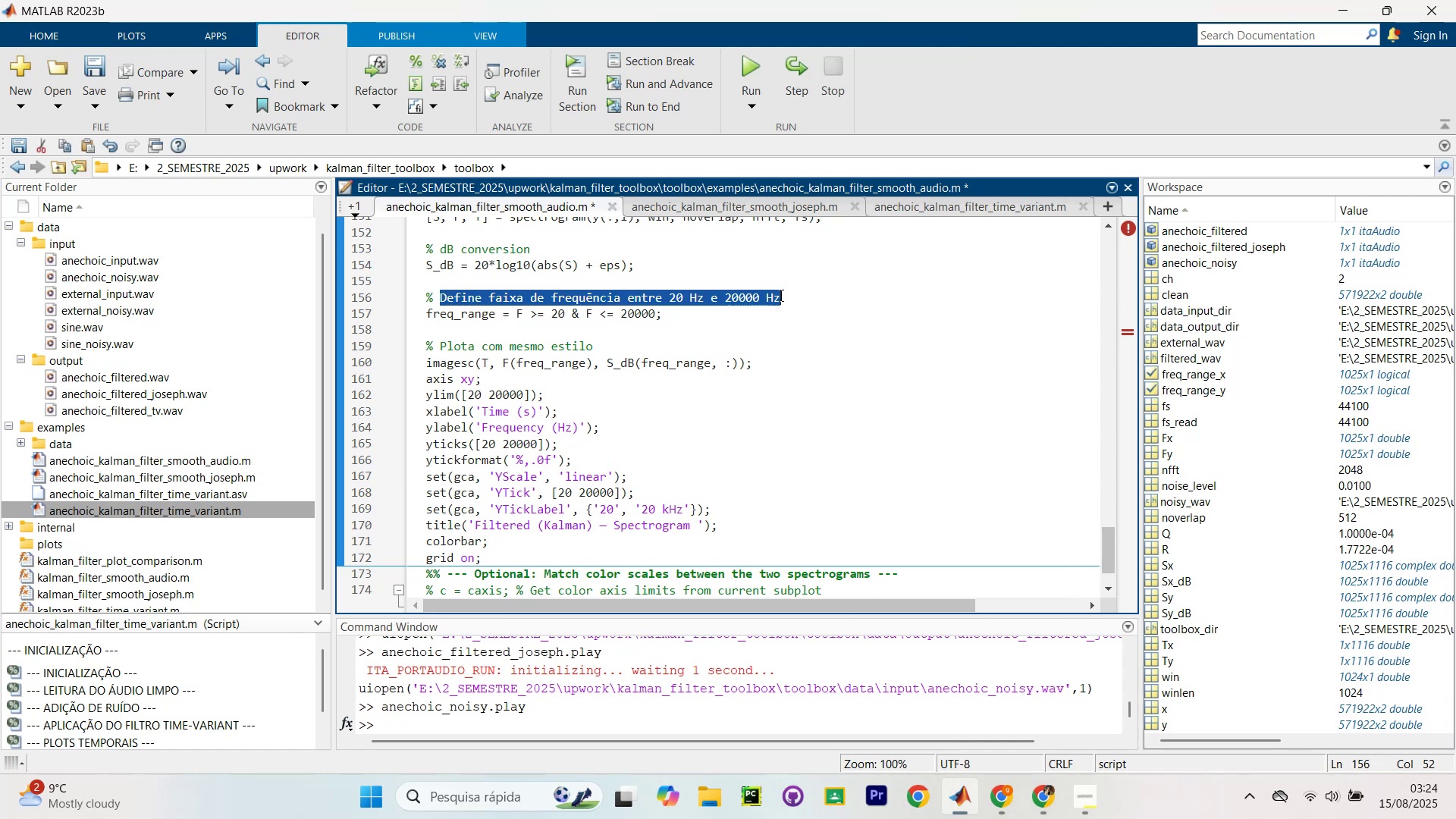 
type(freq range)
 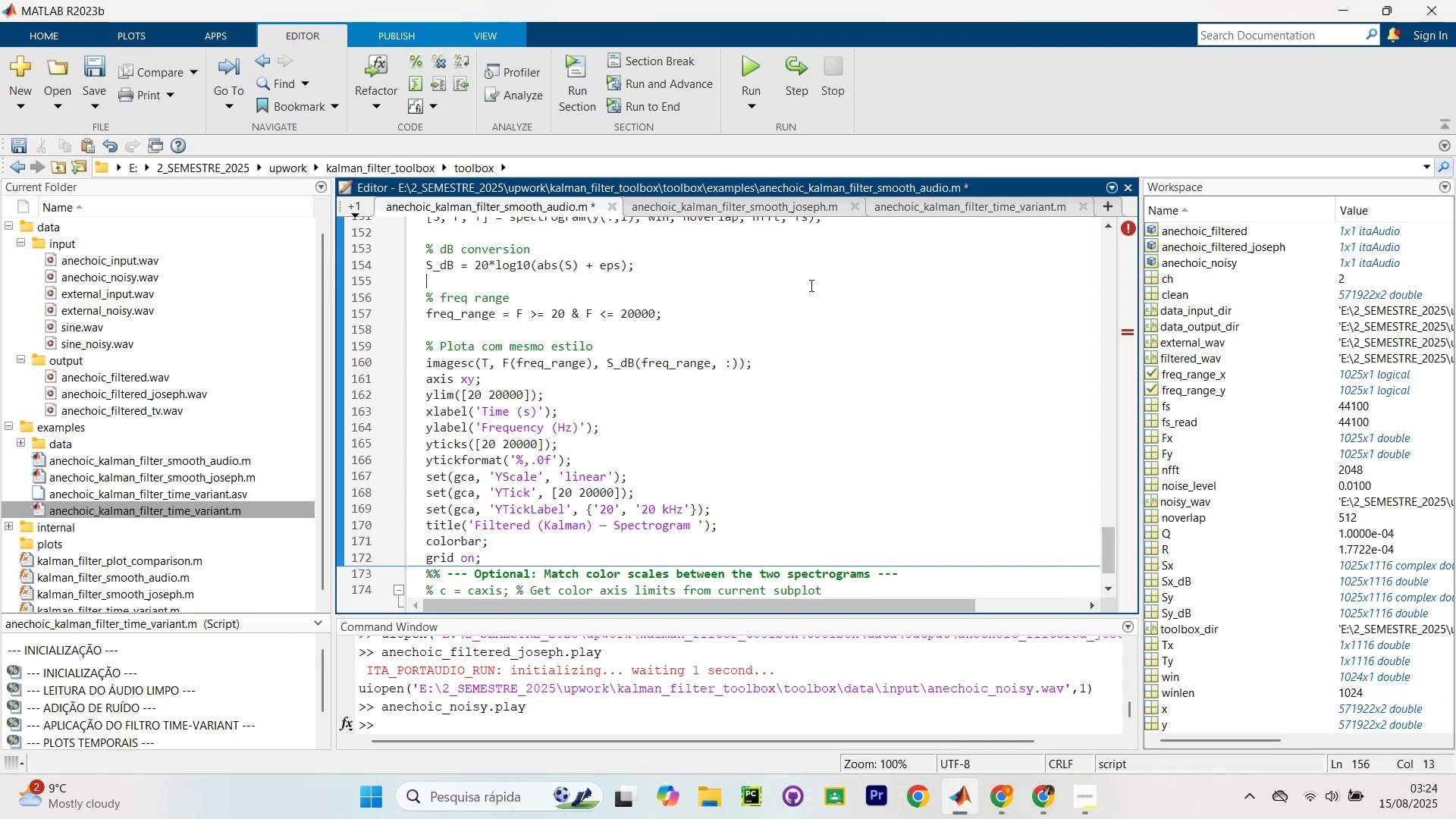 
scroll: coordinate [928, 302], scroll_direction: down, amount: 1.0
 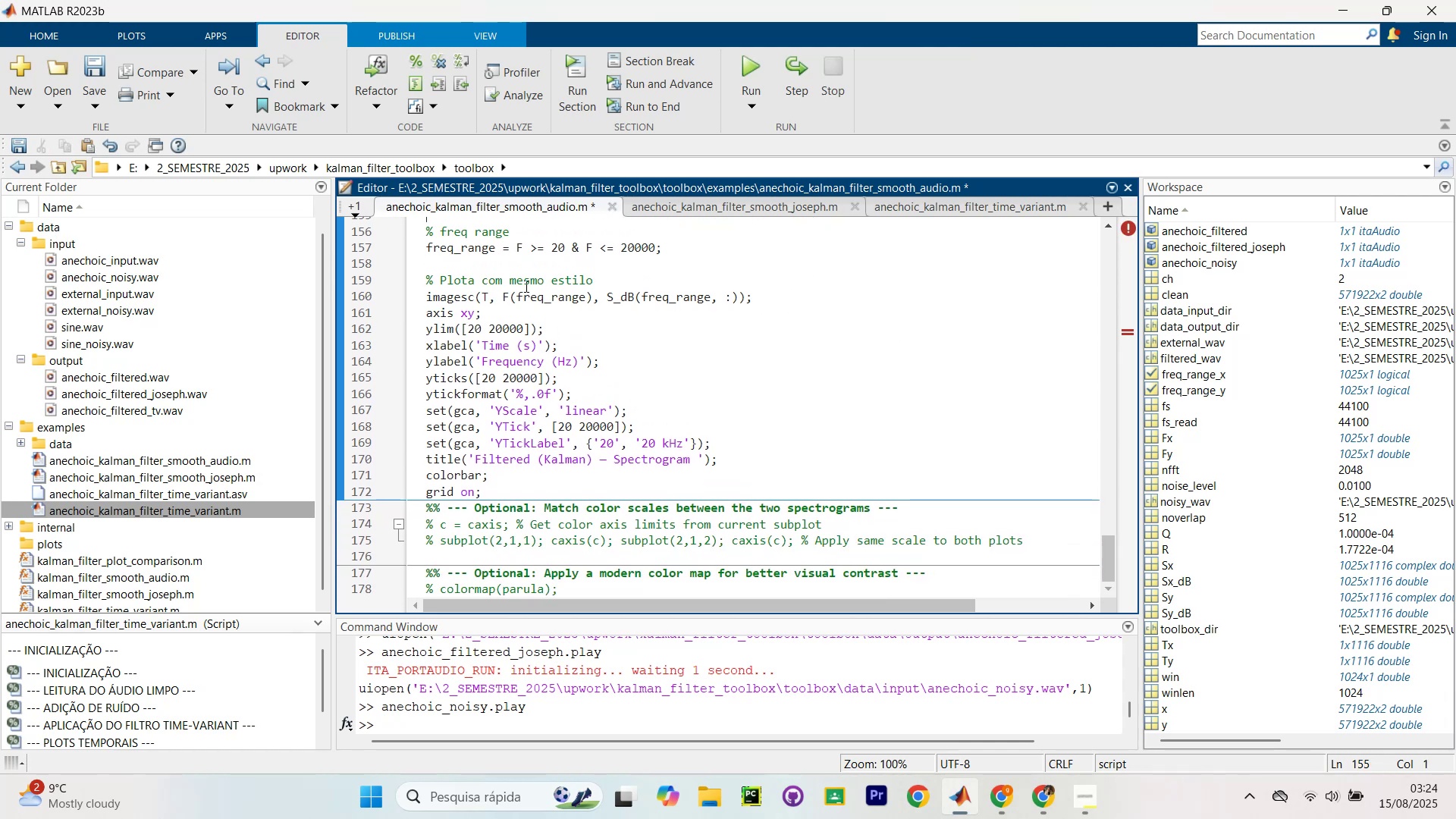 
left_click_drag(start_coordinate=[619, 282], to_coordinate=[439, 281])
 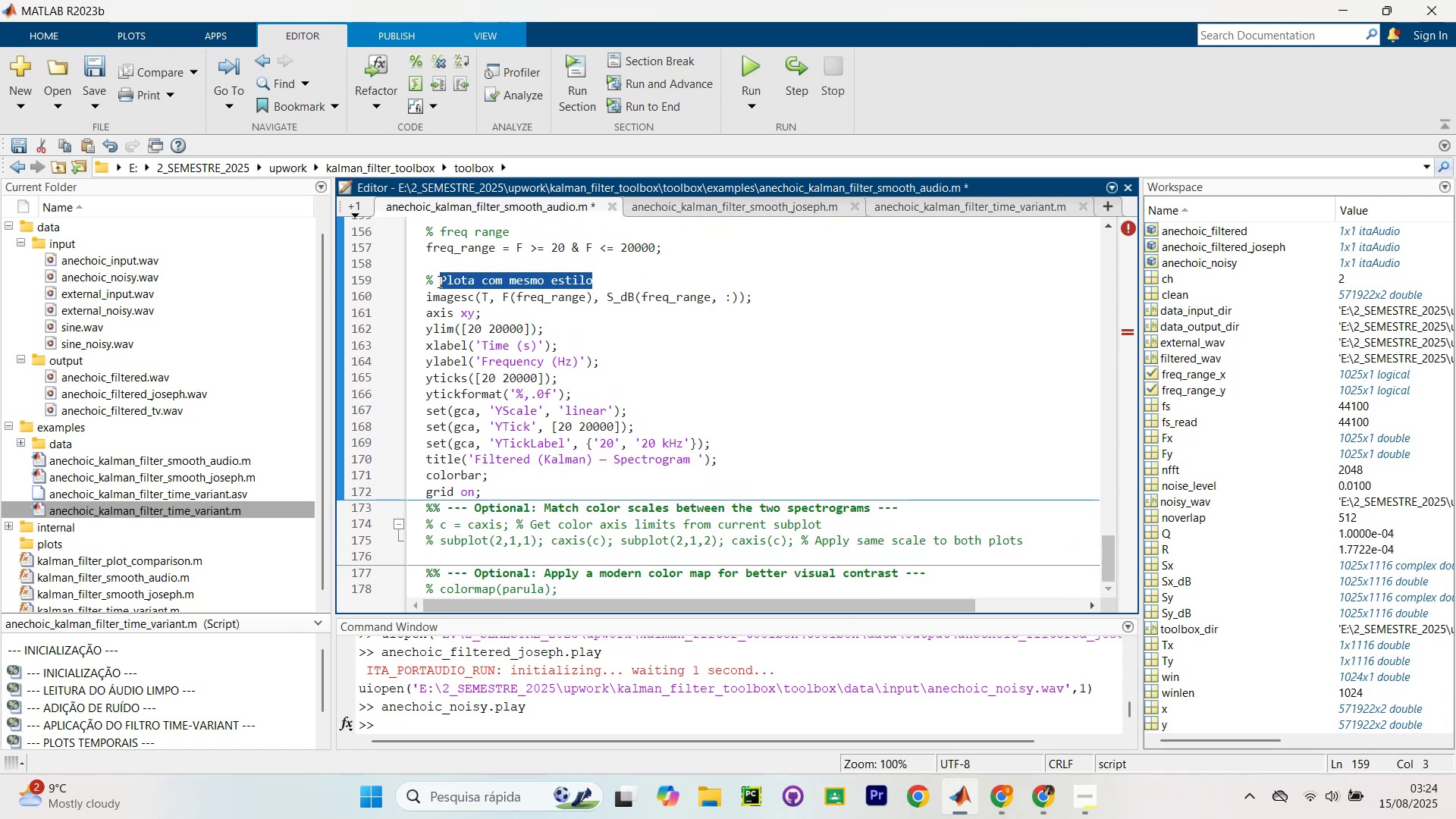 
type(O)
key(Backspace)
type(Plot)
 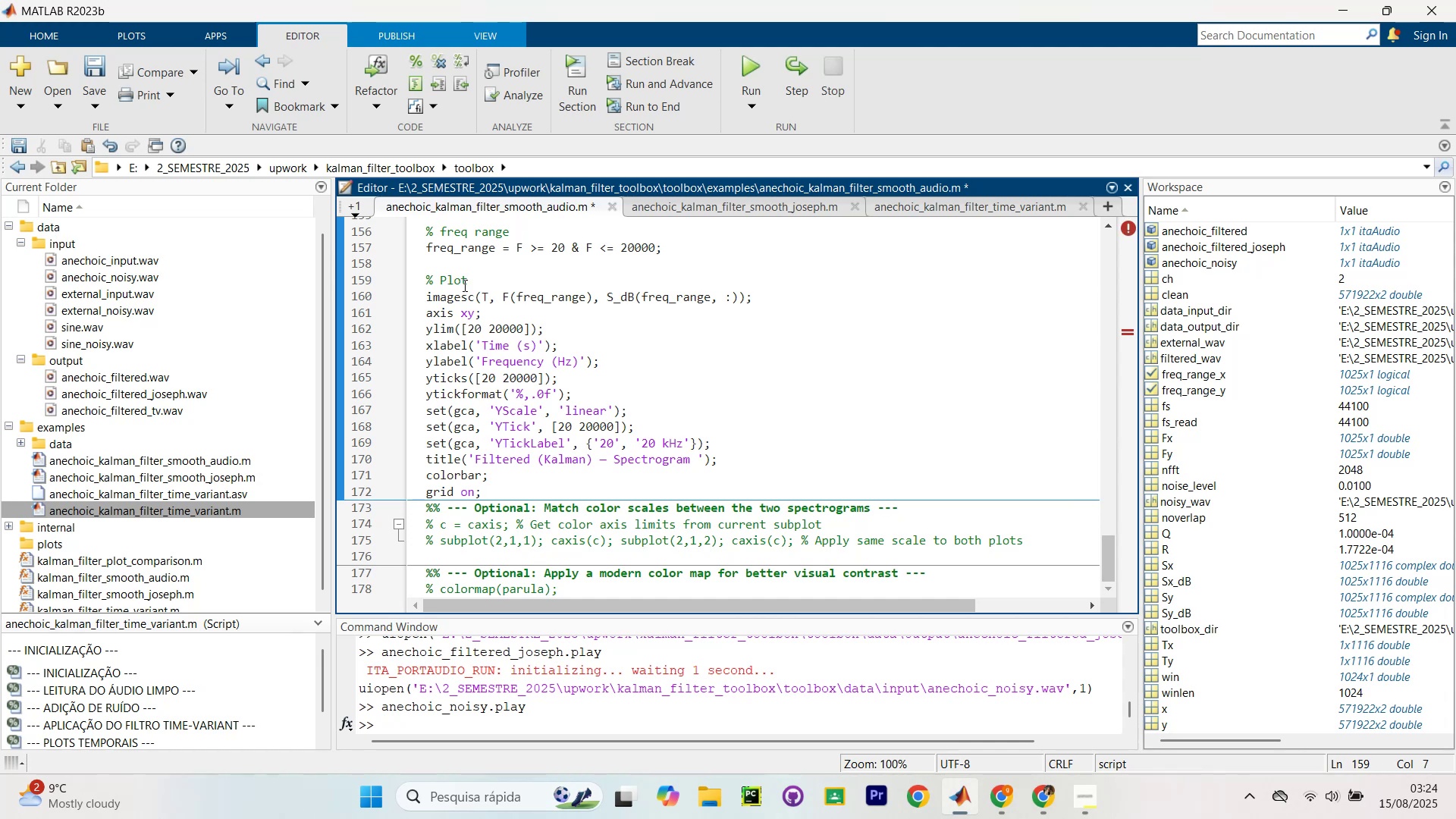 
scroll: coordinate [623, 571], scroll_direction: down, amount: 8.0
 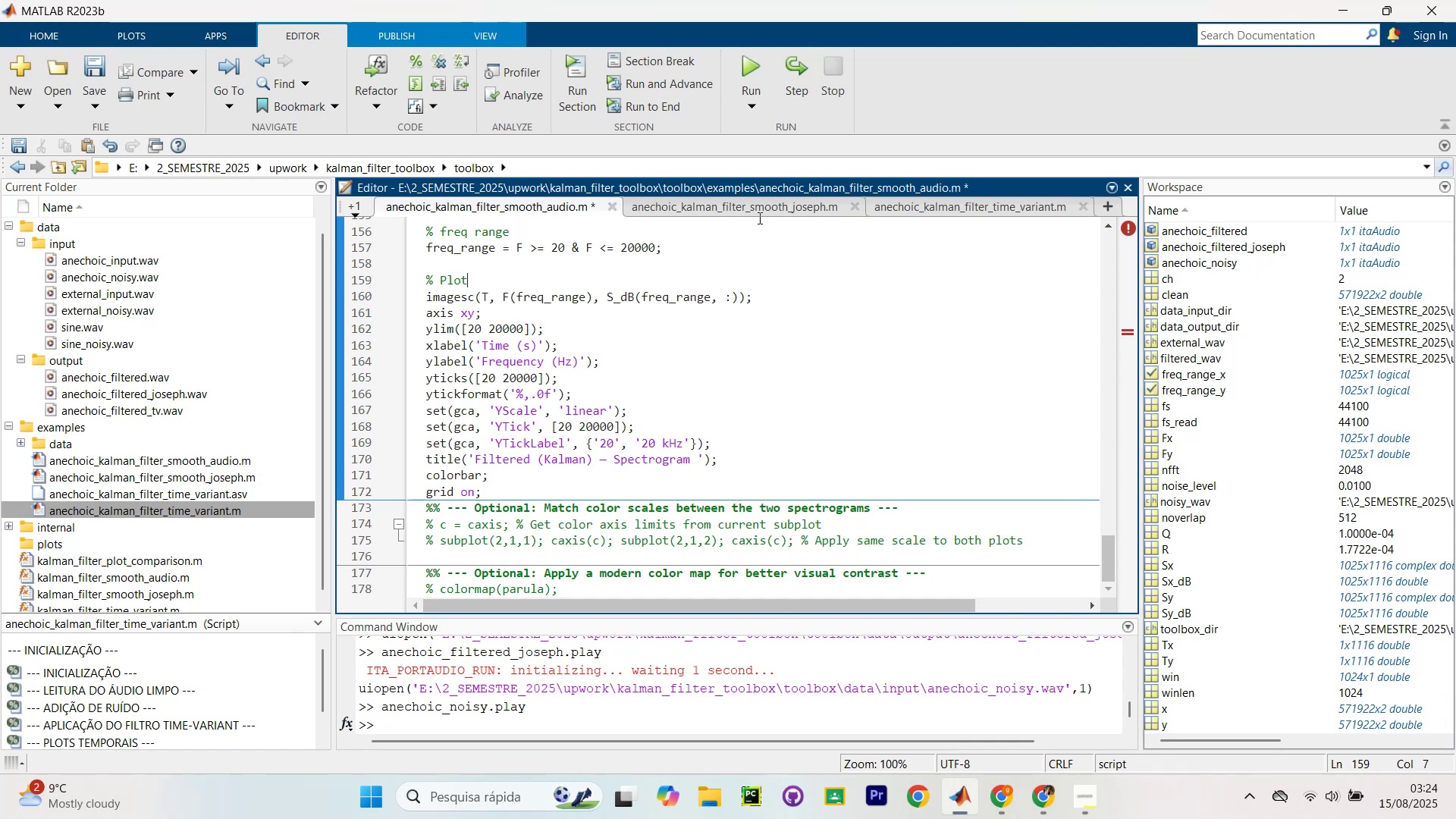 
left_click([764, 206])
 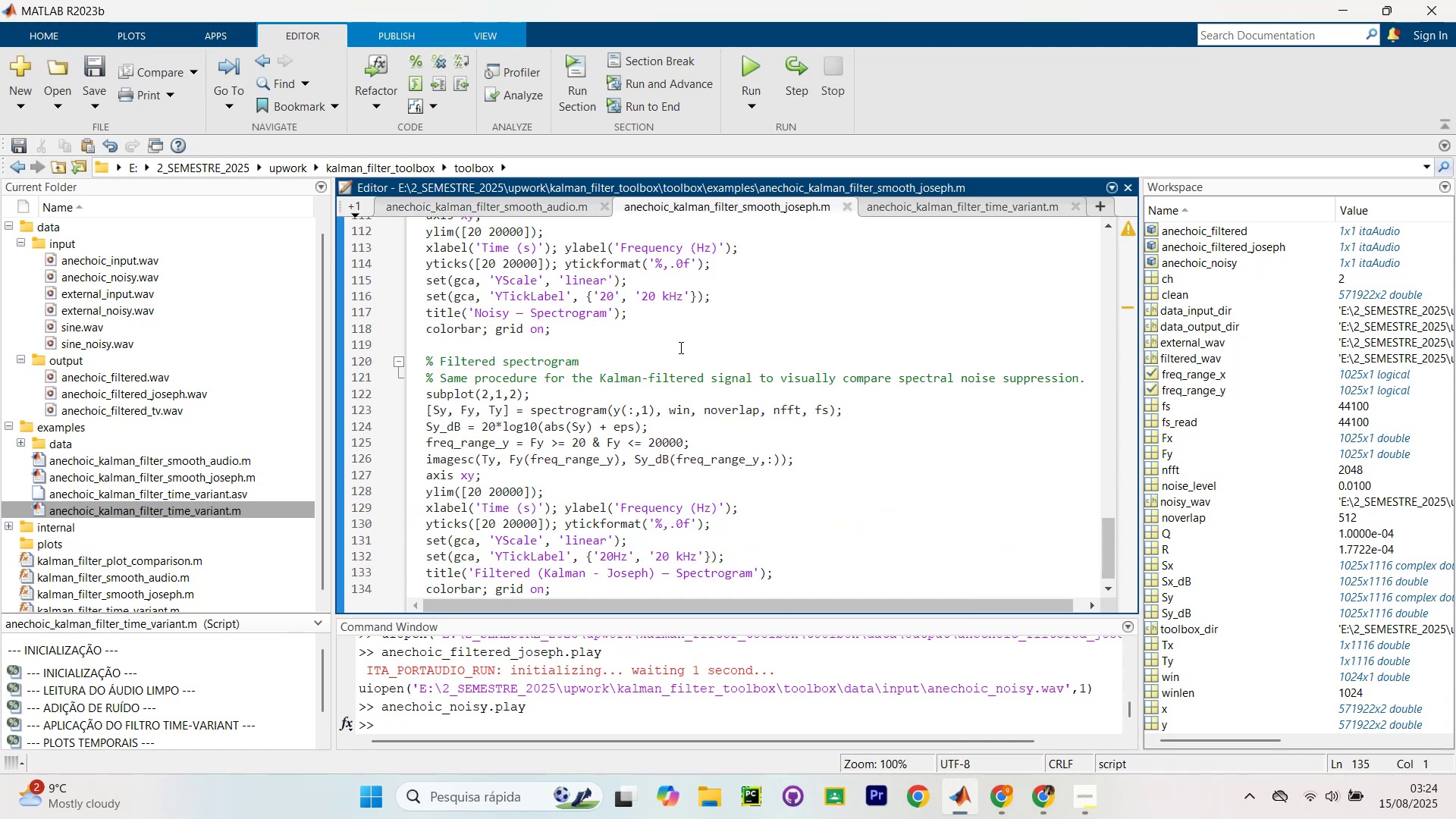 
scroll: coordinate [679, 359], scroll_direction: up, amount: 26.0
 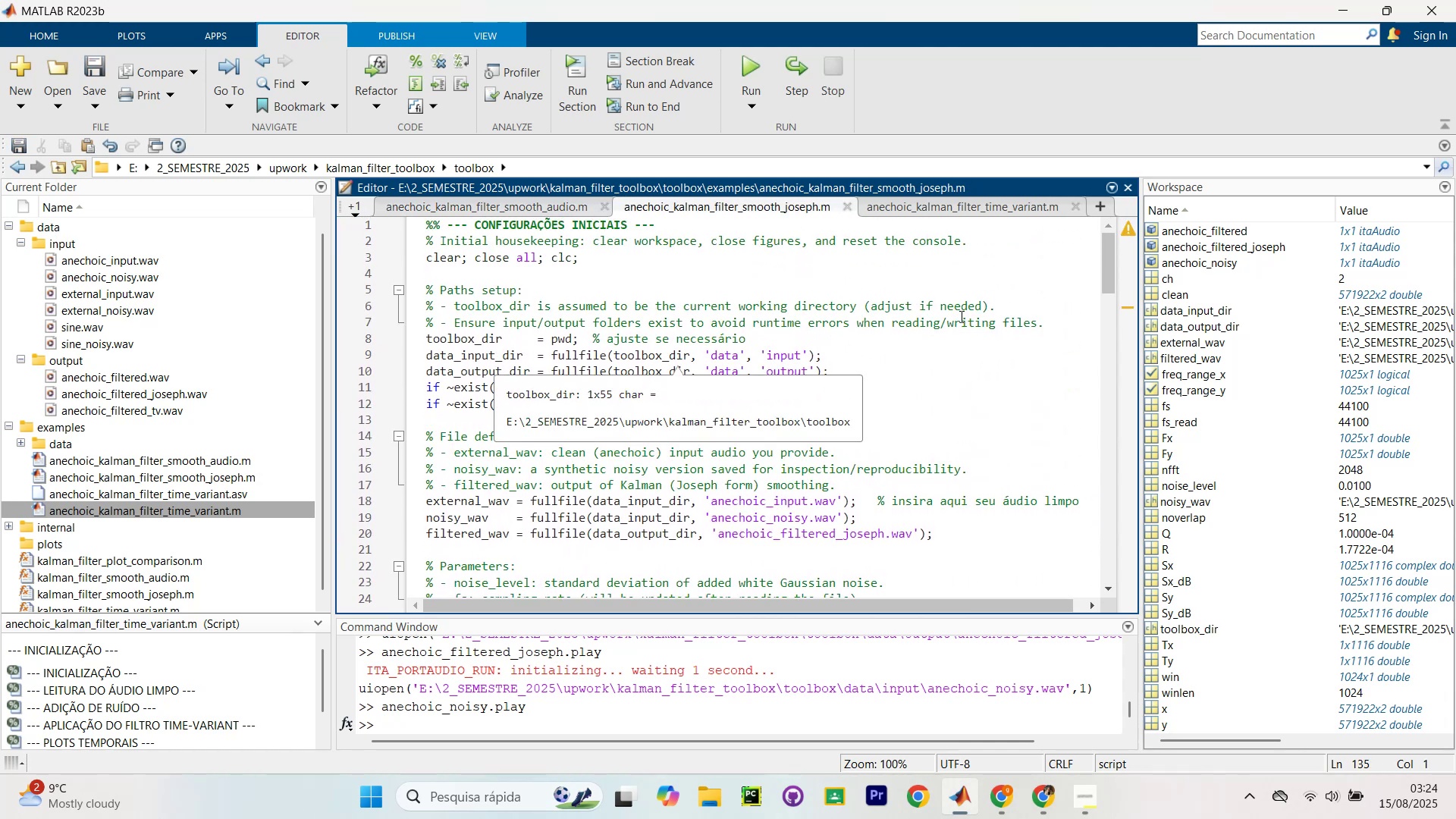 
scroll: coordinate [921, 336], scroll_direction: down, amount: 2.0
 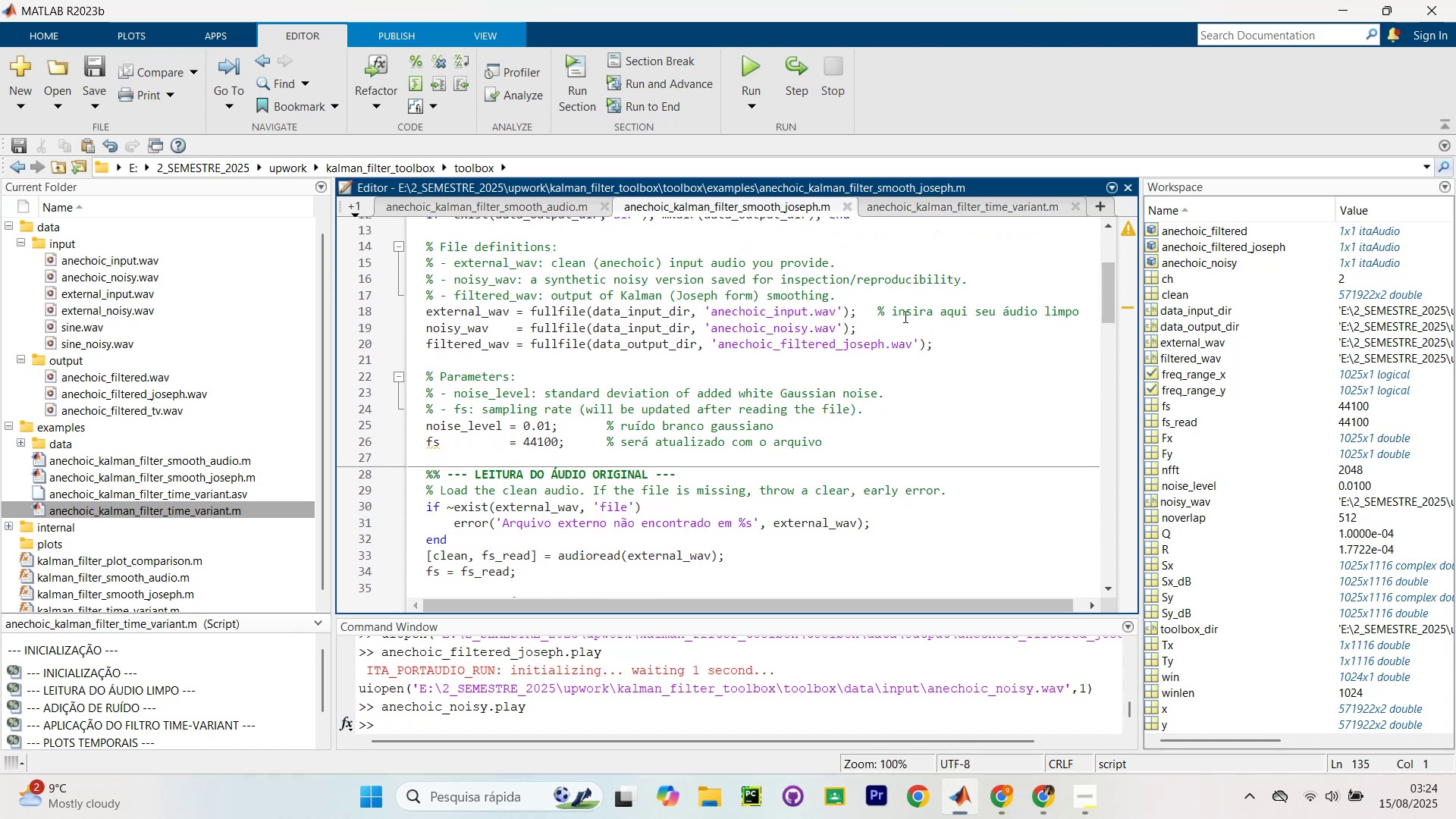 
left_click_drag(start_coordinate=[895, 314], to_coordinate=[1075, 312])
 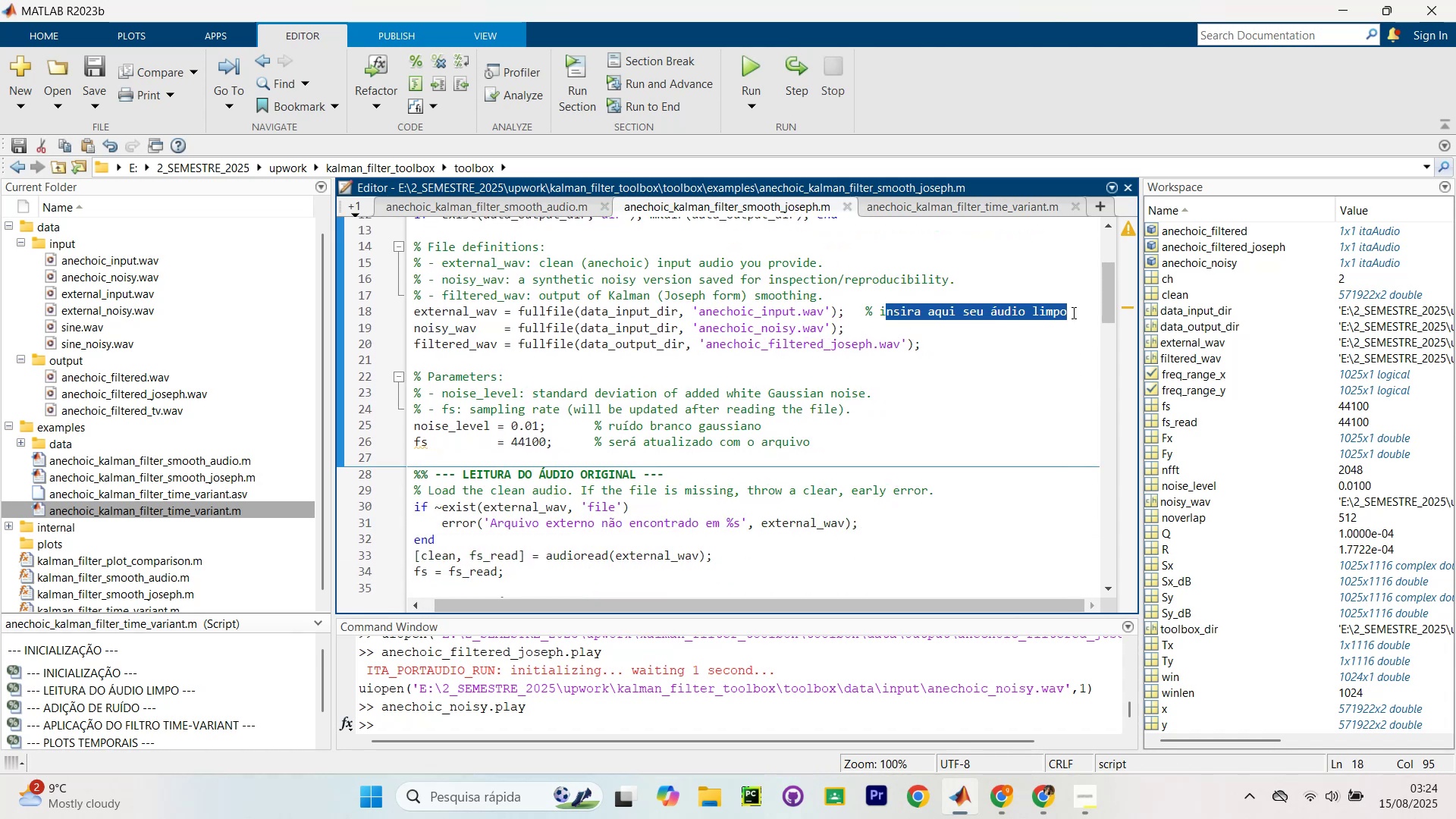 
type(inp)
key(Backspace)
key(Backspace)
key(Backspace)
type(nput)
 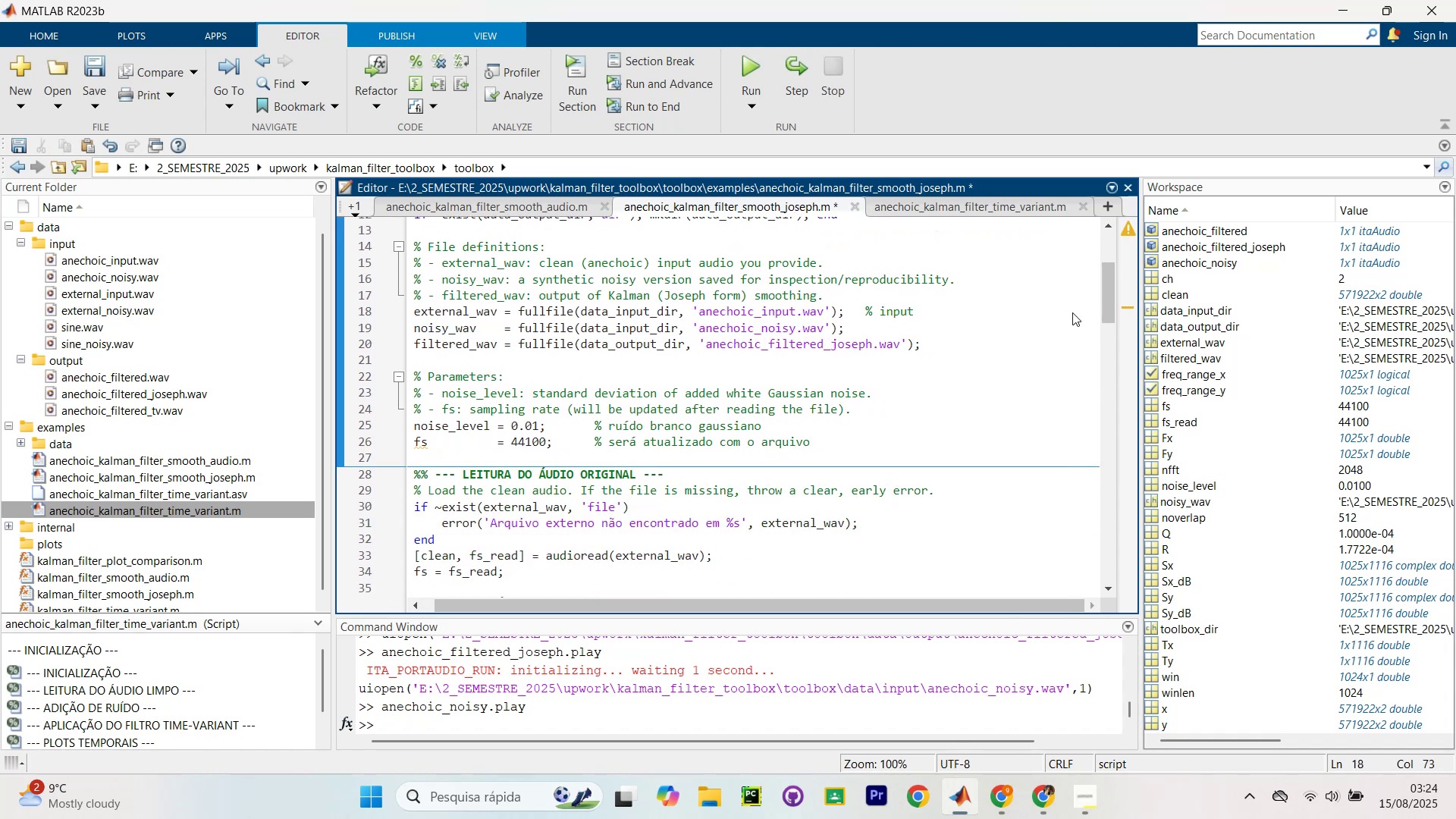 
scroll: coordinate [832, 291], scroll_direction: down, amount: 2.0
 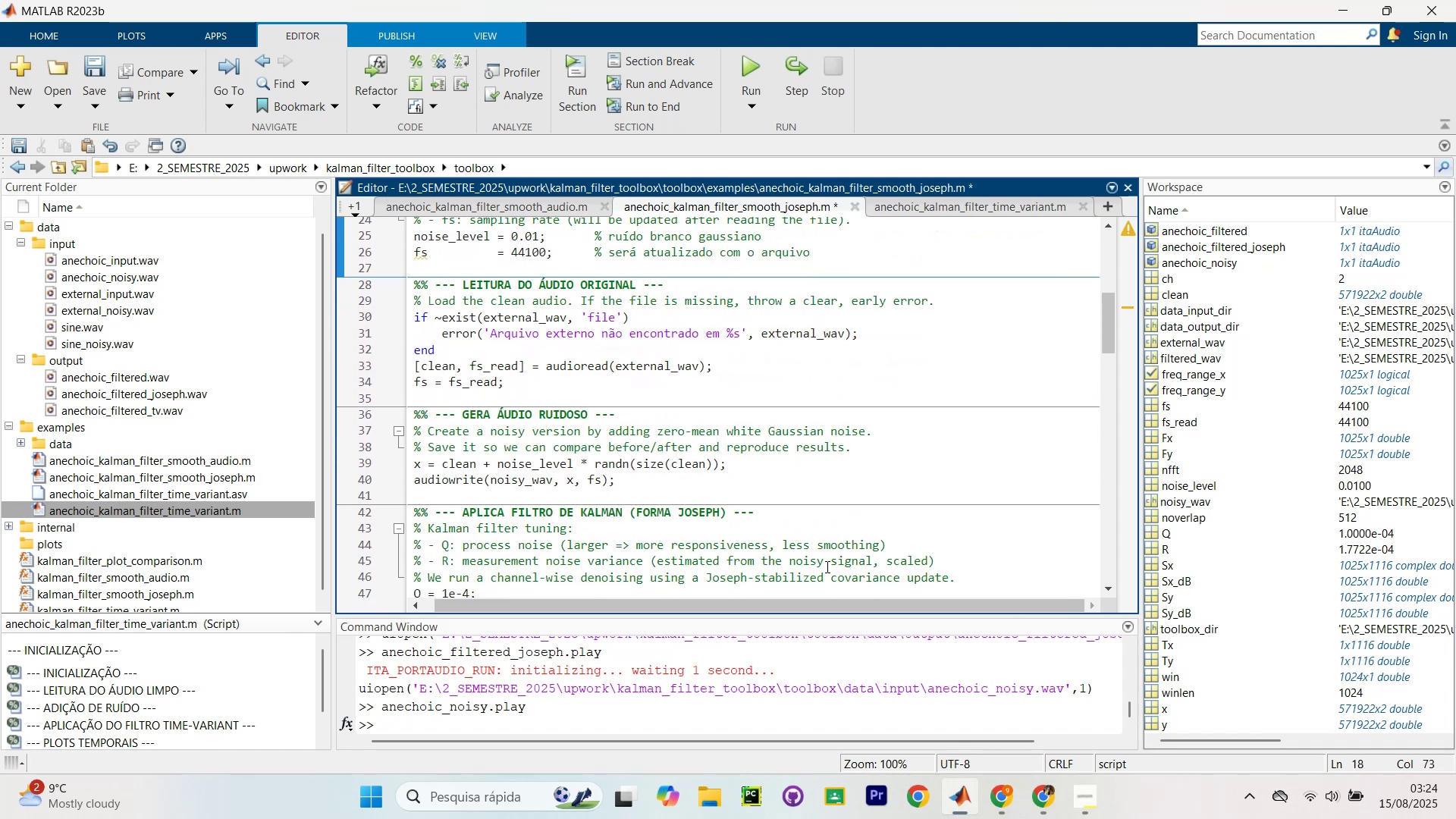 
left_click_drag(start_coordinate=[825, 607], to_coordinate=[751, 616])
 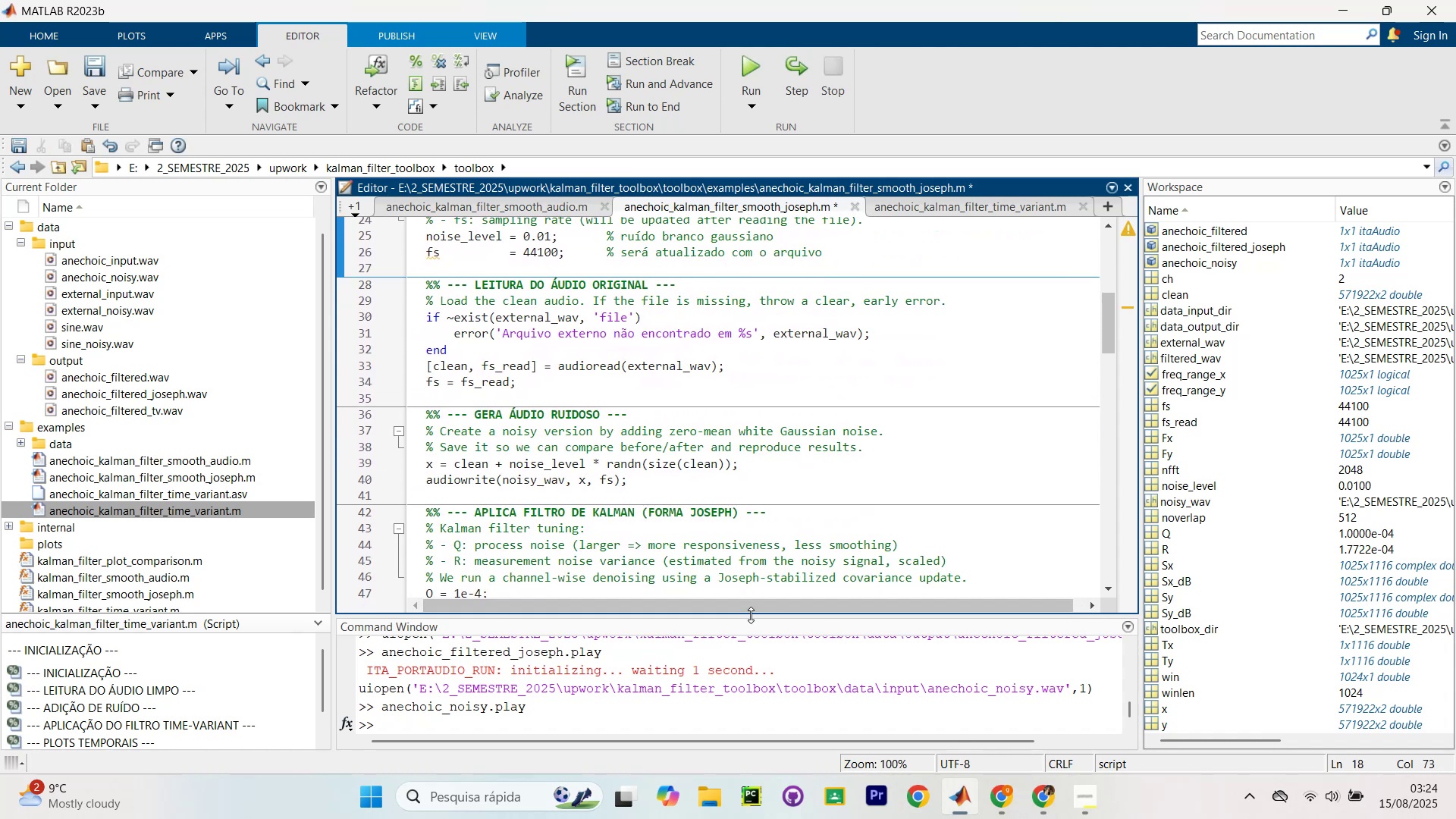 
scroll: coordinate [828, 366], scroll_direction: down, amount: 12.0
 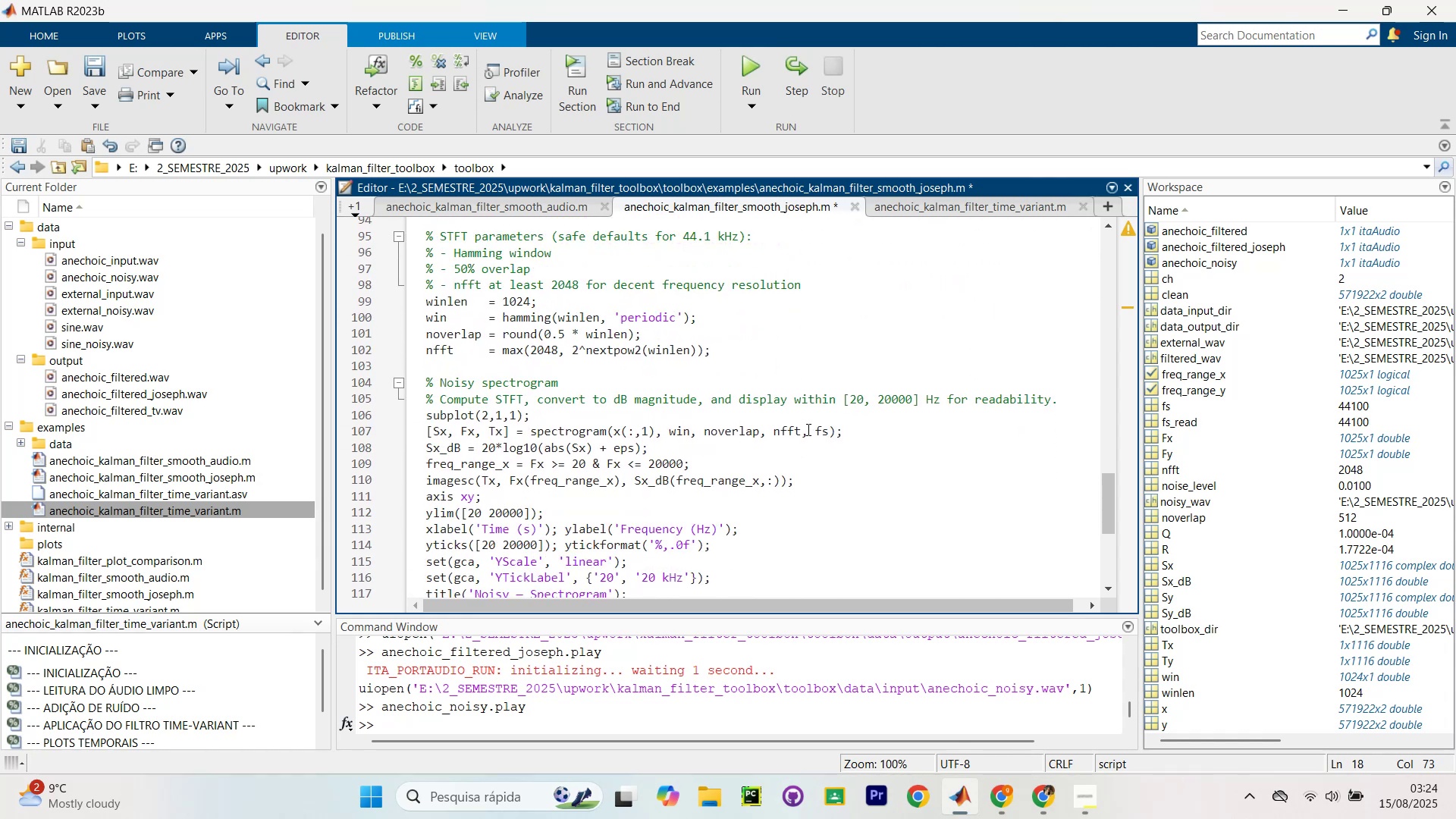 
scroll: coordinate [812, 422], scroll_direction: down, amount: 8.0
 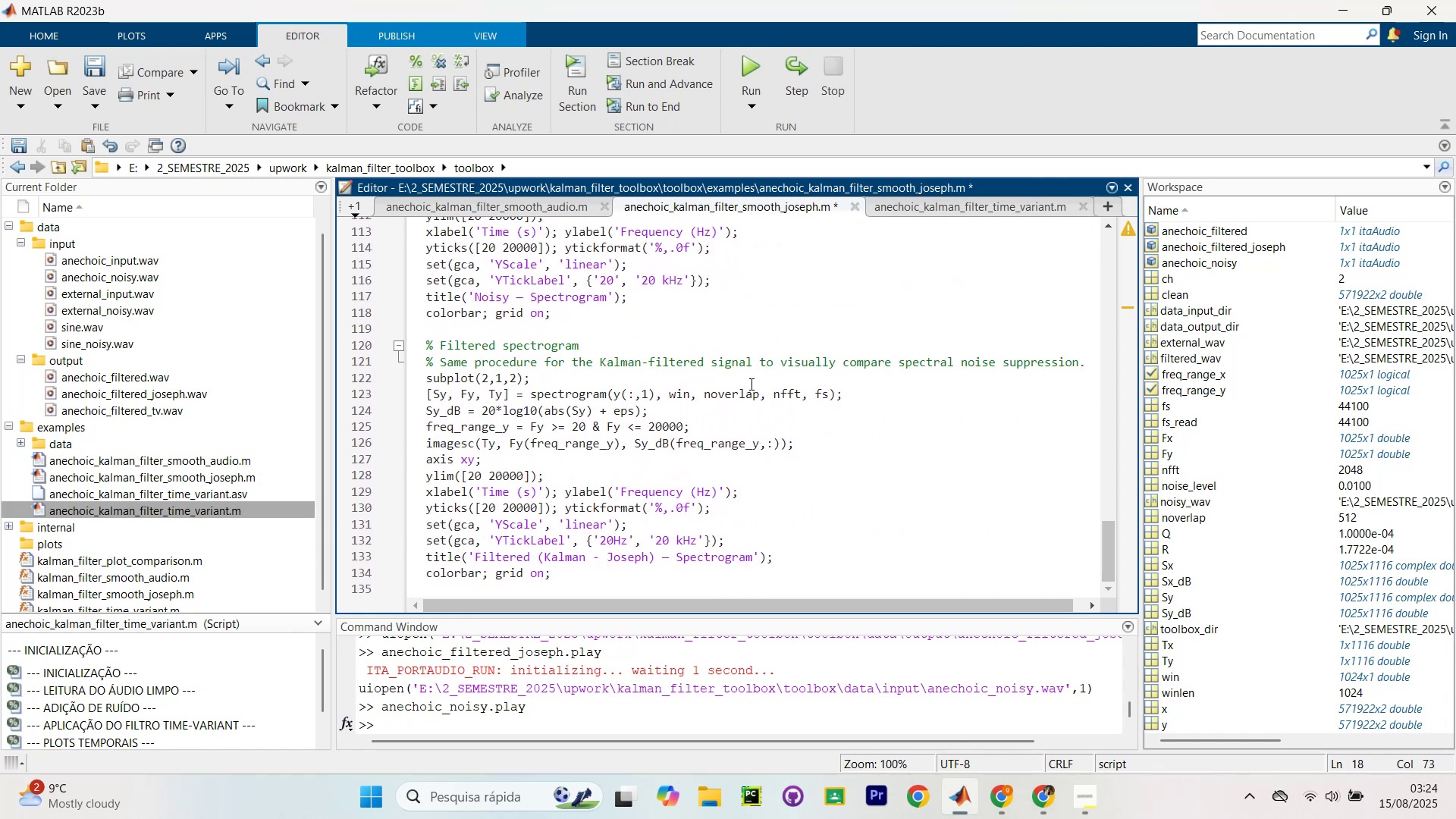 
left_click([661, 353])
 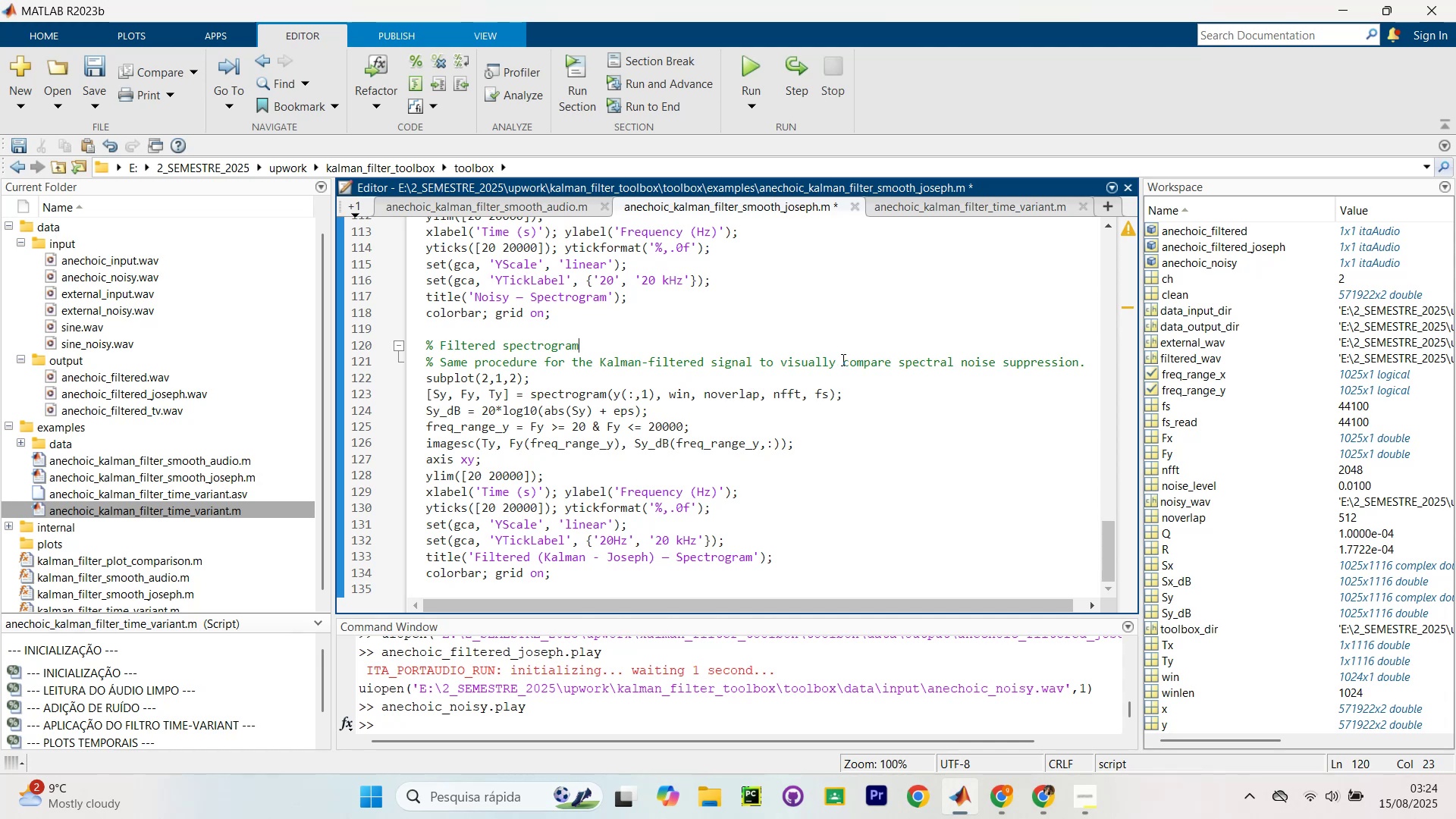 
left_click([845, 359])
 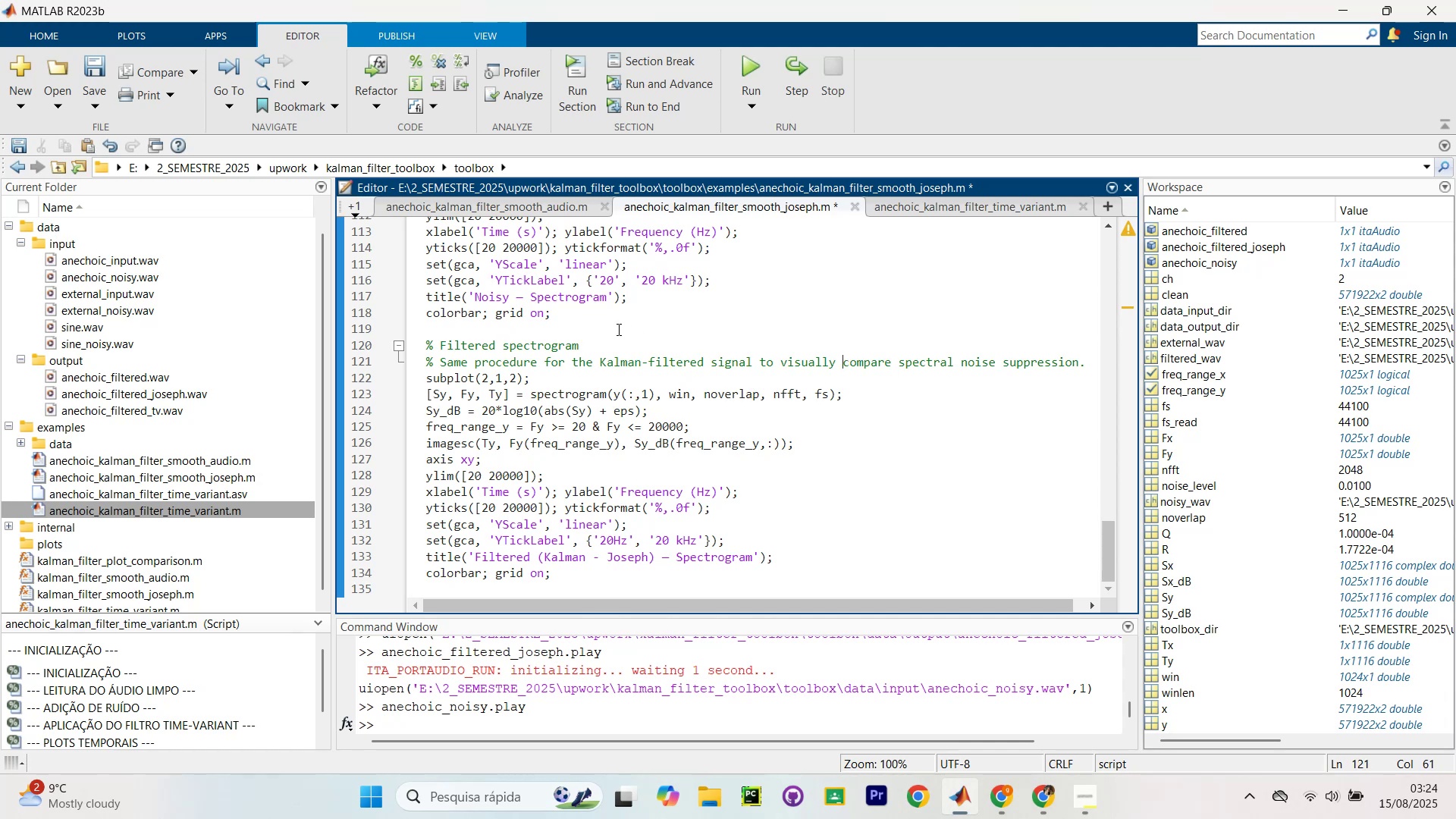 
double_click([617, 353])
 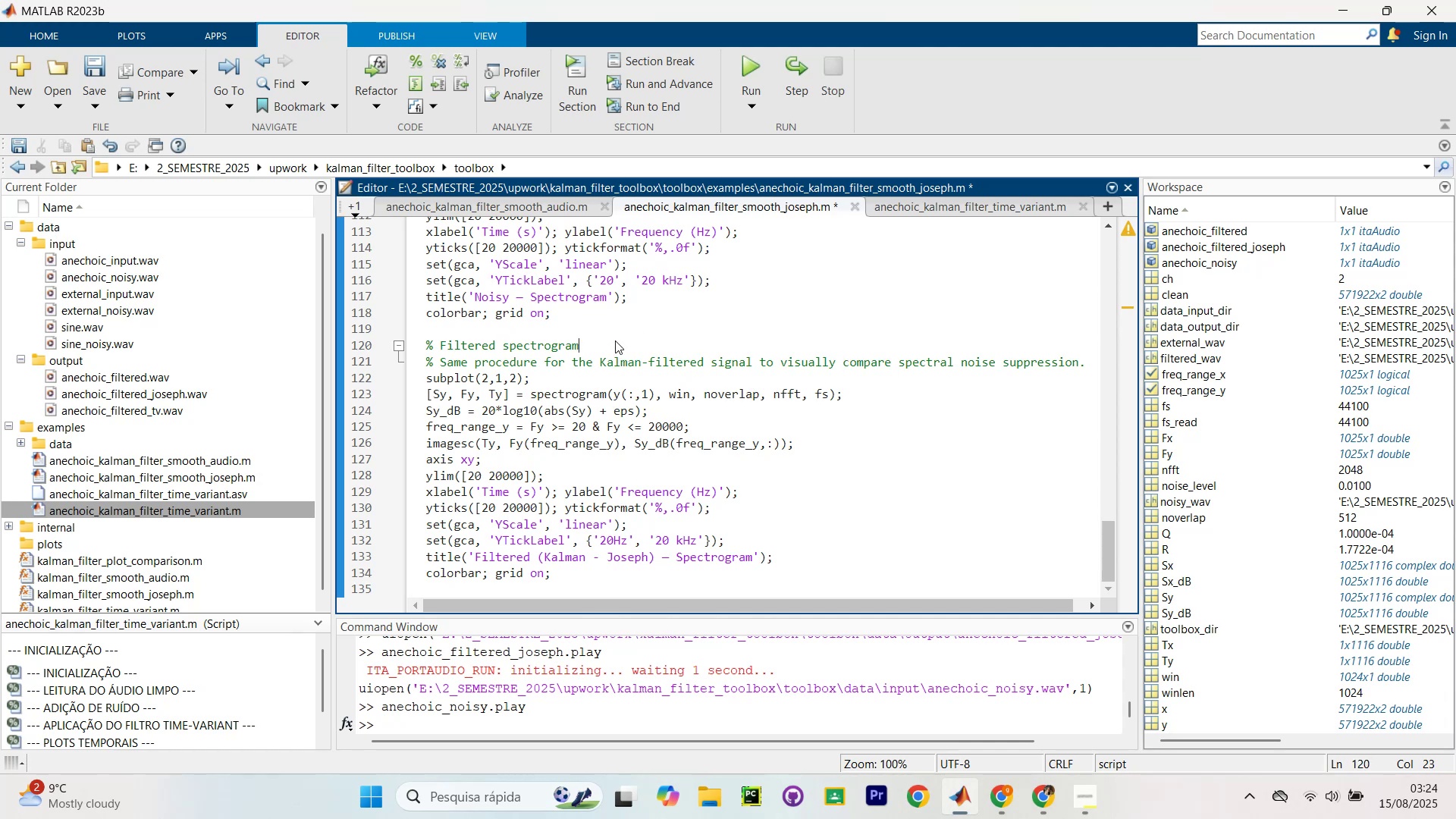 
key(Space)
 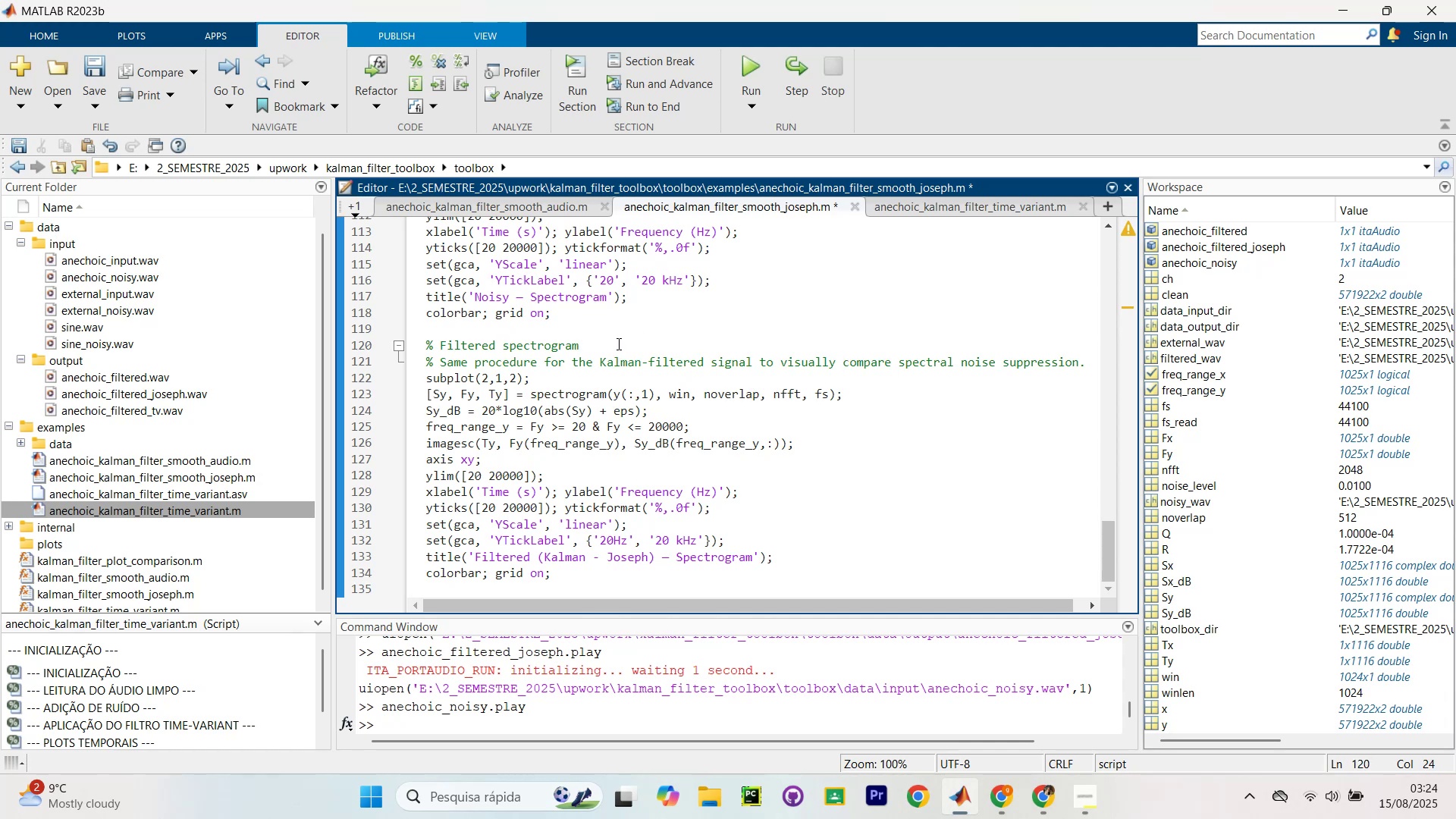 
scroll: coordinate [617, 355], scroll_direction: down, amount: 6.0
 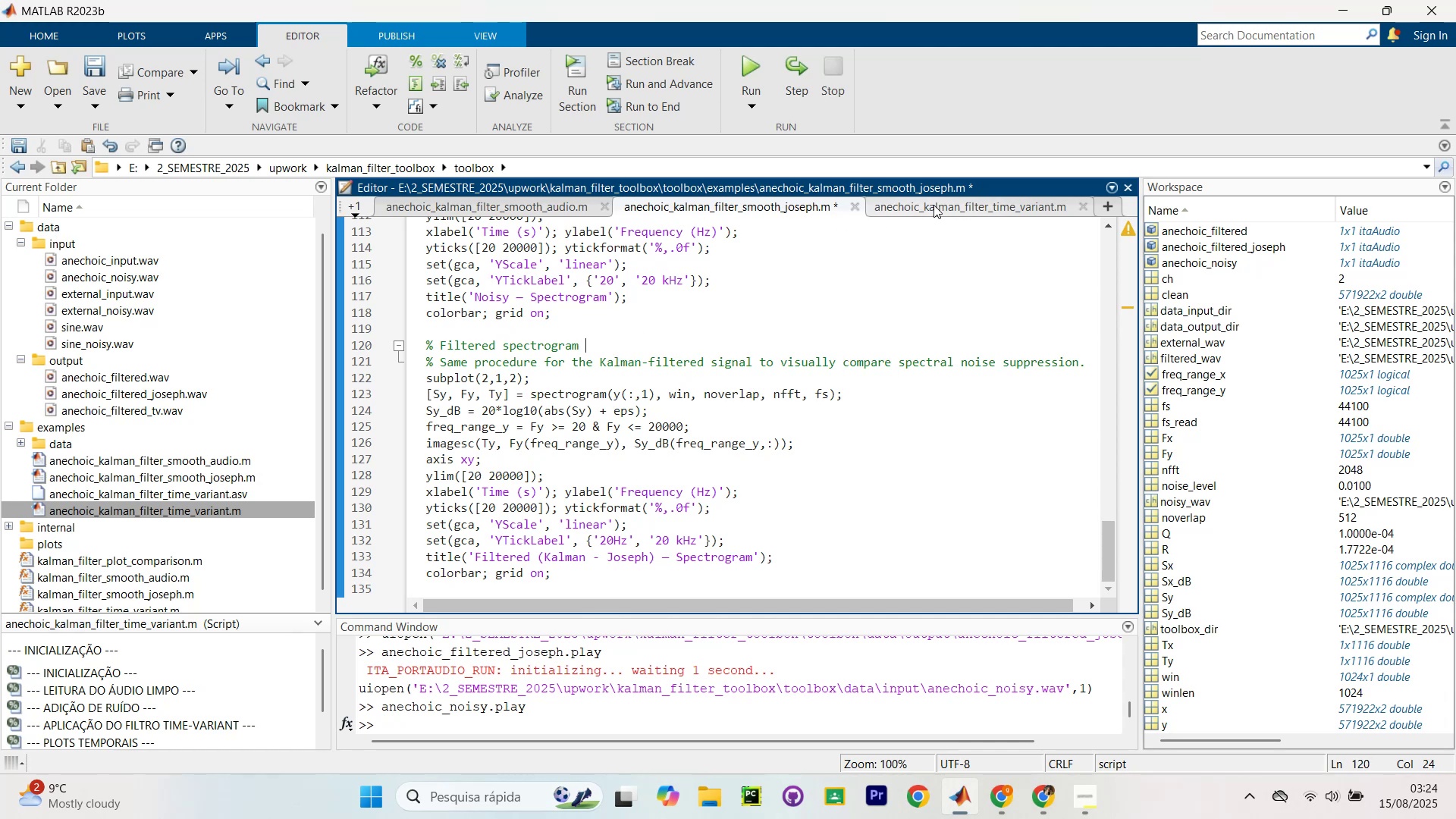 
left_click([942, 208])
 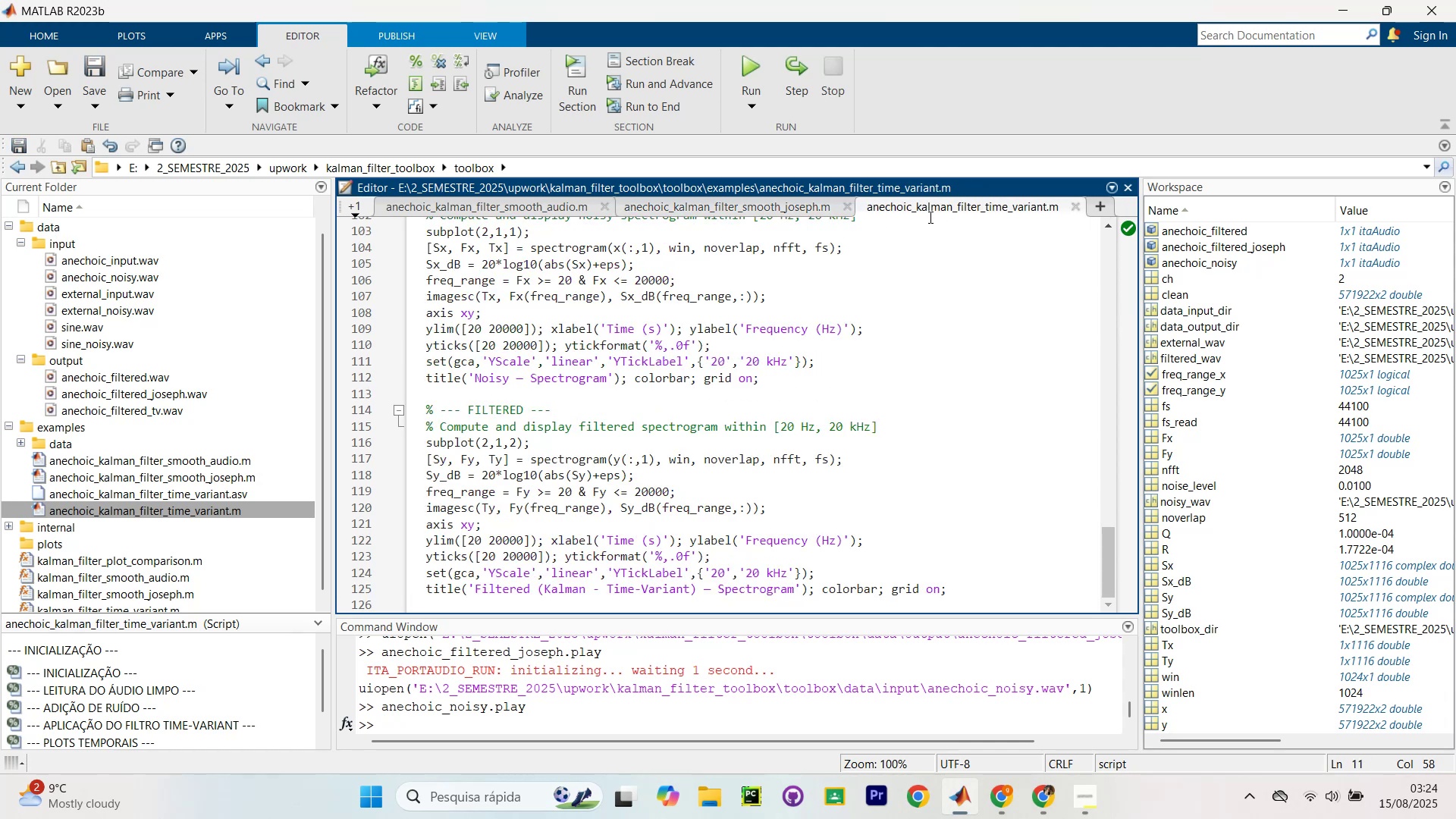 
scroll: coordinate [731, 319], scroll_direction: none, amount: 0.0
 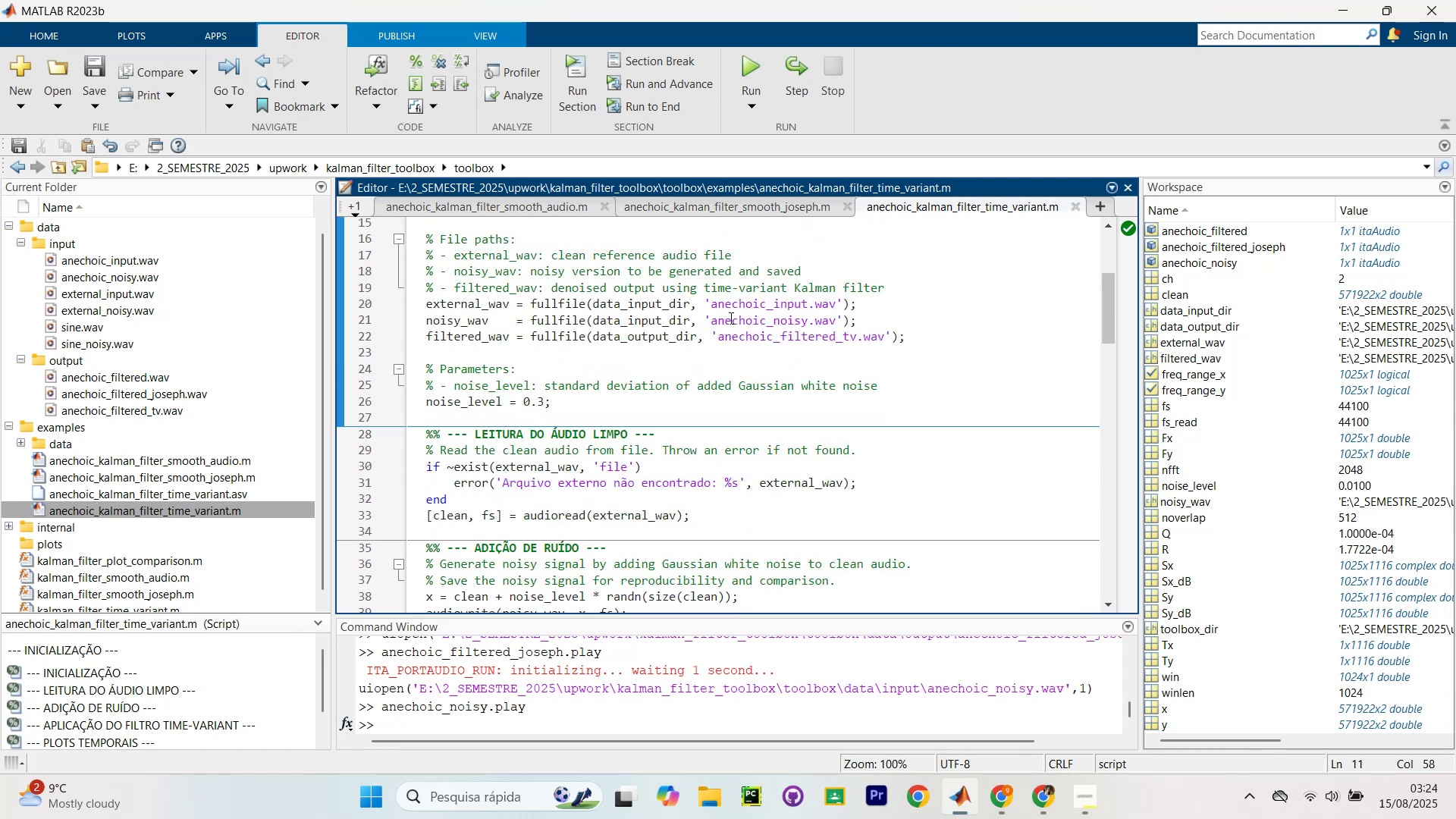 
scroll: coordinate [730, 318], scroll_direction: up, amount: 8.0
 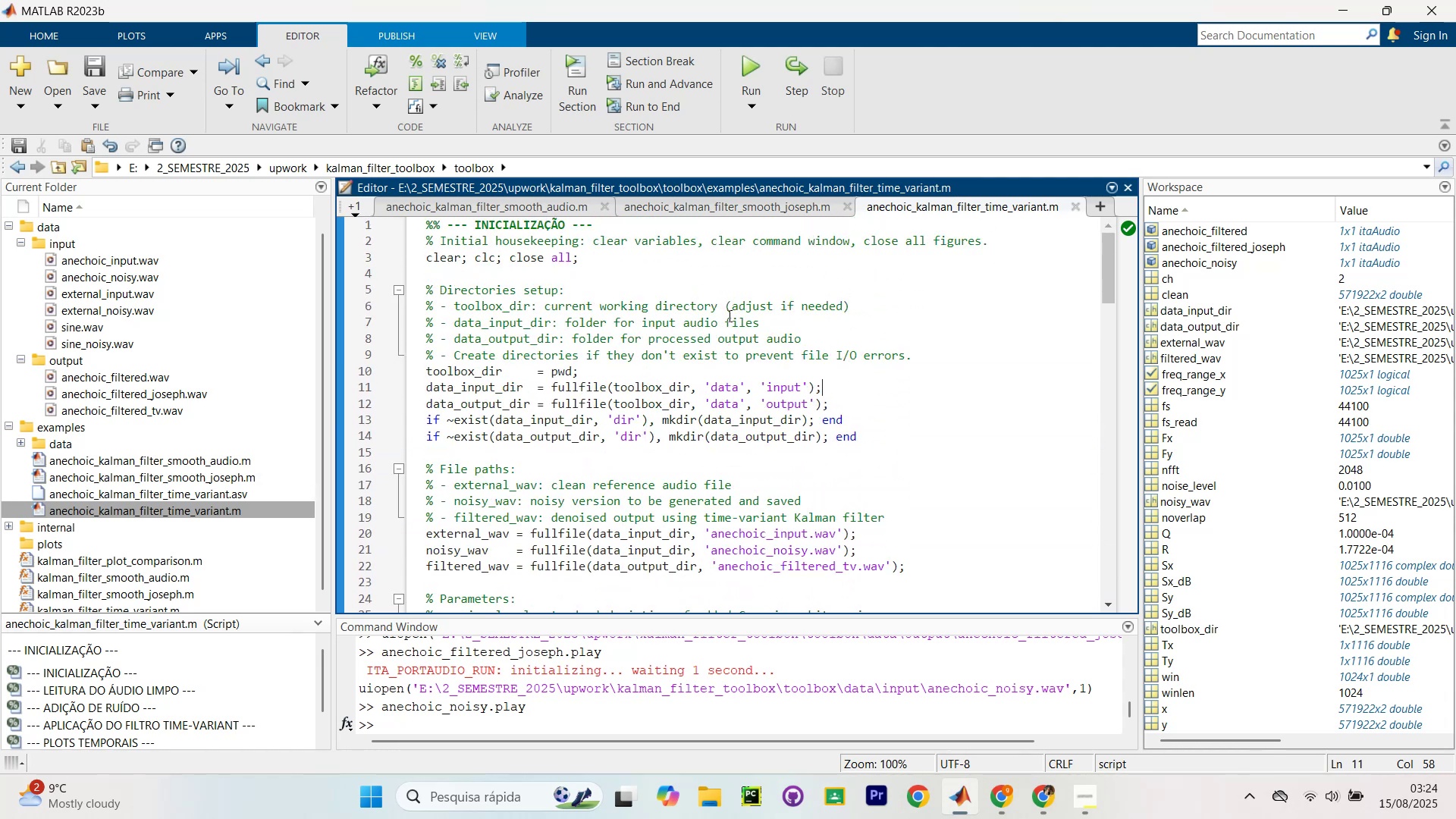 
scroll: coordinate [832, 335], scroll_direction: down, amount: 7.0
 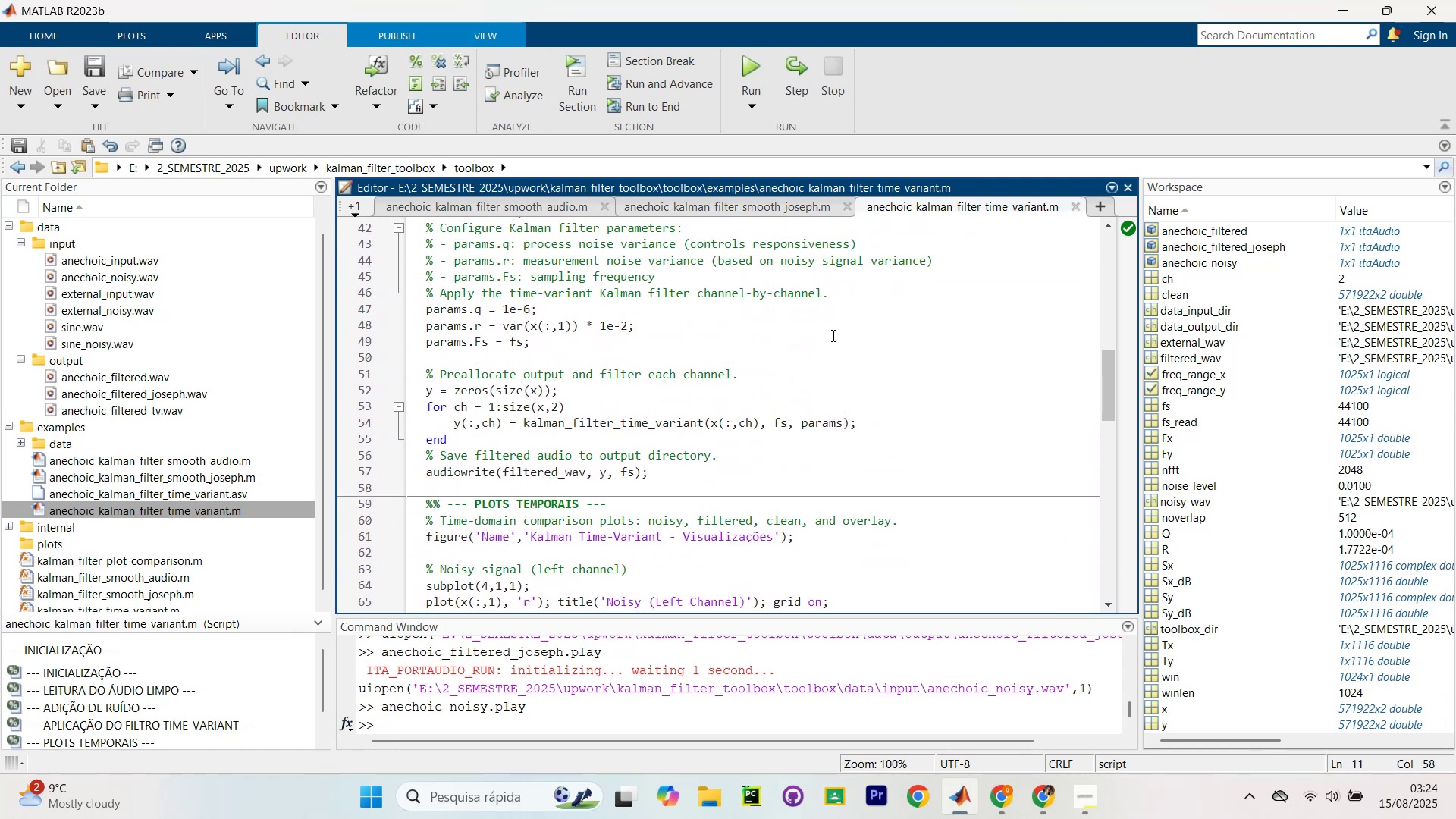 
scroll: coordinate [832, 335], scroll_direction: up, amount: 1.0
 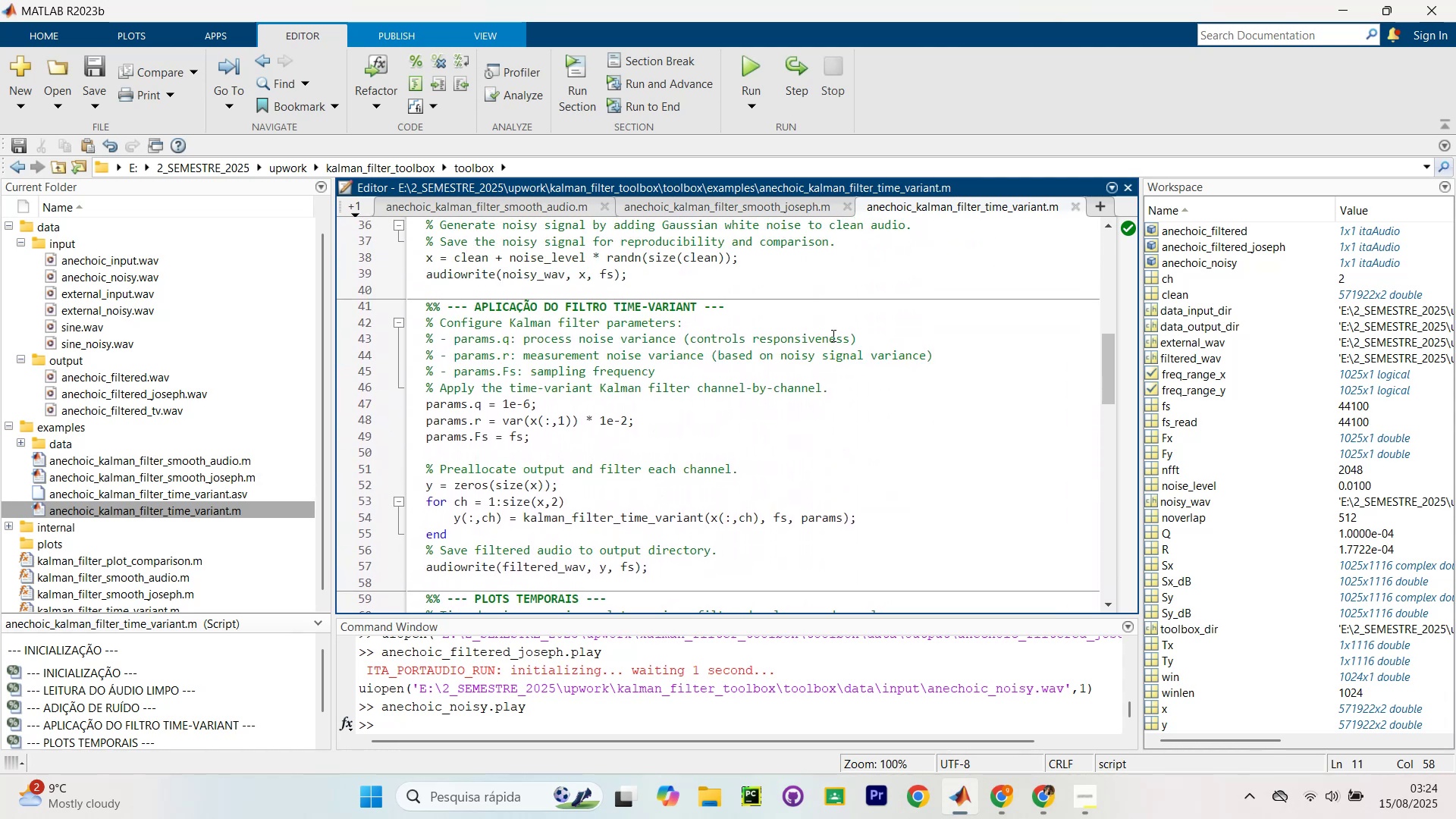 
scroll: coordinate [826, 342], scroll_direction: down, amount: 17.0
 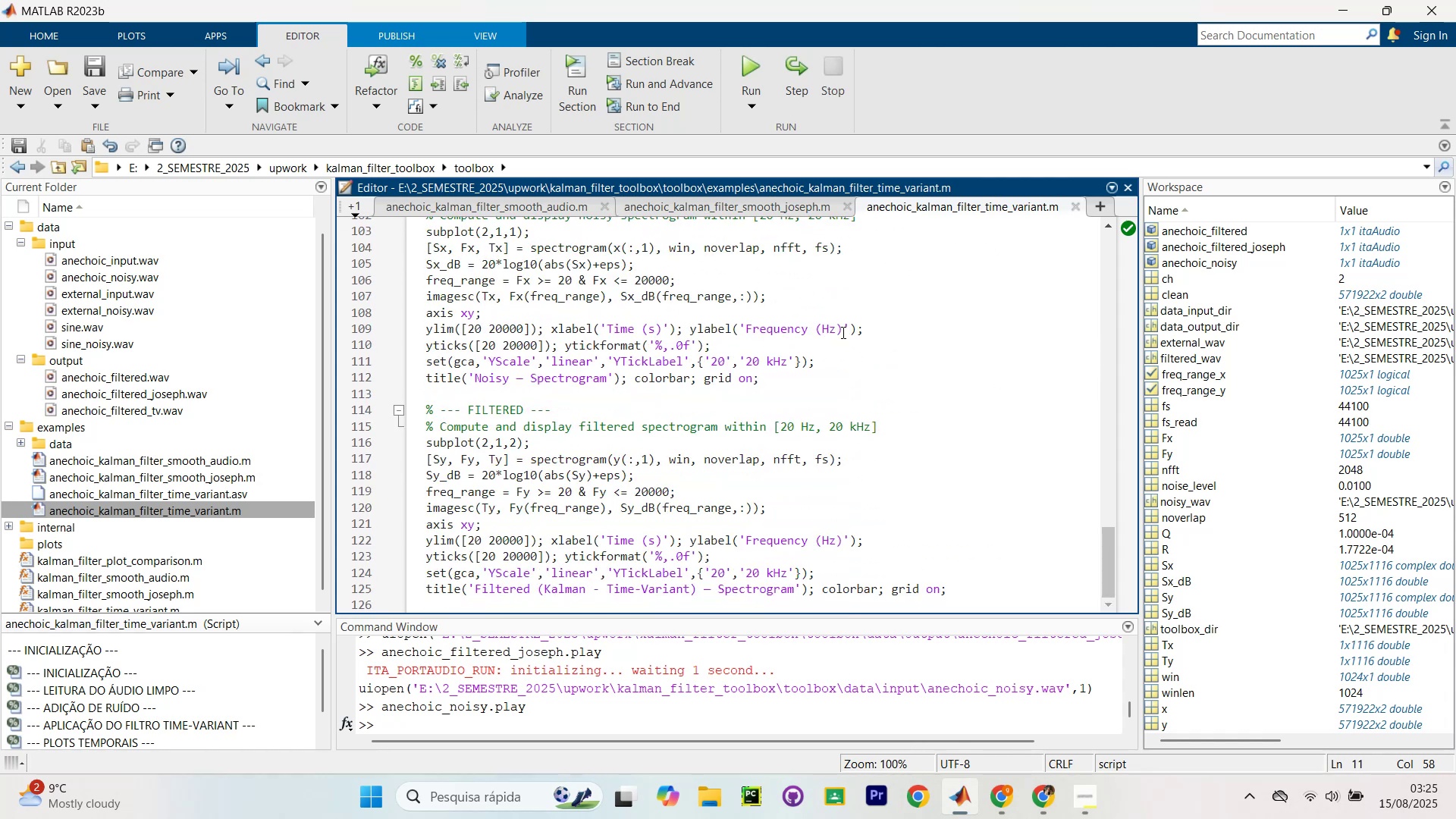 
scroll: coordinate [956, 267], scroll_direction: up, amount: 20.0
 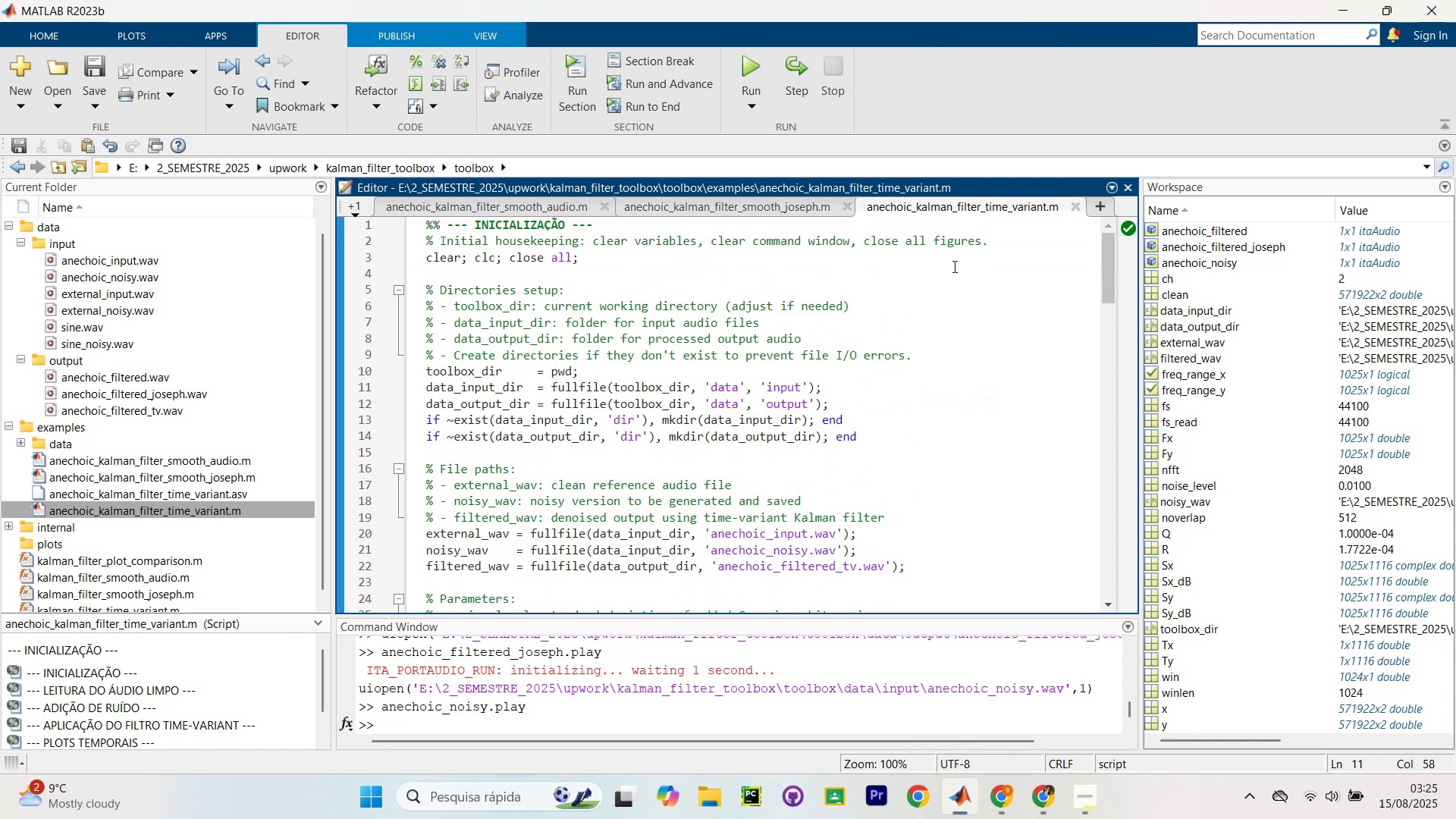 
scroll: coordinate [949, 268], scroll_direction: up, amount: 3.0
 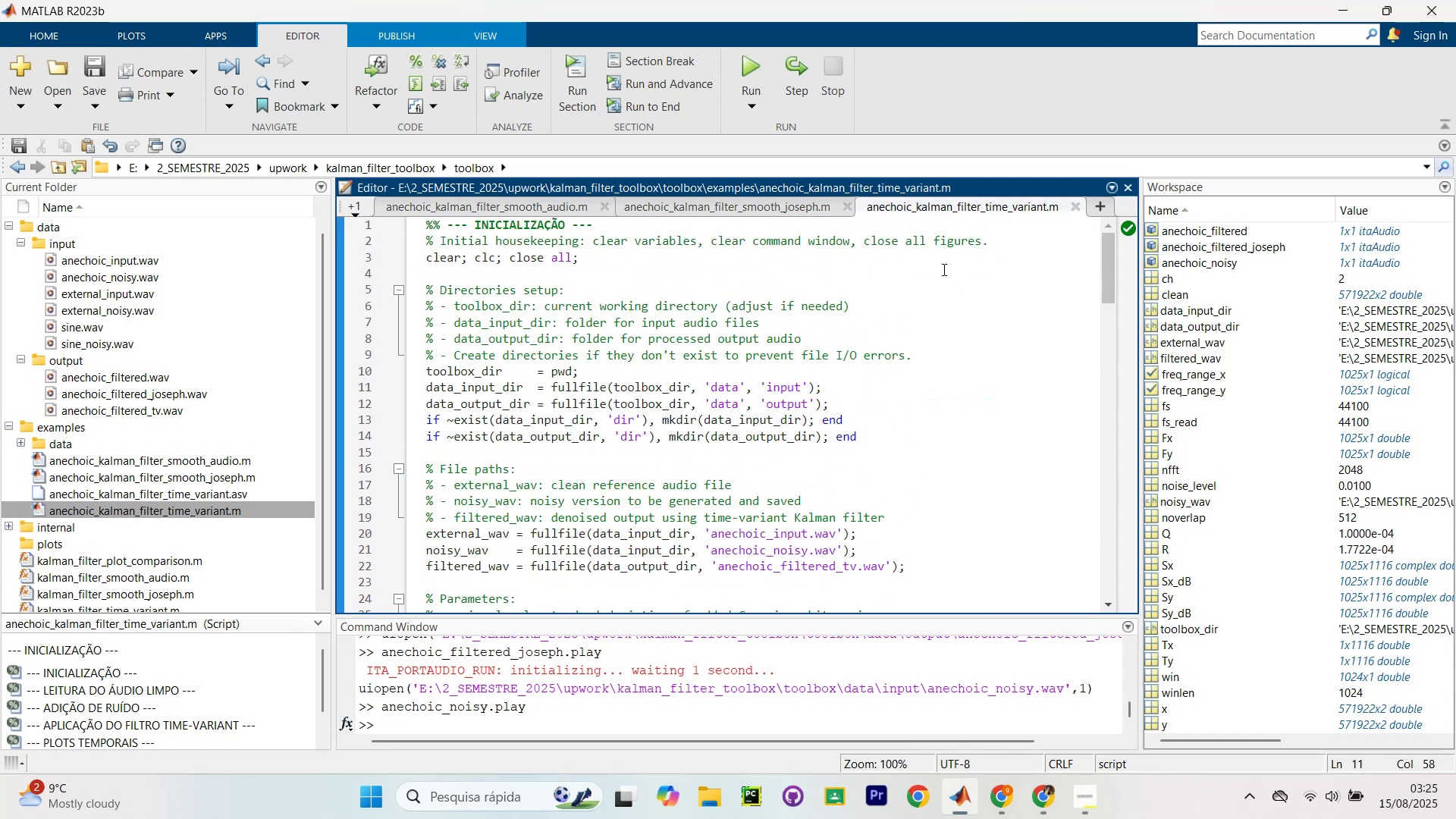 
scroll: coordinate [925, 281], scroll_direction: down, amount: 9.0
 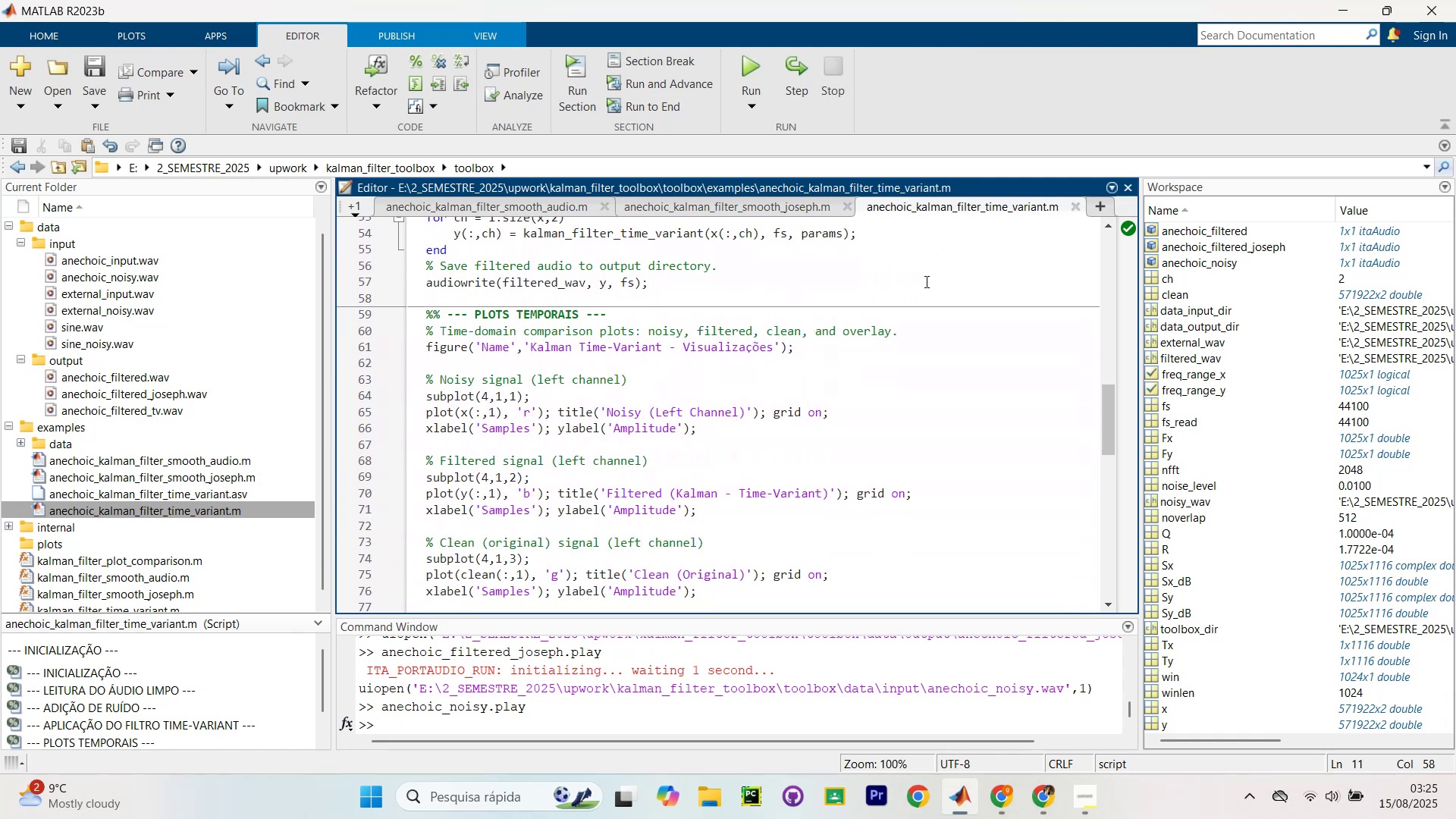 
scroll: coordinate [795, 497], scroll_direction: up, amount: 8.0
 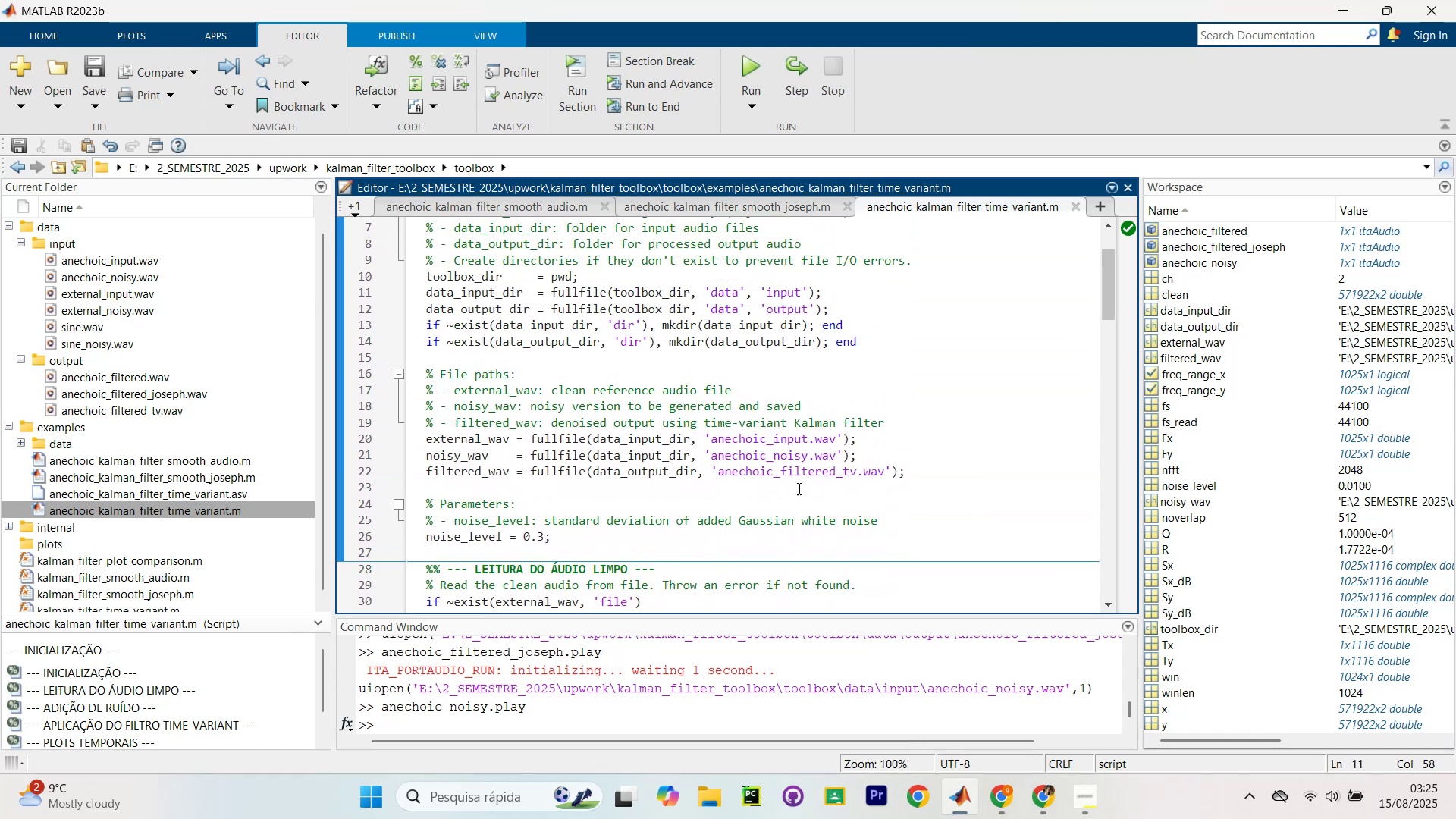 
left_click([883, 443])
 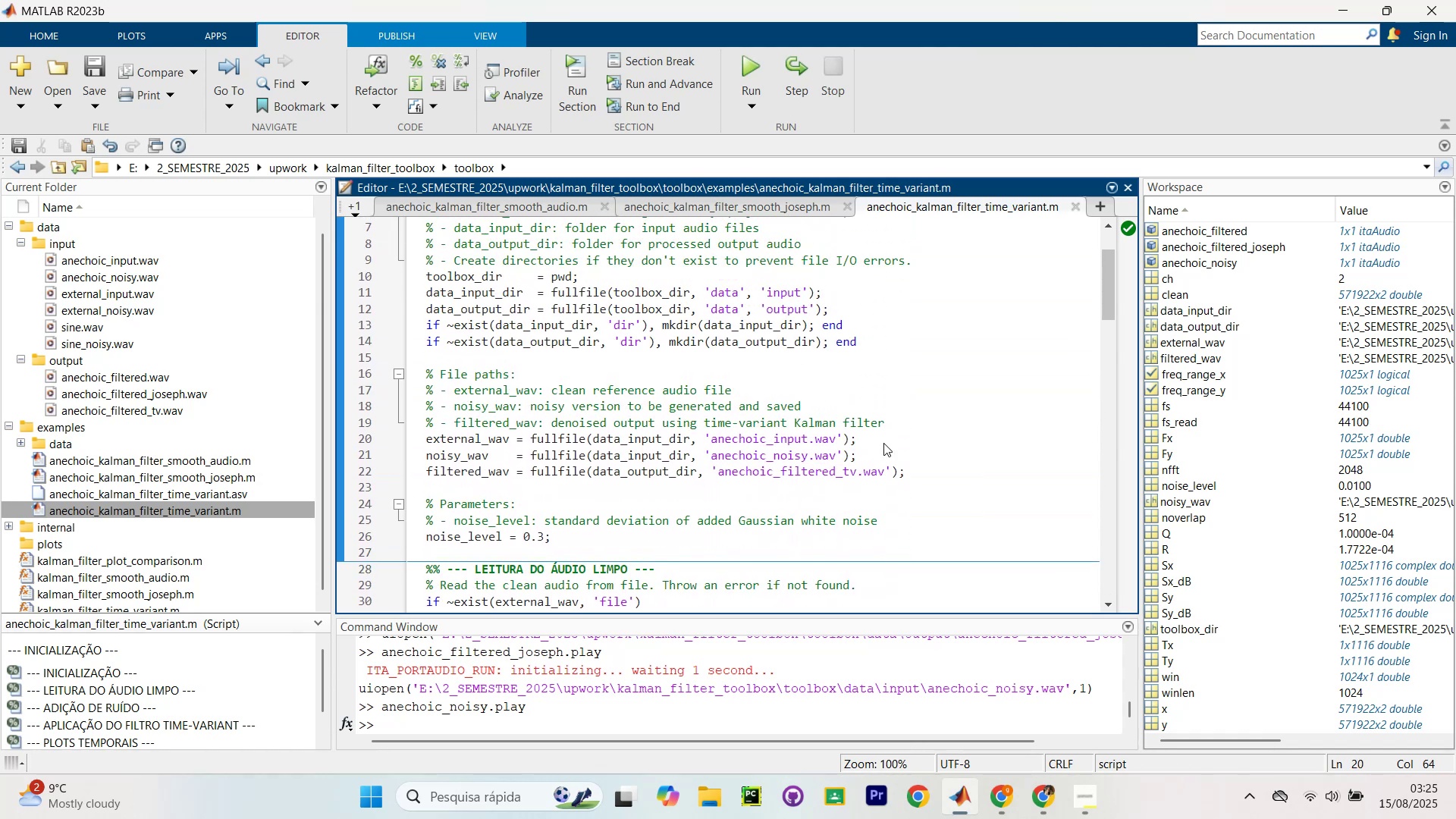 
type(   %input)
 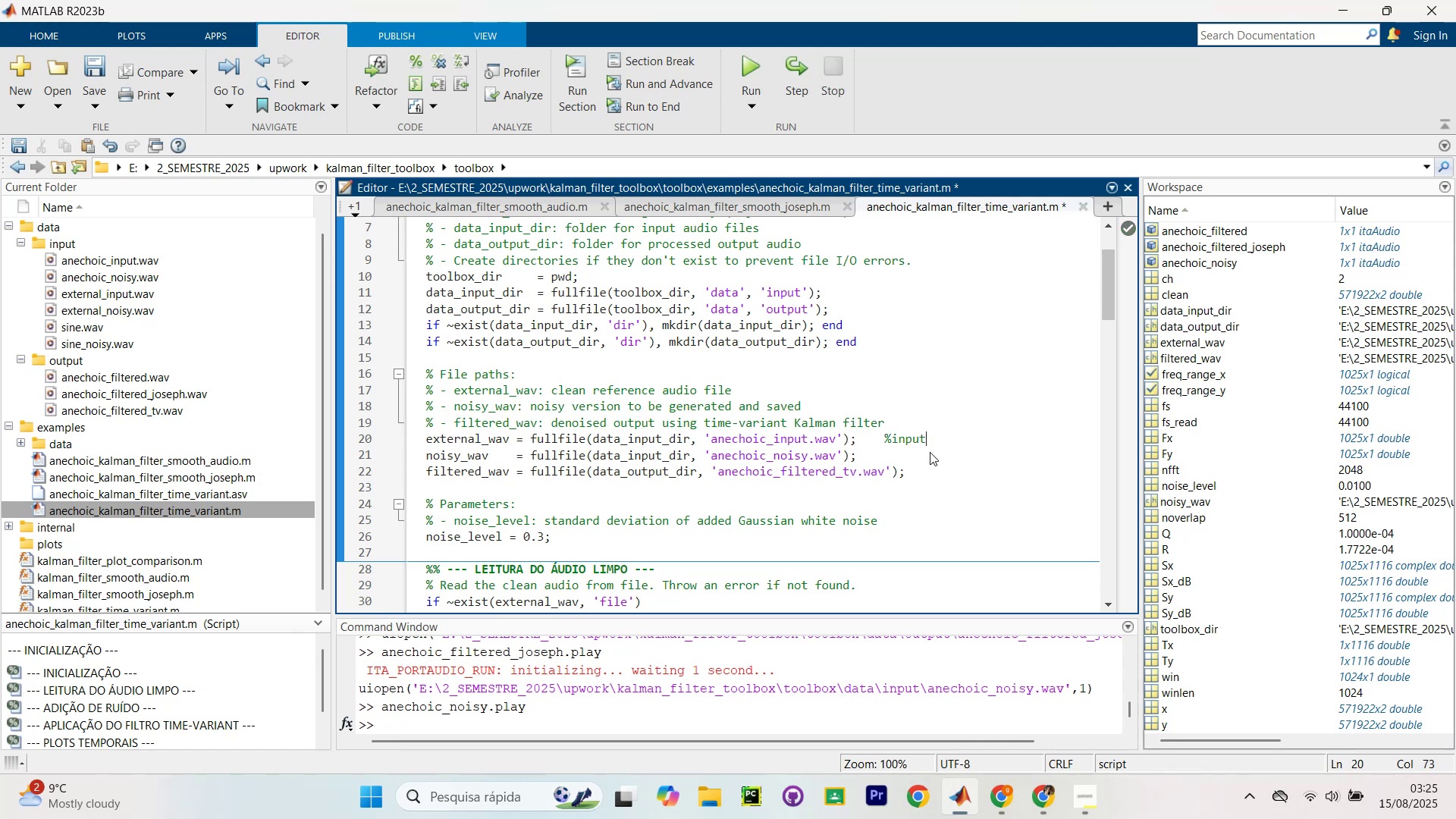 
left_click([928, 454])
 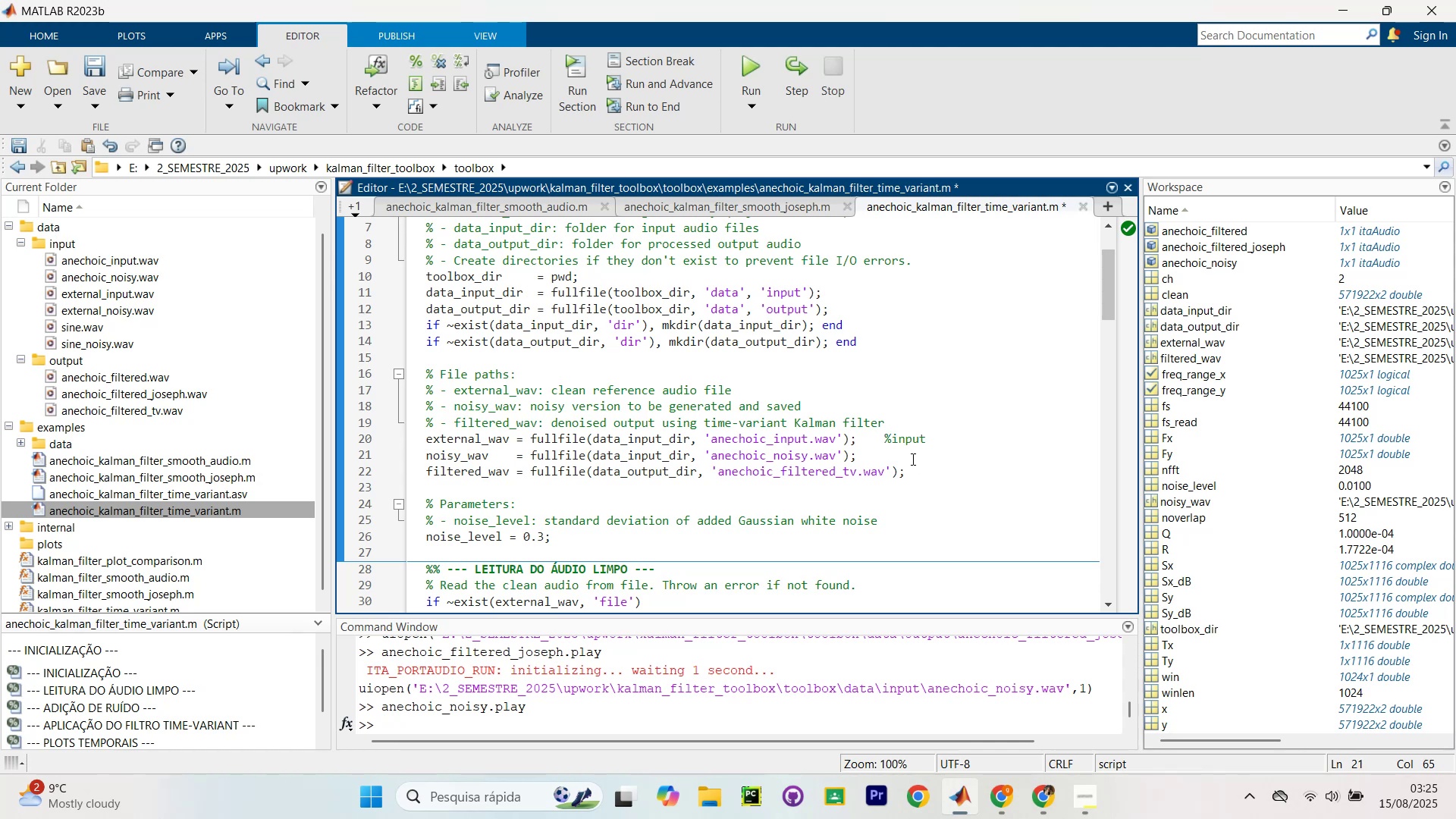 
type(  % output noy)
key(Backspace)
type(isy)
 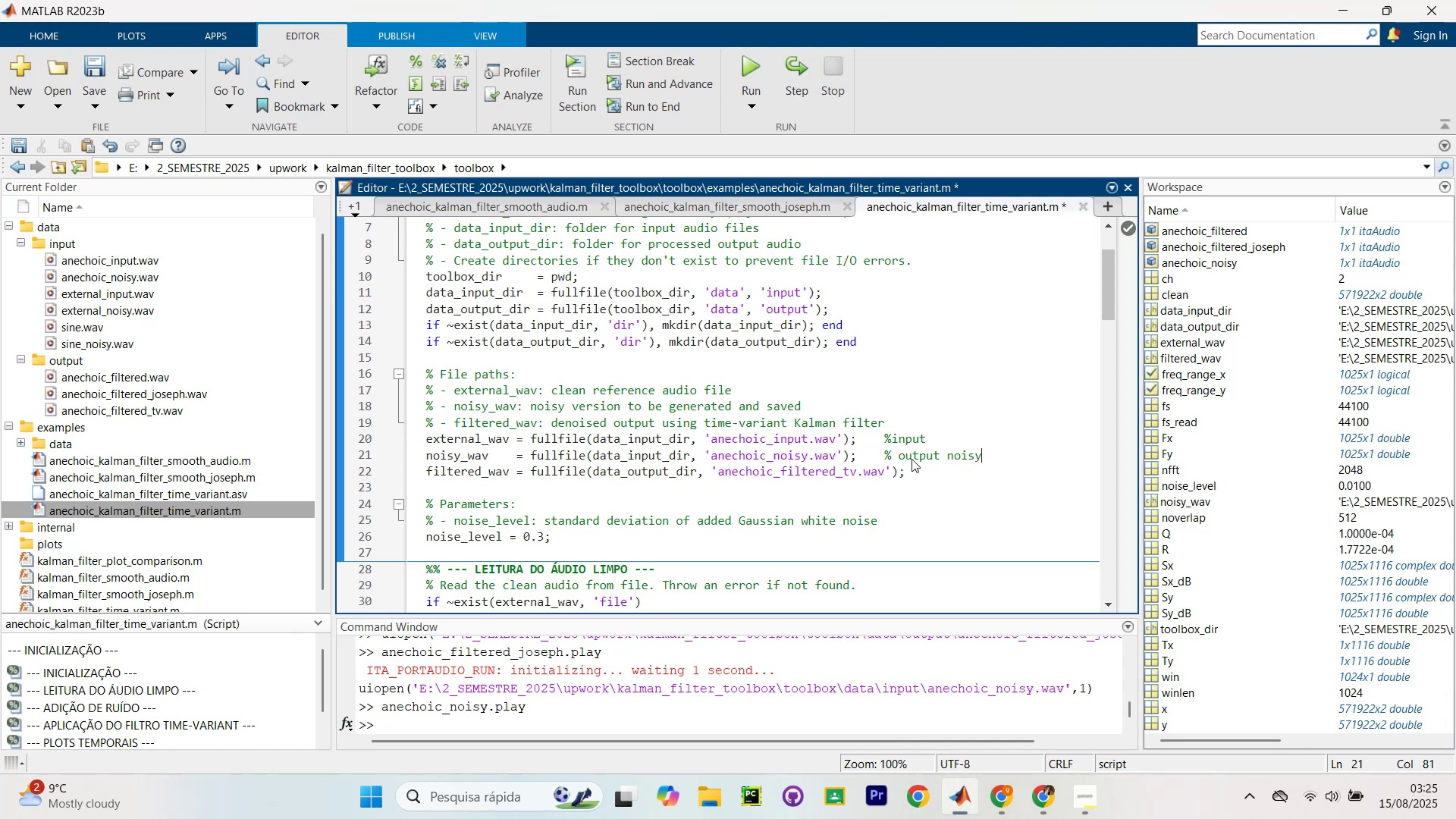 
key(ArrowLeft)
 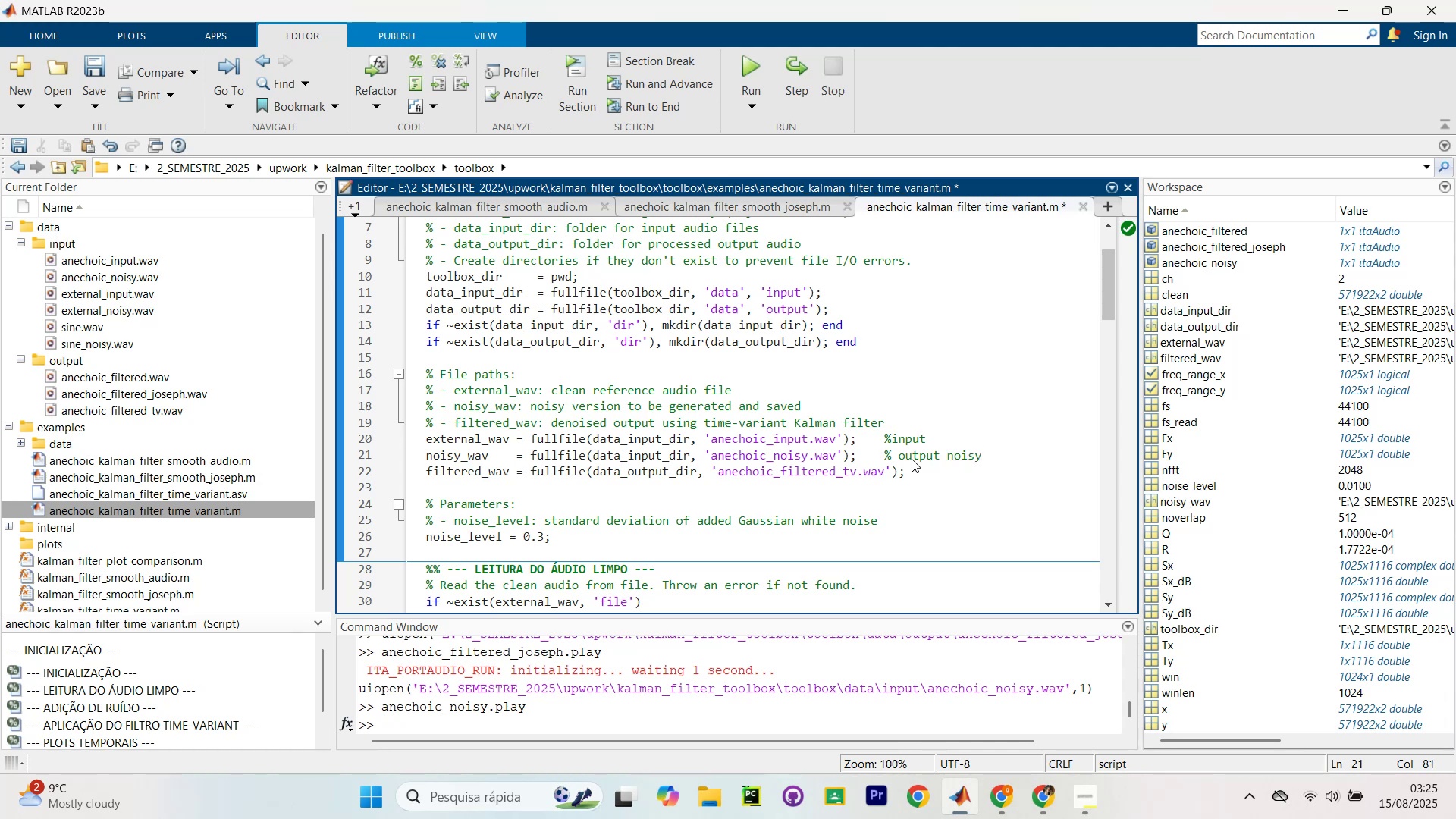 
key(ArrowLeft)
 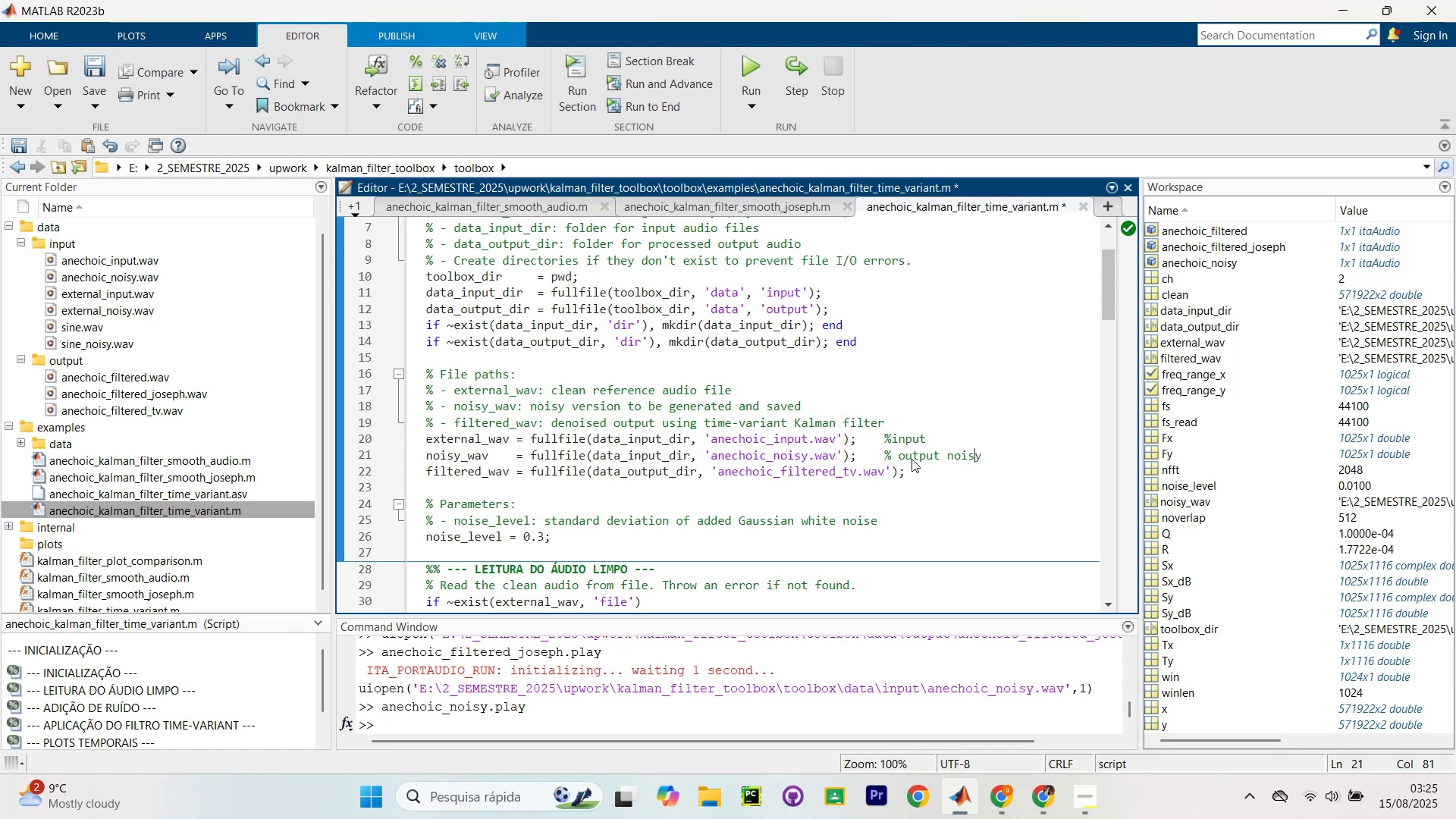 
key(ArrowLeft)
 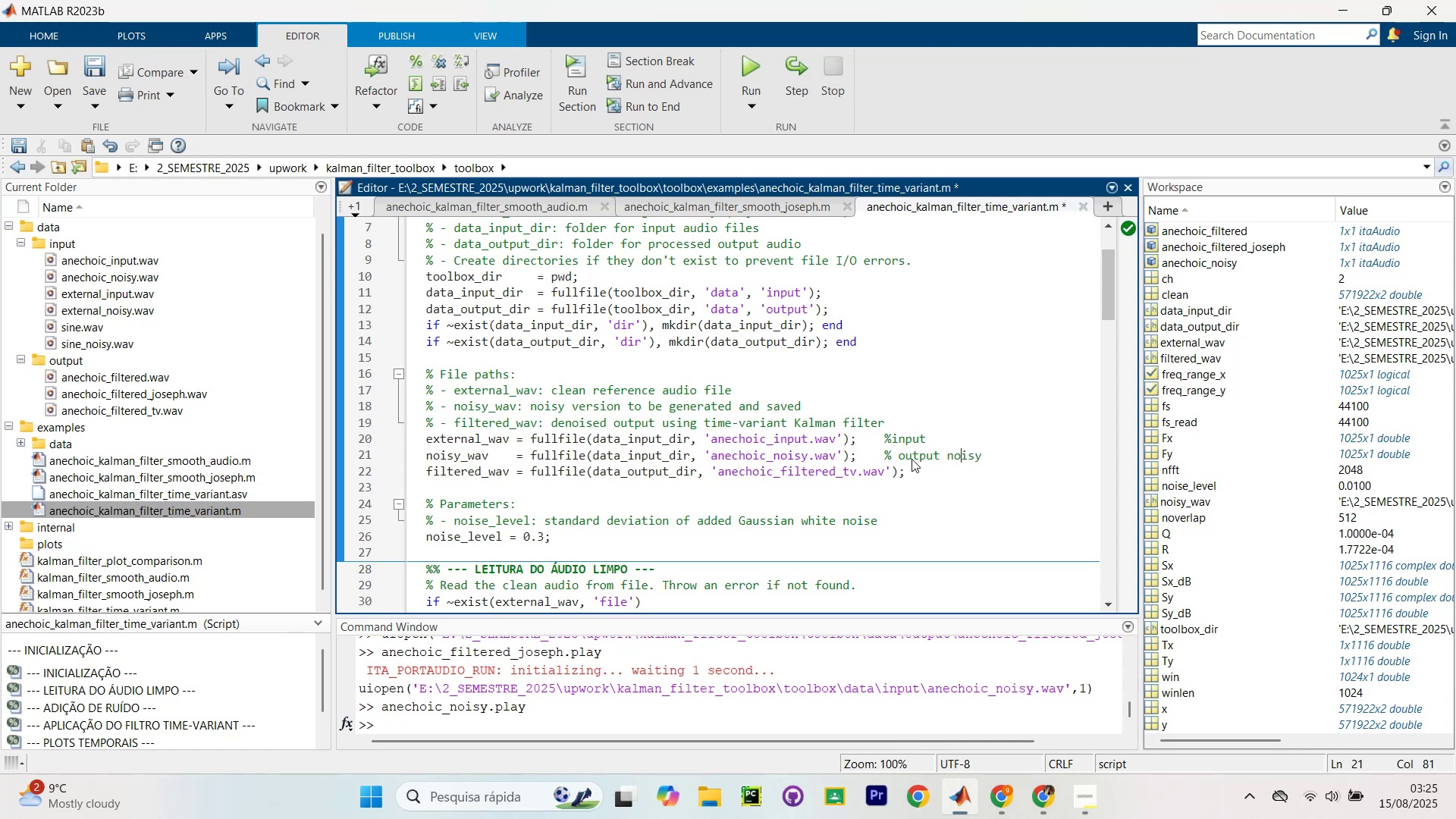 
key(ArrowLeft)
 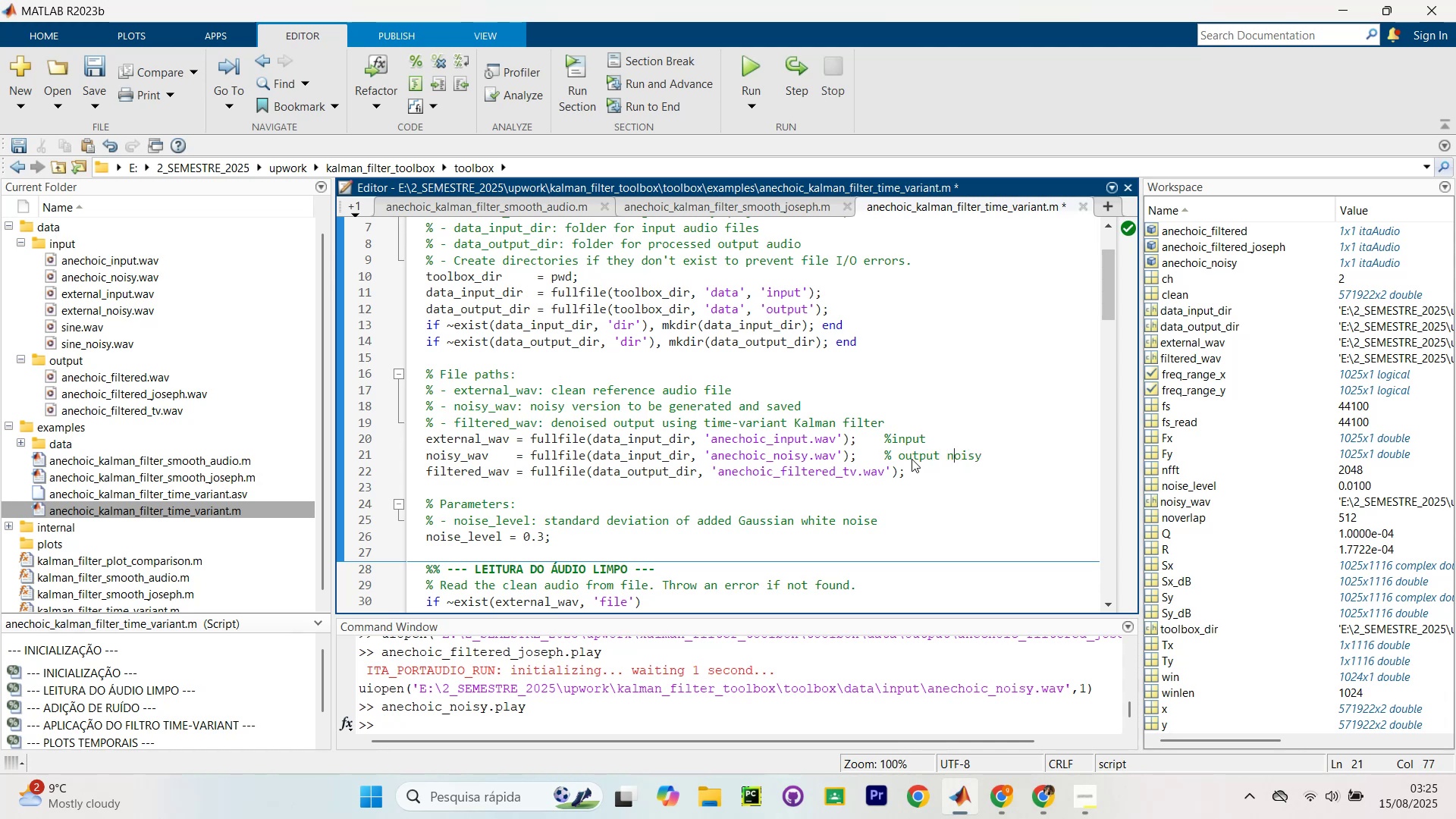 
key(ArrowRight)
 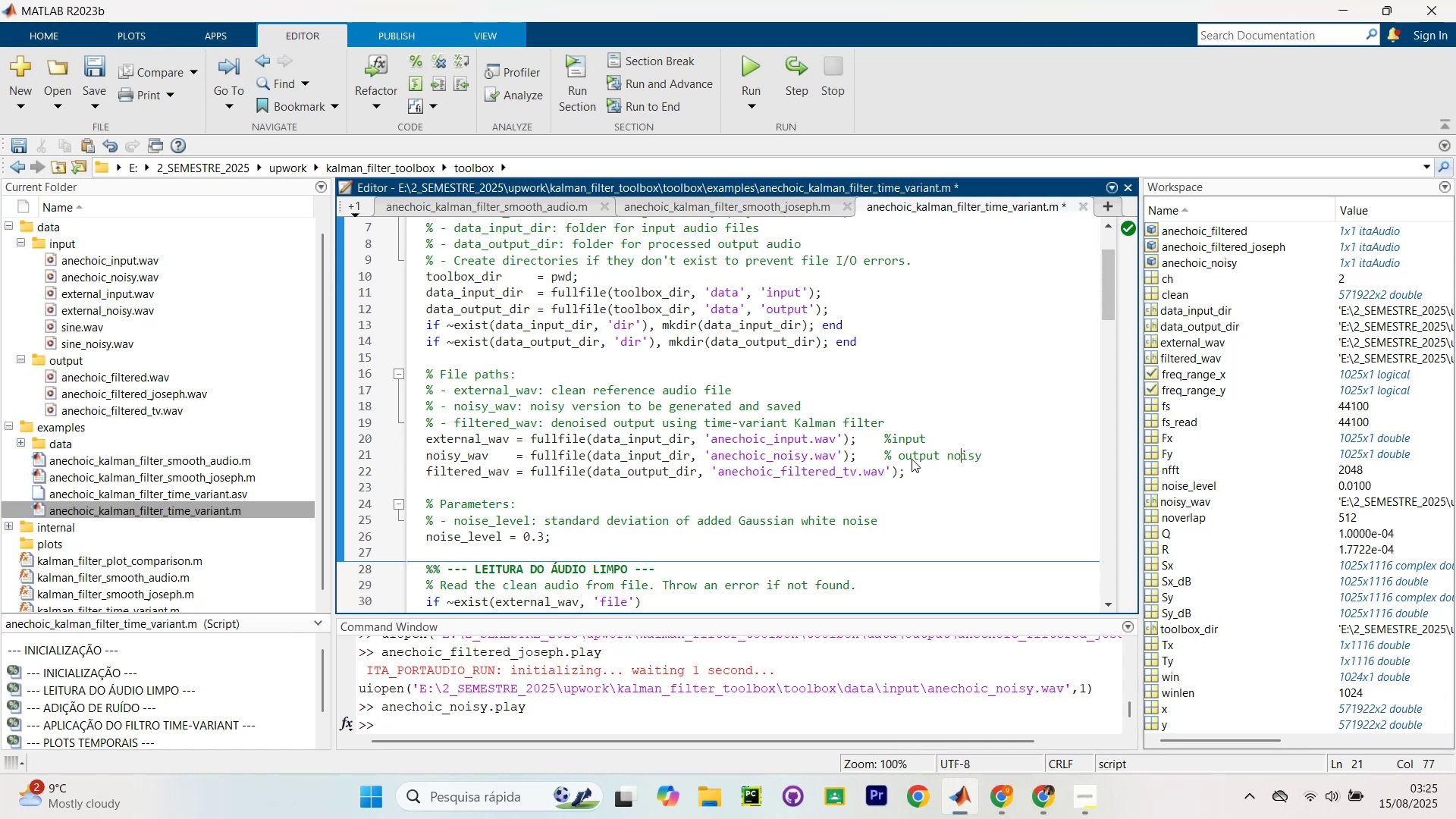 
key(ArrowRight)
 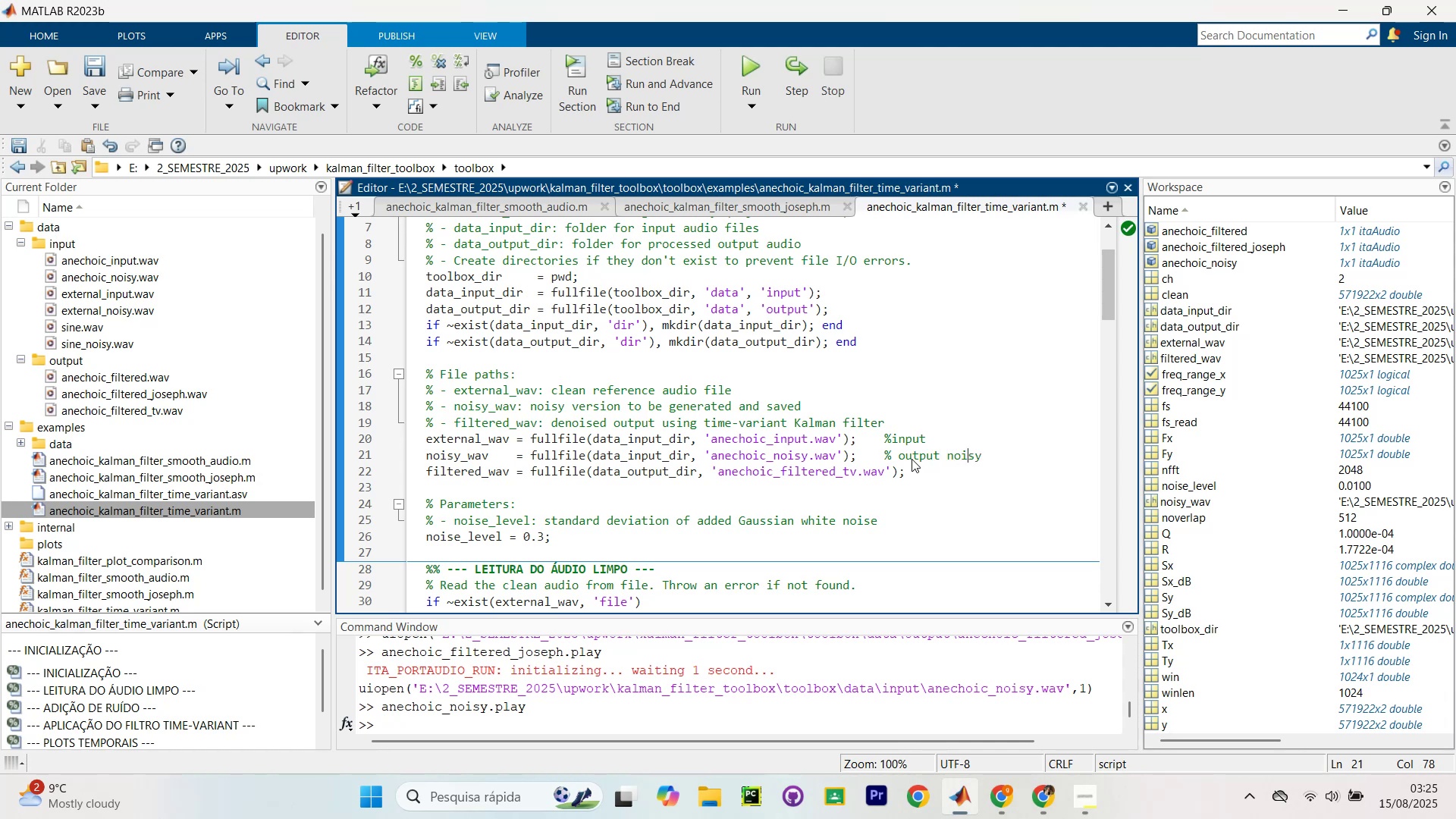 
key(ArrowRight)
 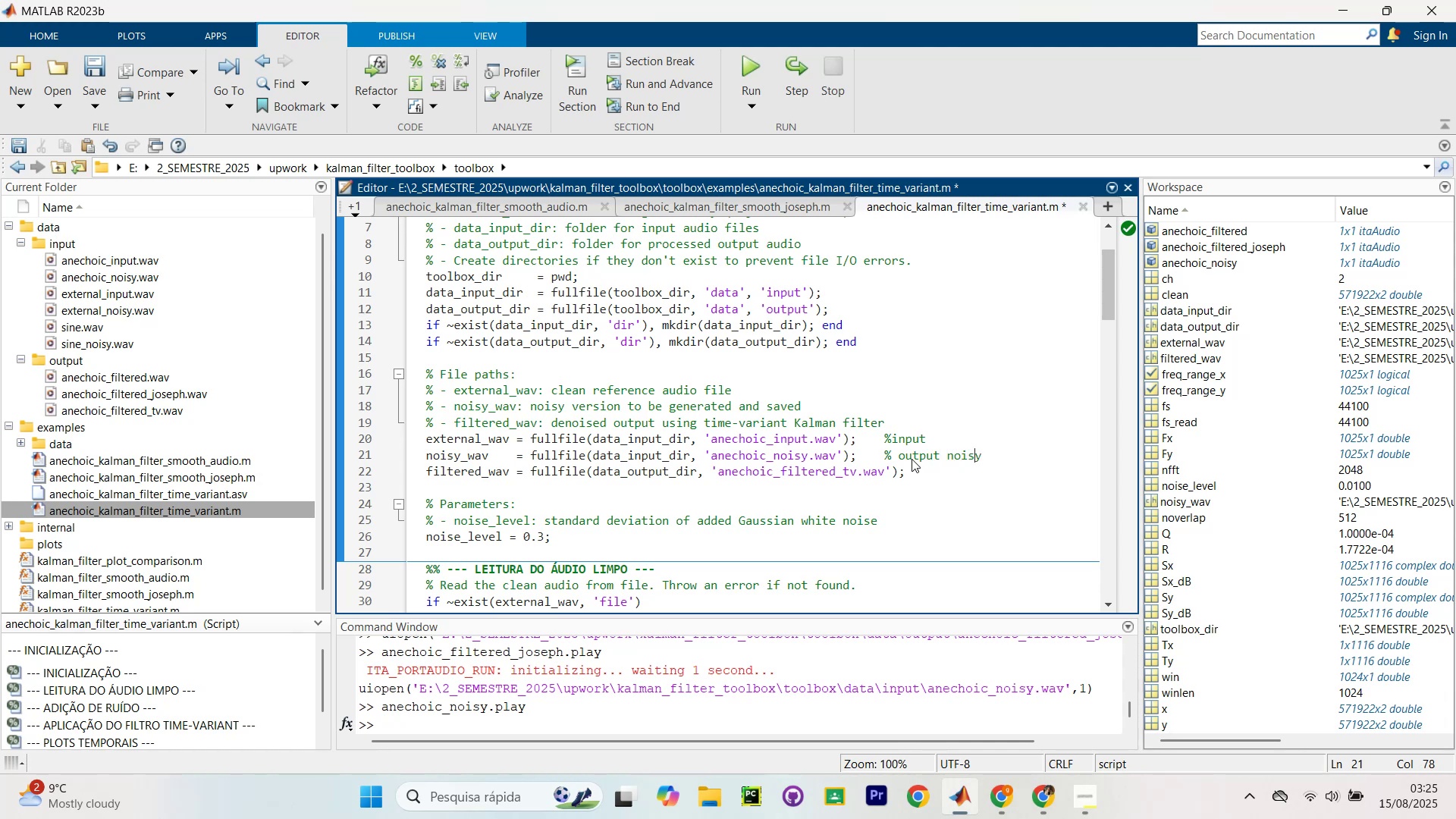 
key(ArrowRight)
 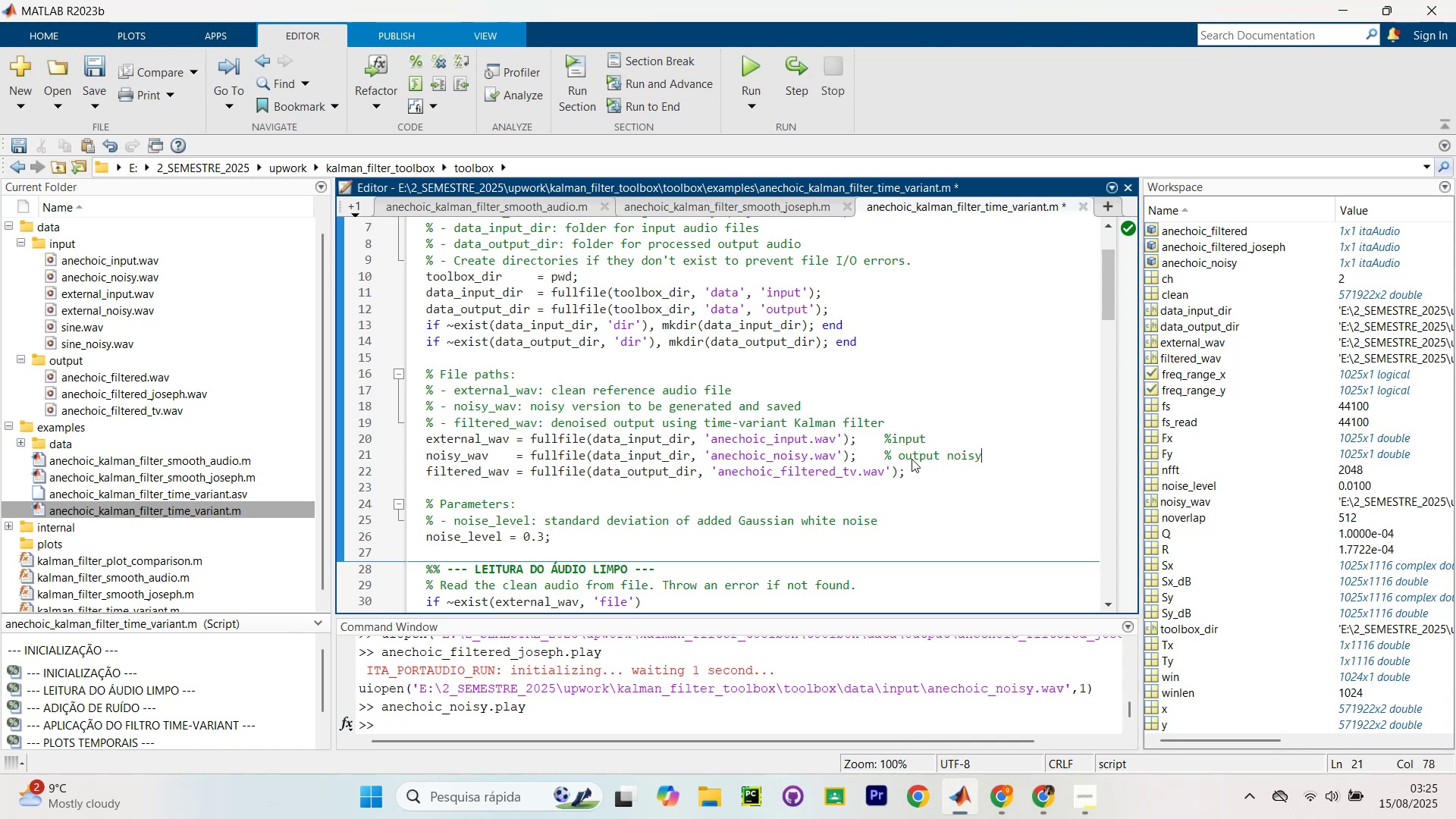 
hold_key(key=Backspace, duration=0.75)
 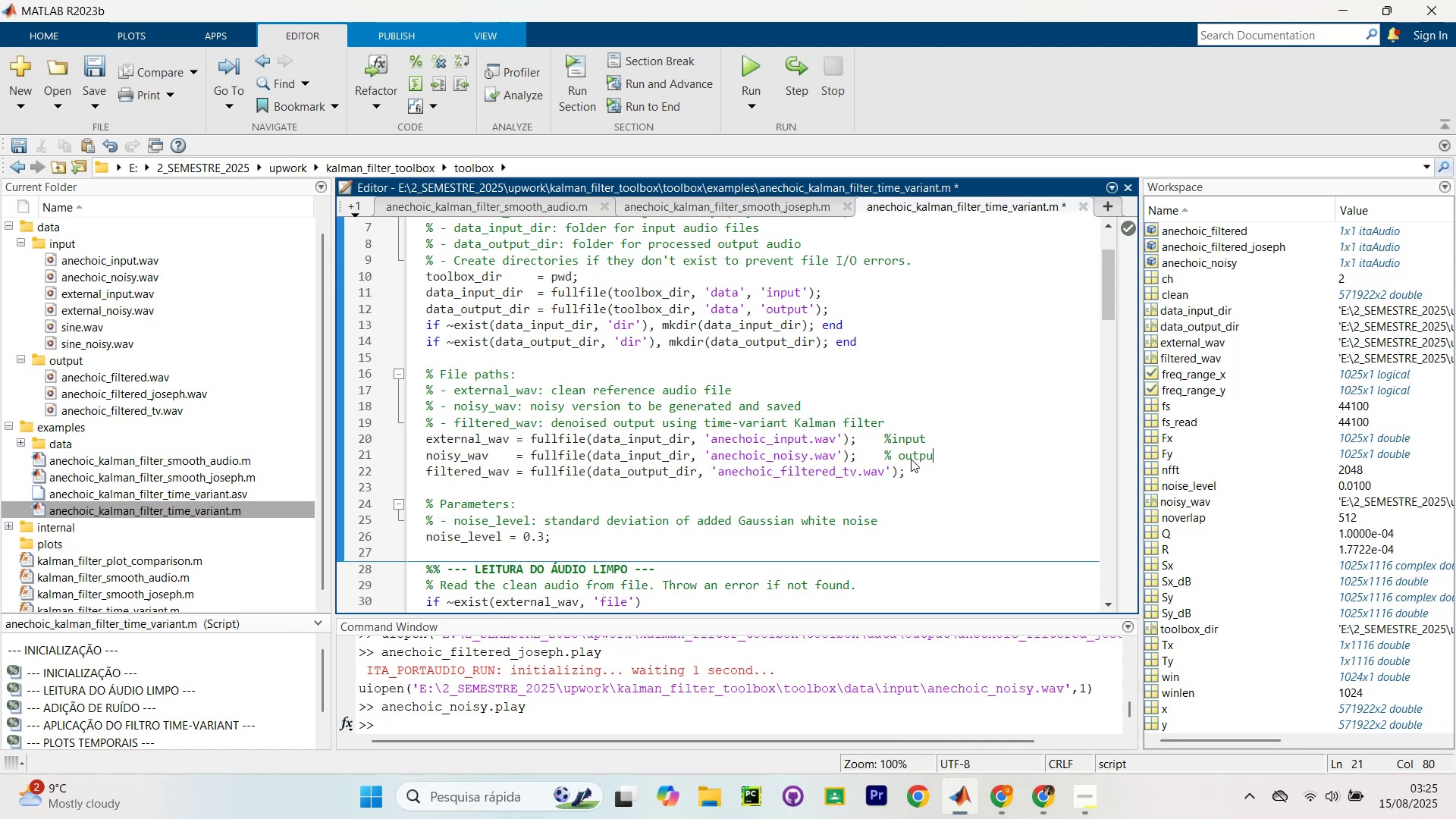 
key(Backspace)
key(Backspace)
type(noisy output)
 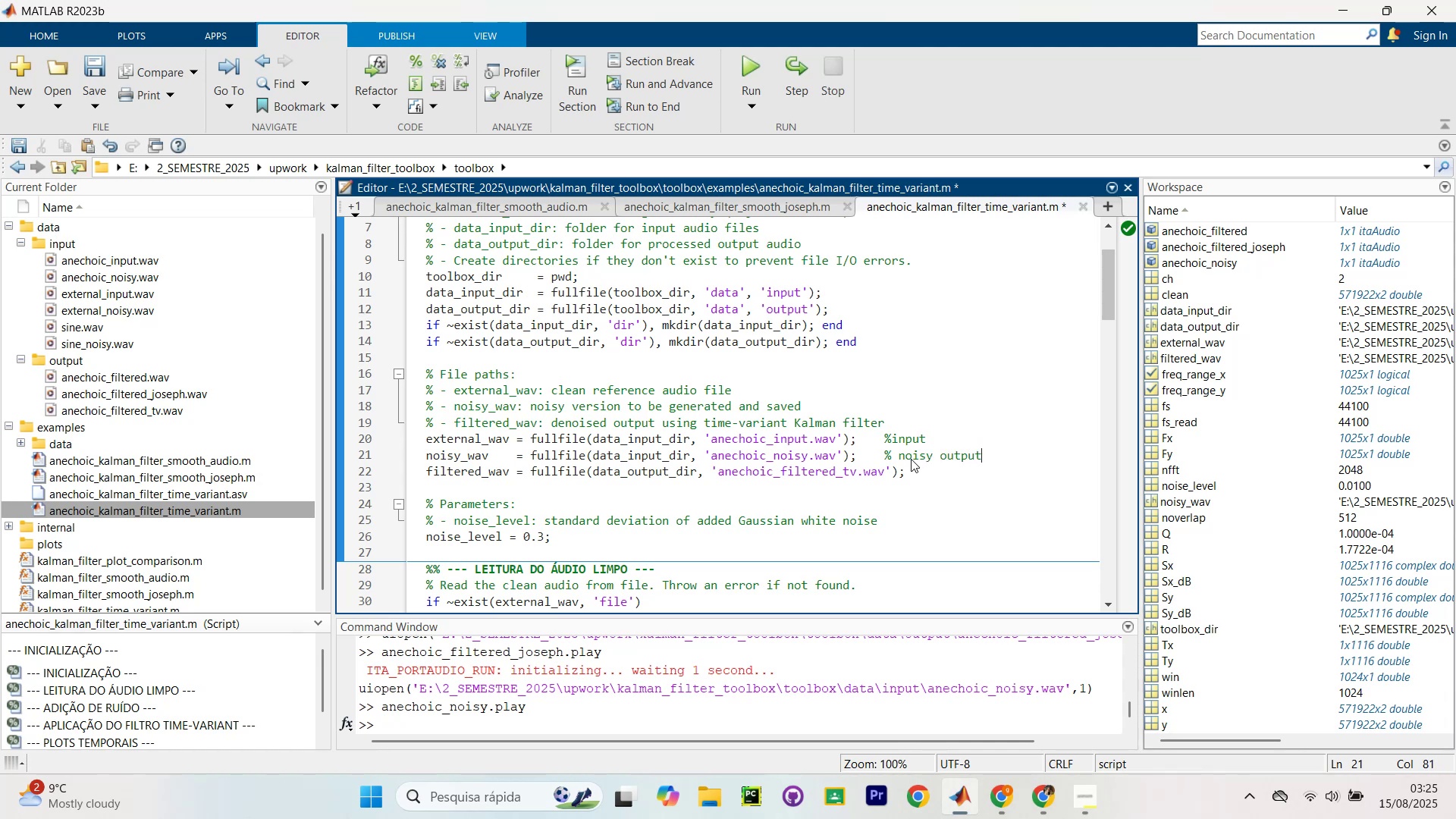 
key(Unknown)
 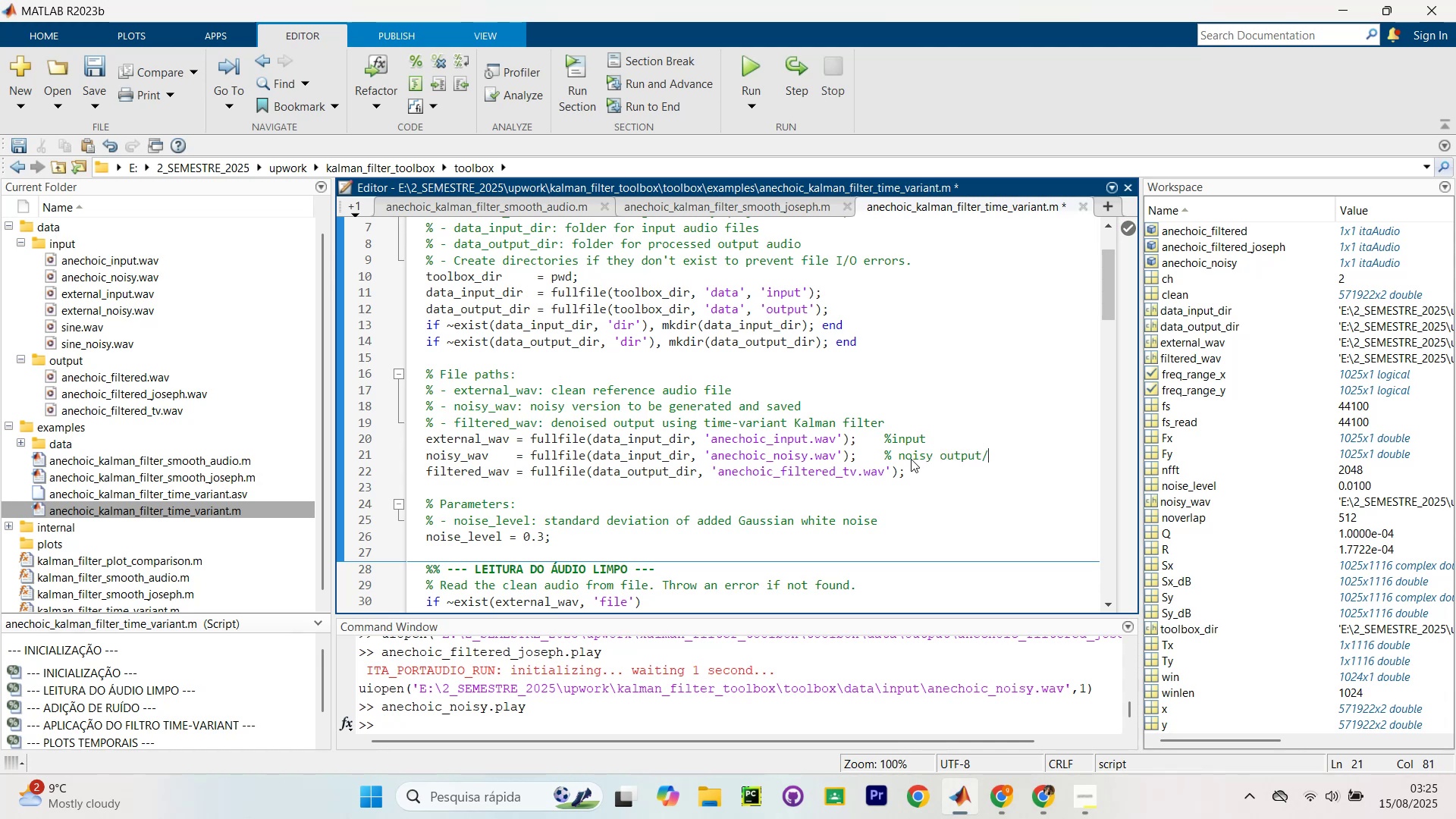 
type(input)
 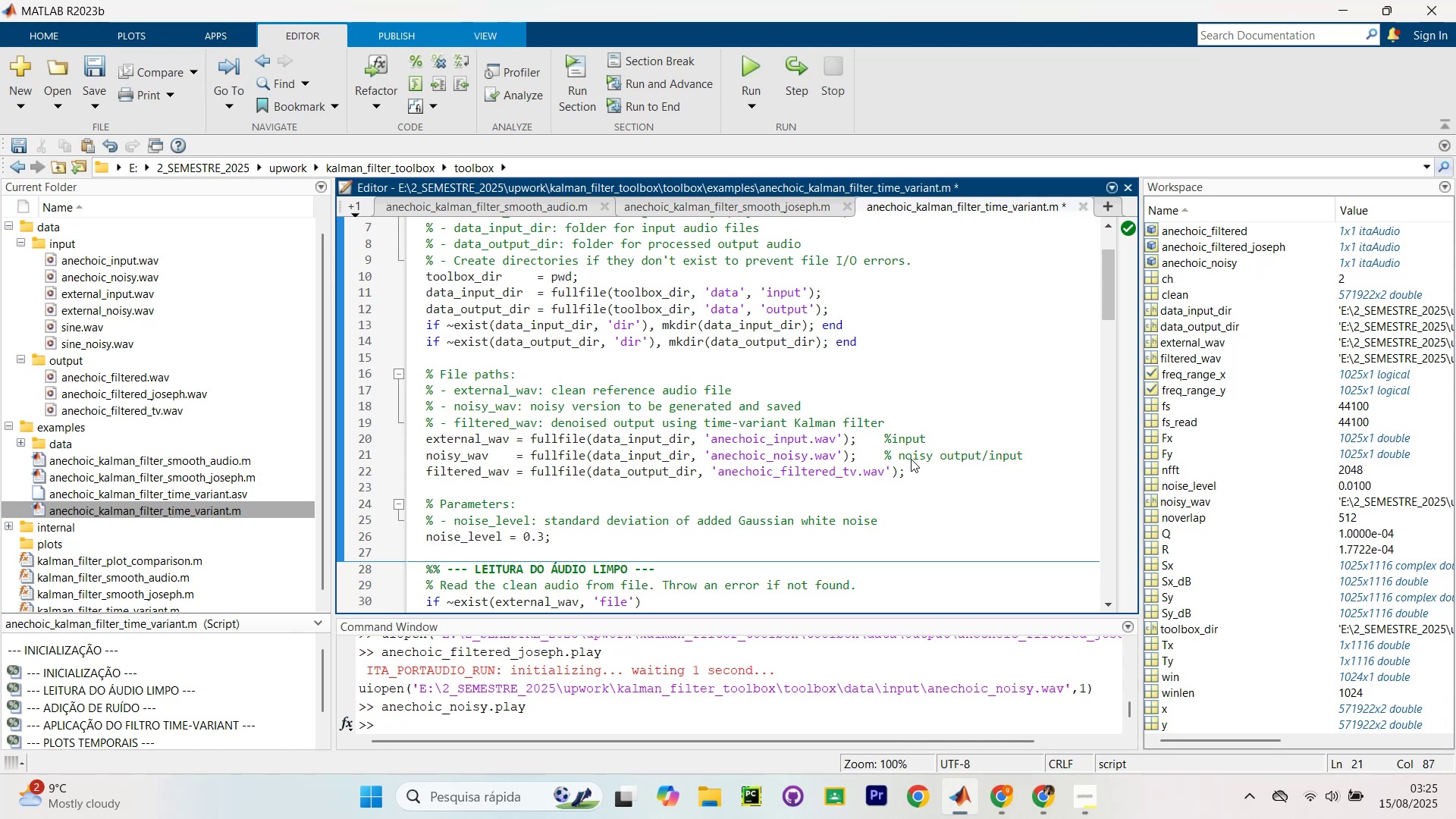 
type(_filter)
 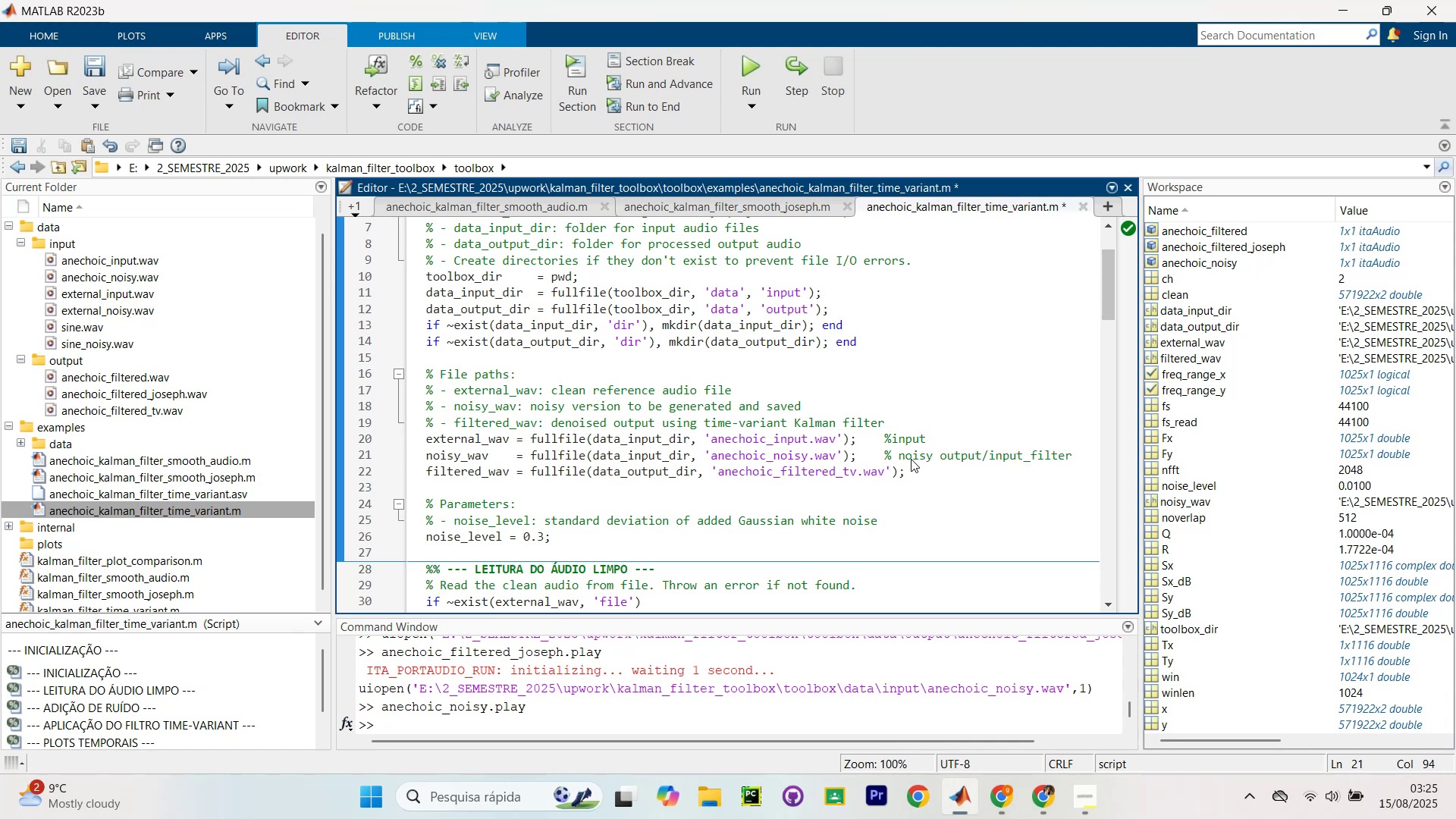 
key(ArrowDown)
 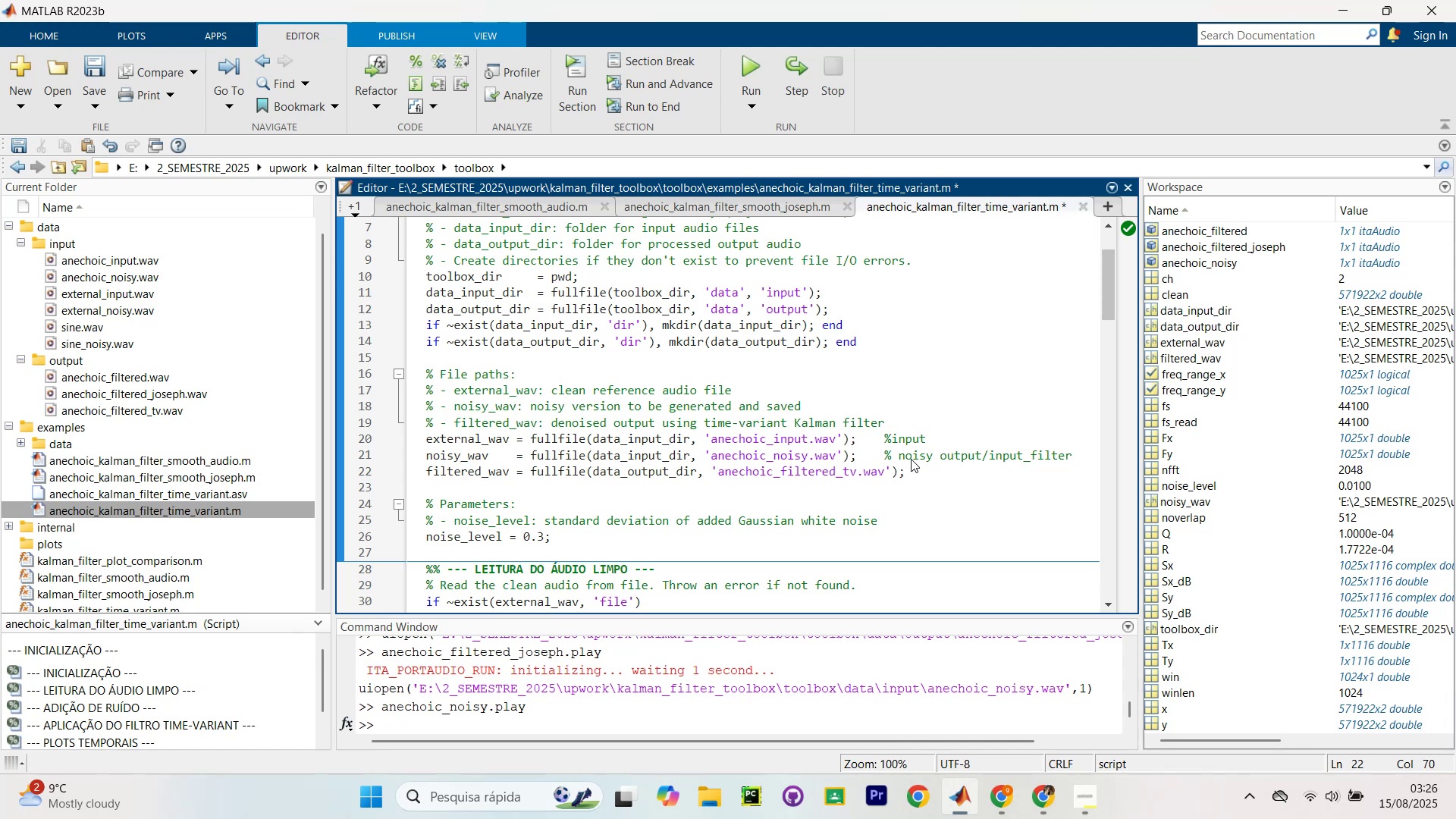 
type( %utput)
 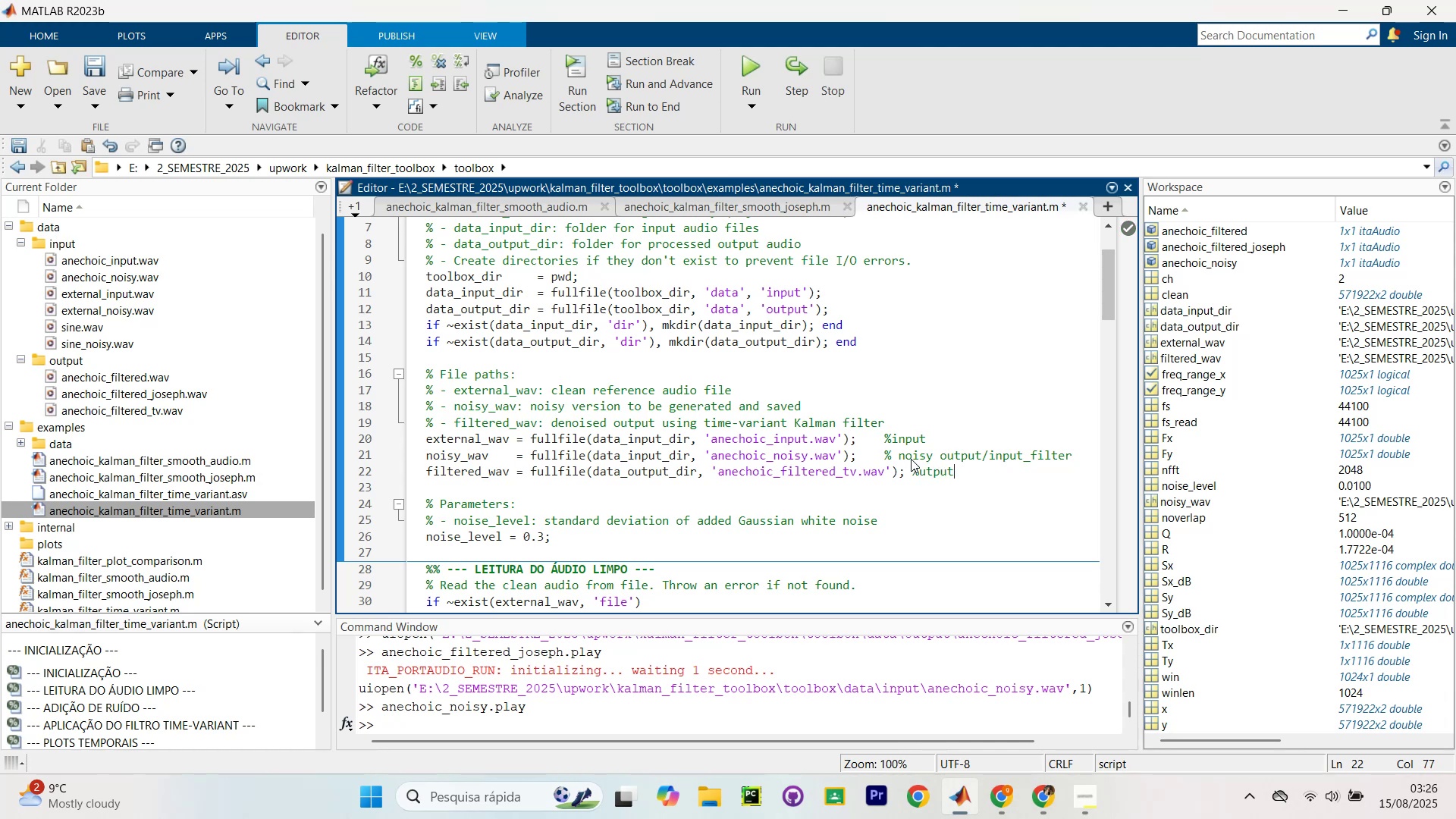 
left_click([918, 474])
 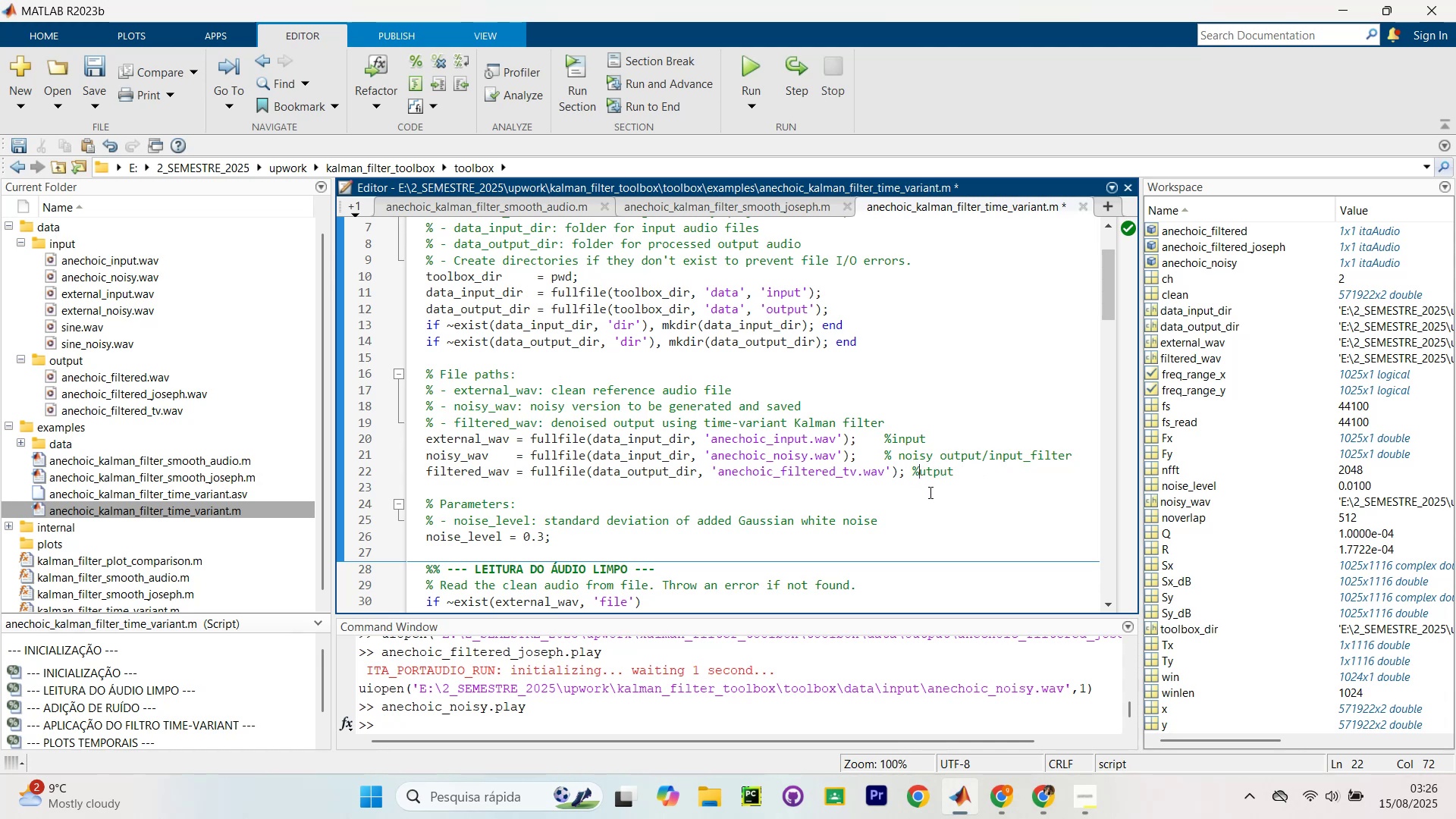 
key(O)
 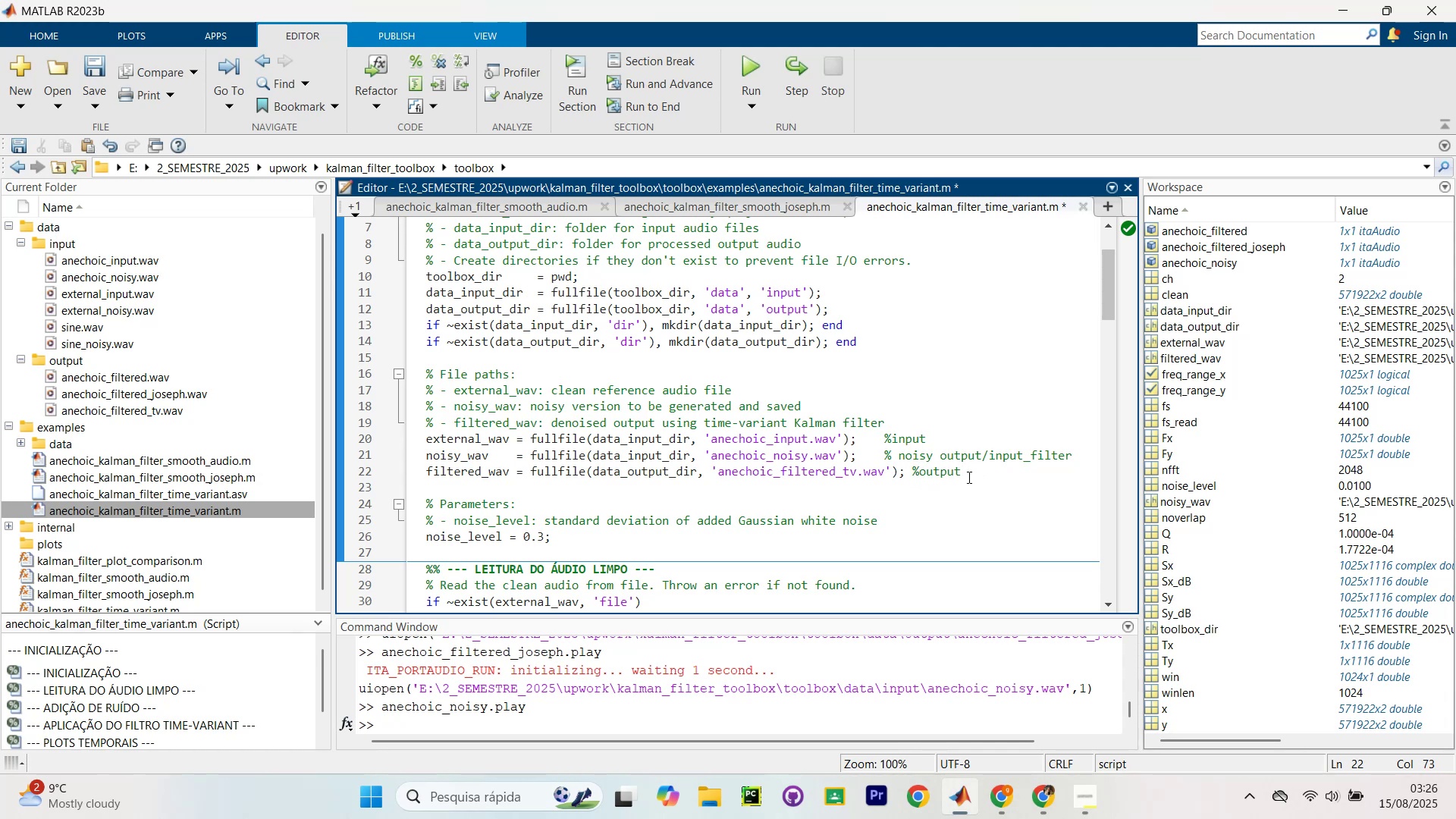 
left_click([974, 469])
 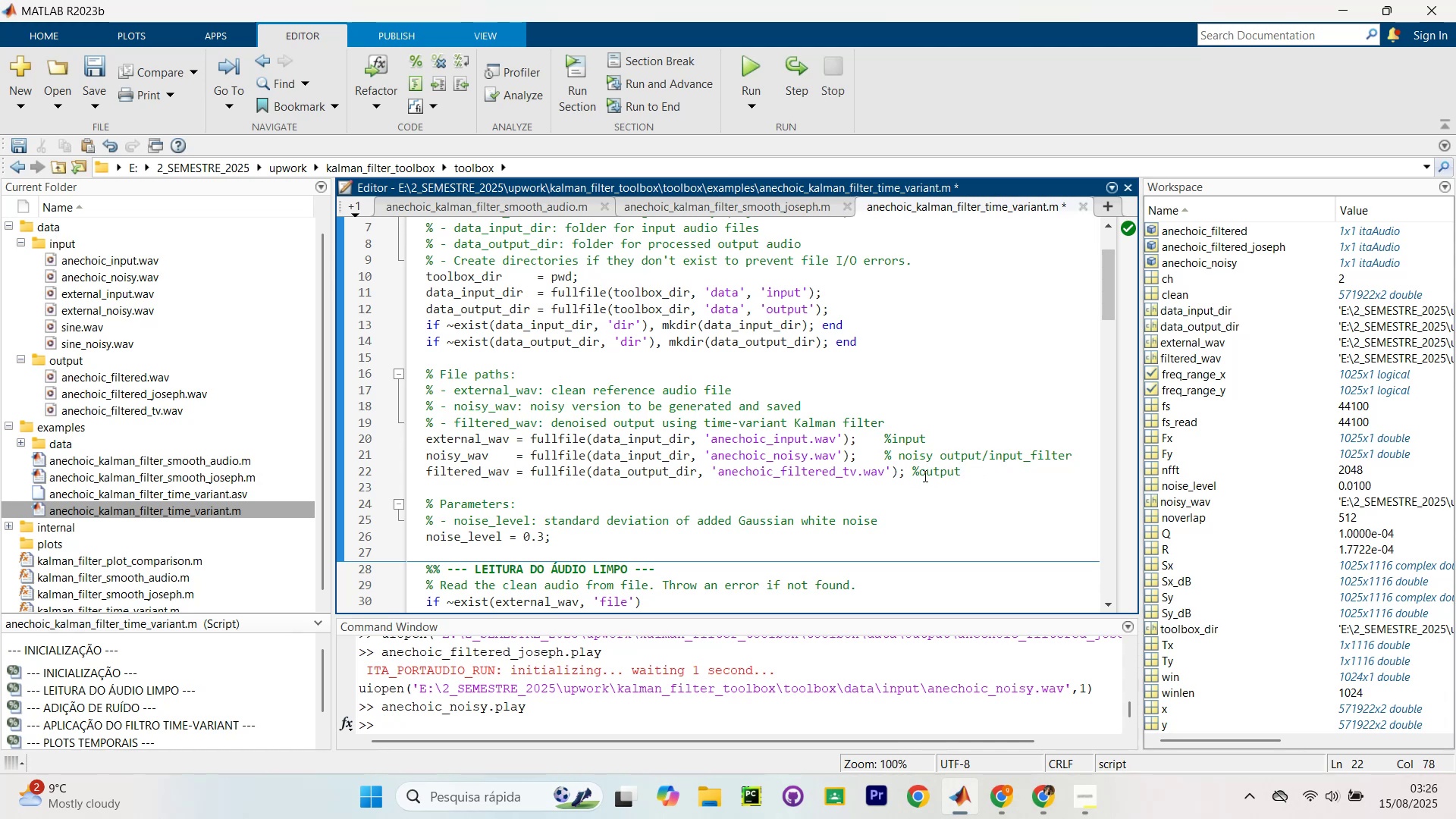 
left_click([919, 472])
 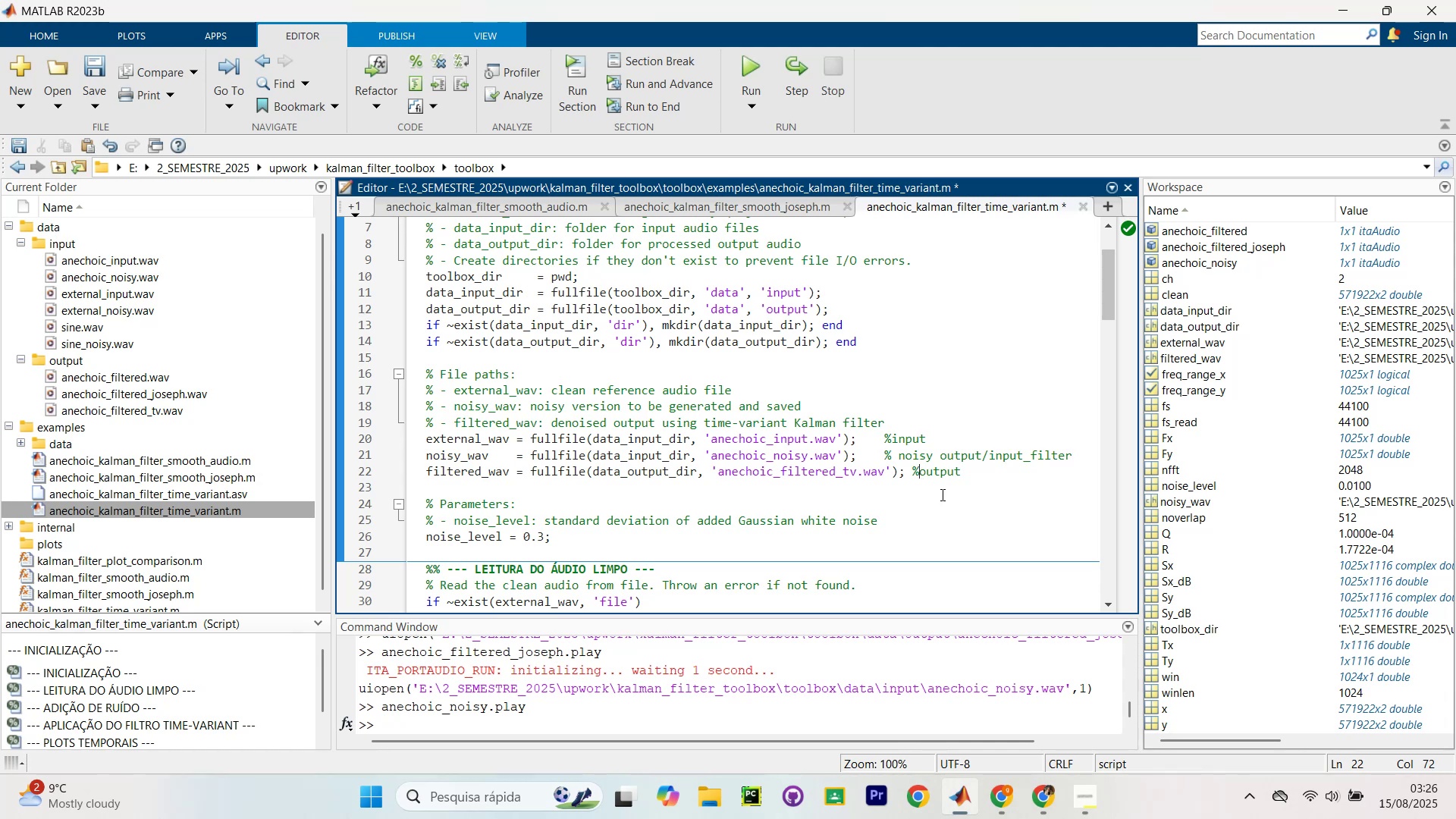 
key(Space)
 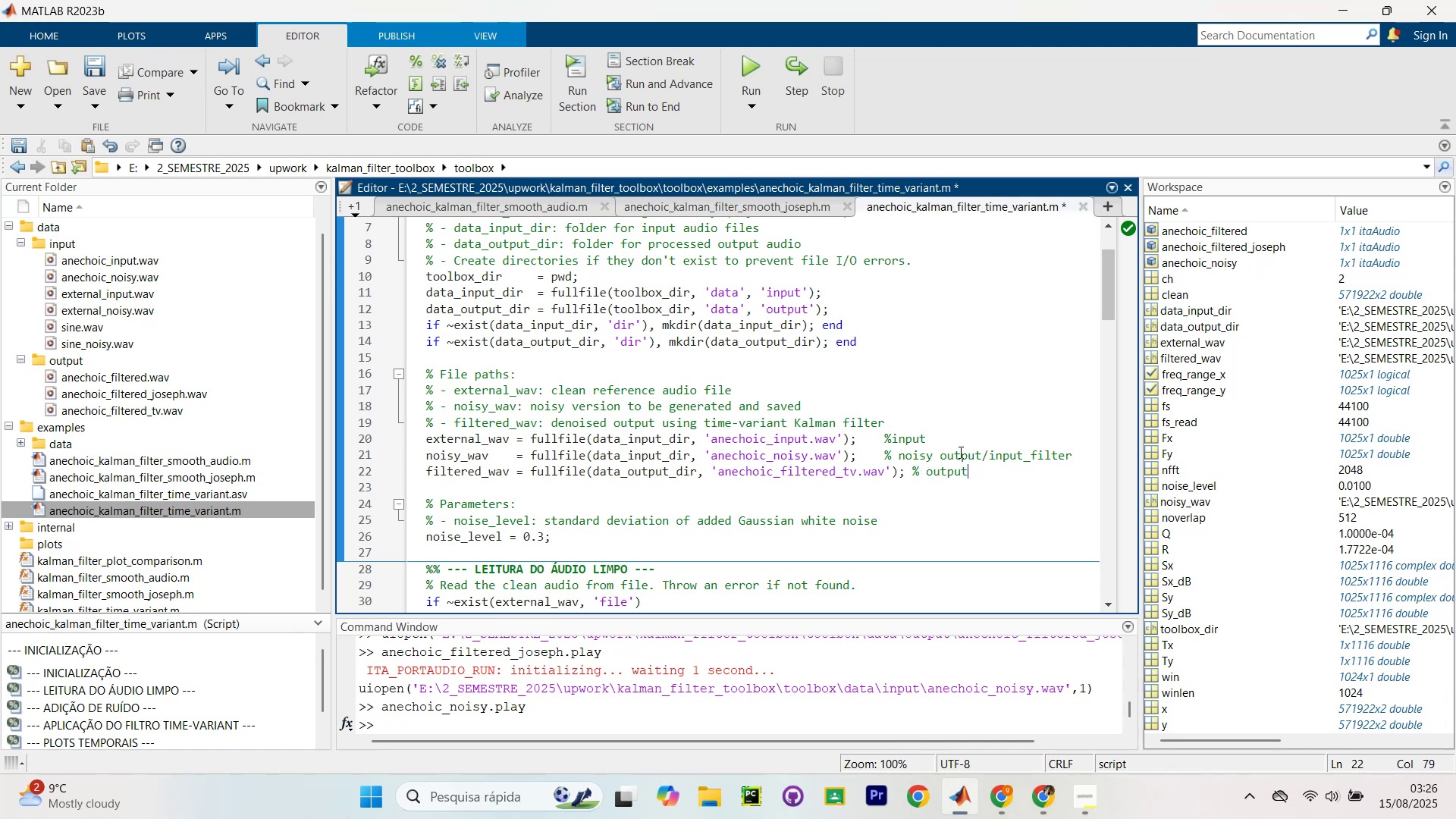 
scroll: coordinate [887, 528], scroll_direction: down, amount: 3.0
 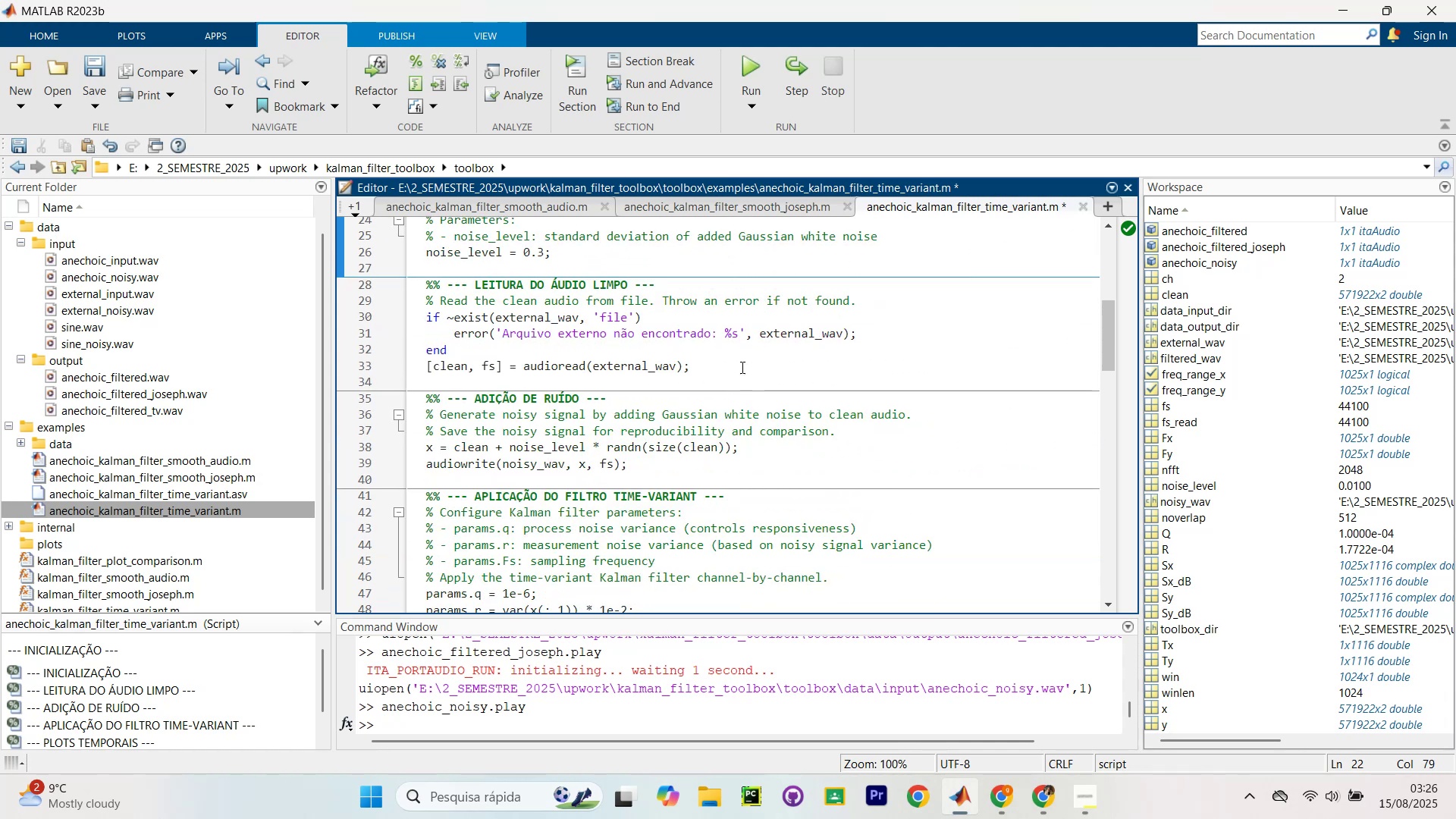 
left_click_drag(start_coordinate=[708, 338], to_coordinate=[500, 337])
 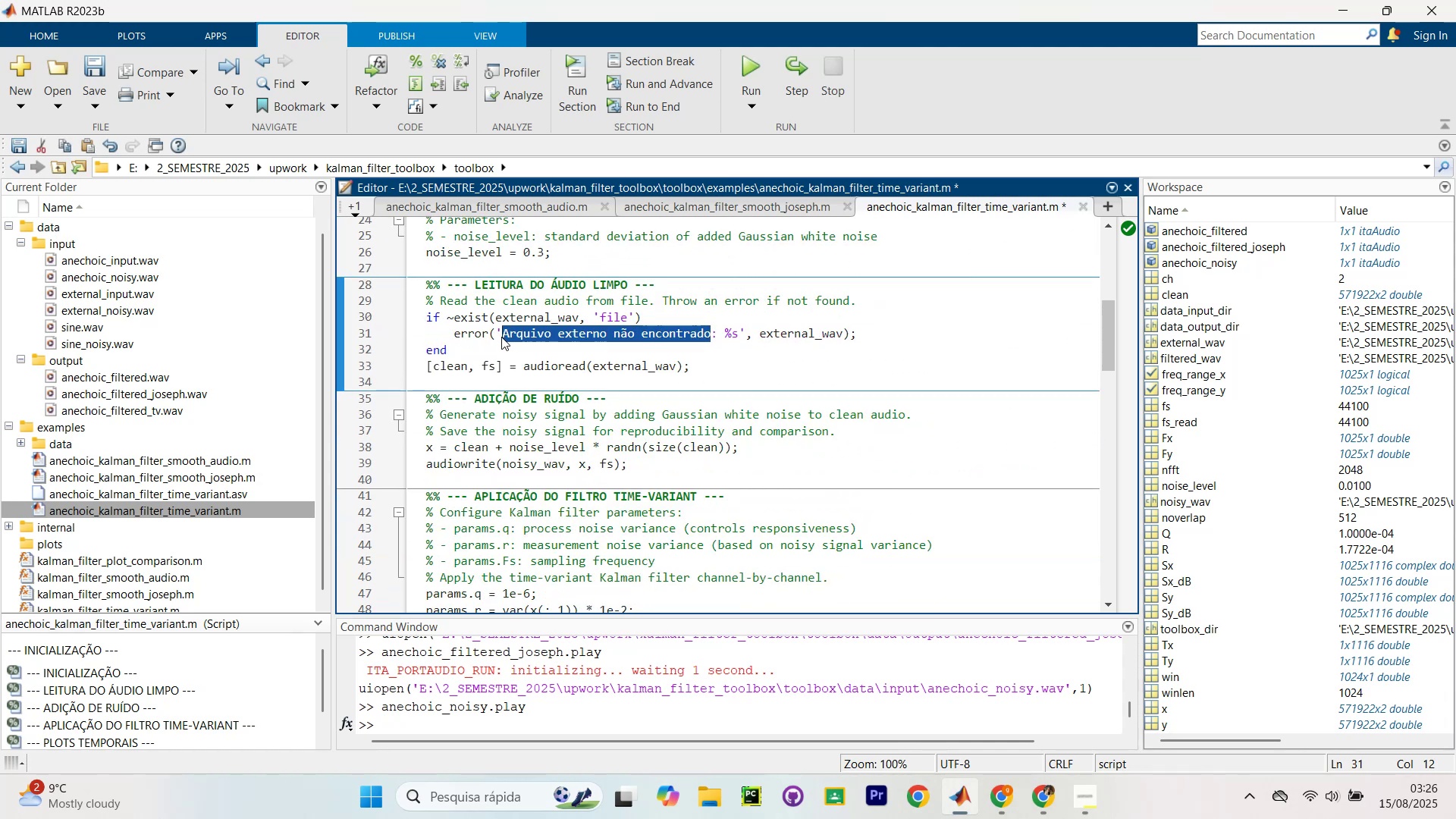 
type(File not found)
 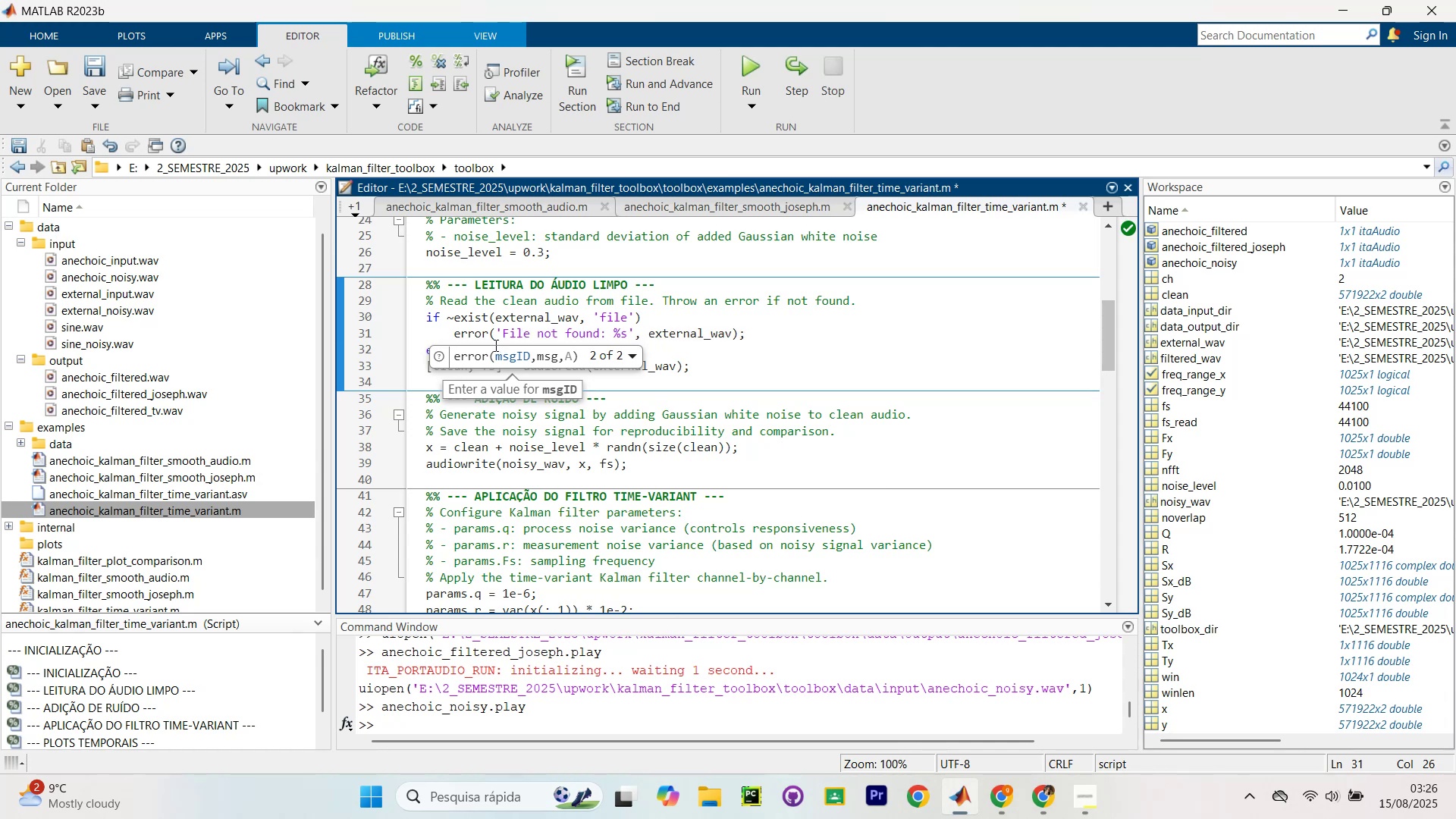 
left_click_drag(start_coordinate=[820, 347], to_coordinate=[856, 342])
 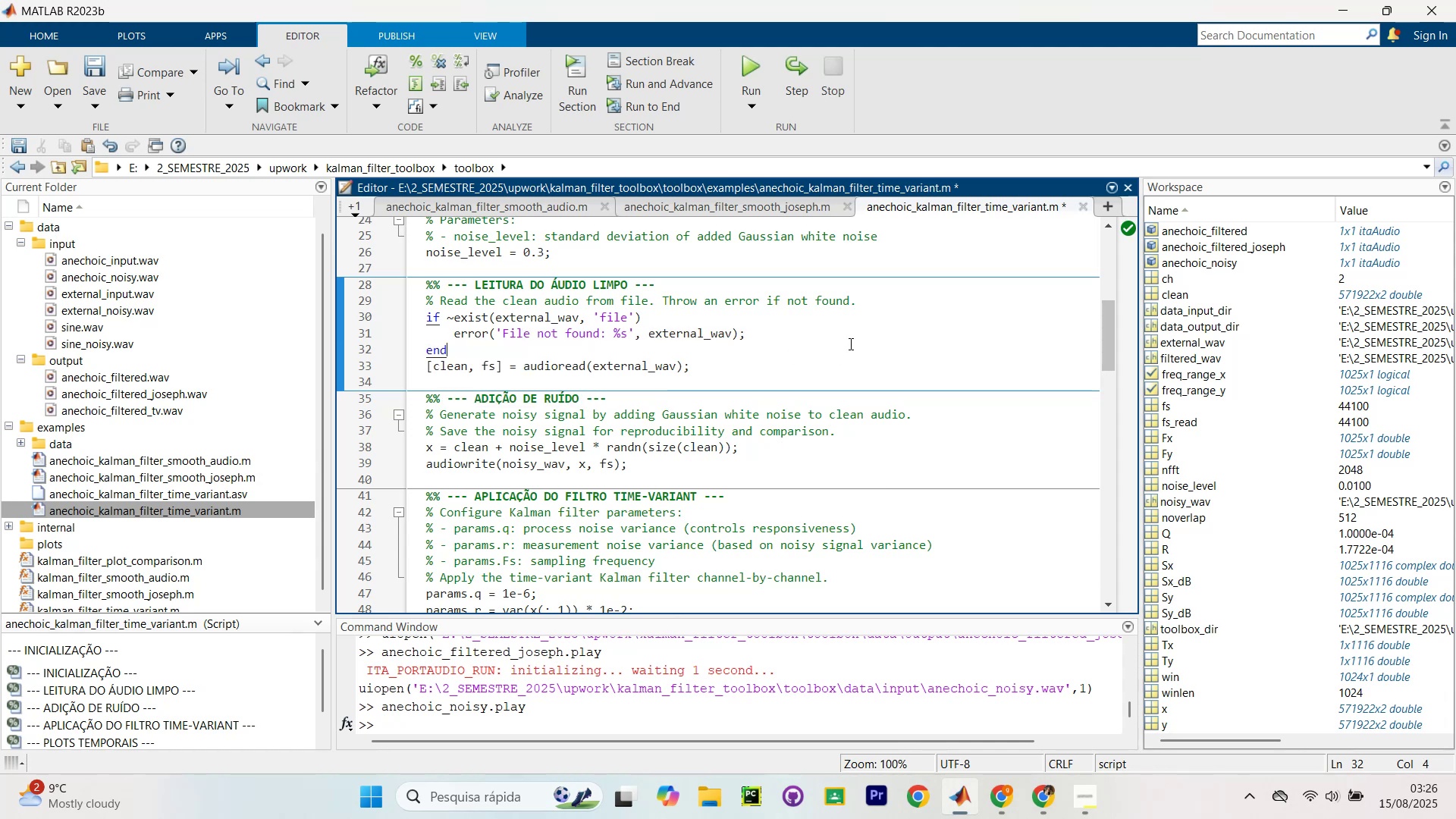 
scroll: coordinate [711, 389], scroll_direction: down, amount: 11.0
 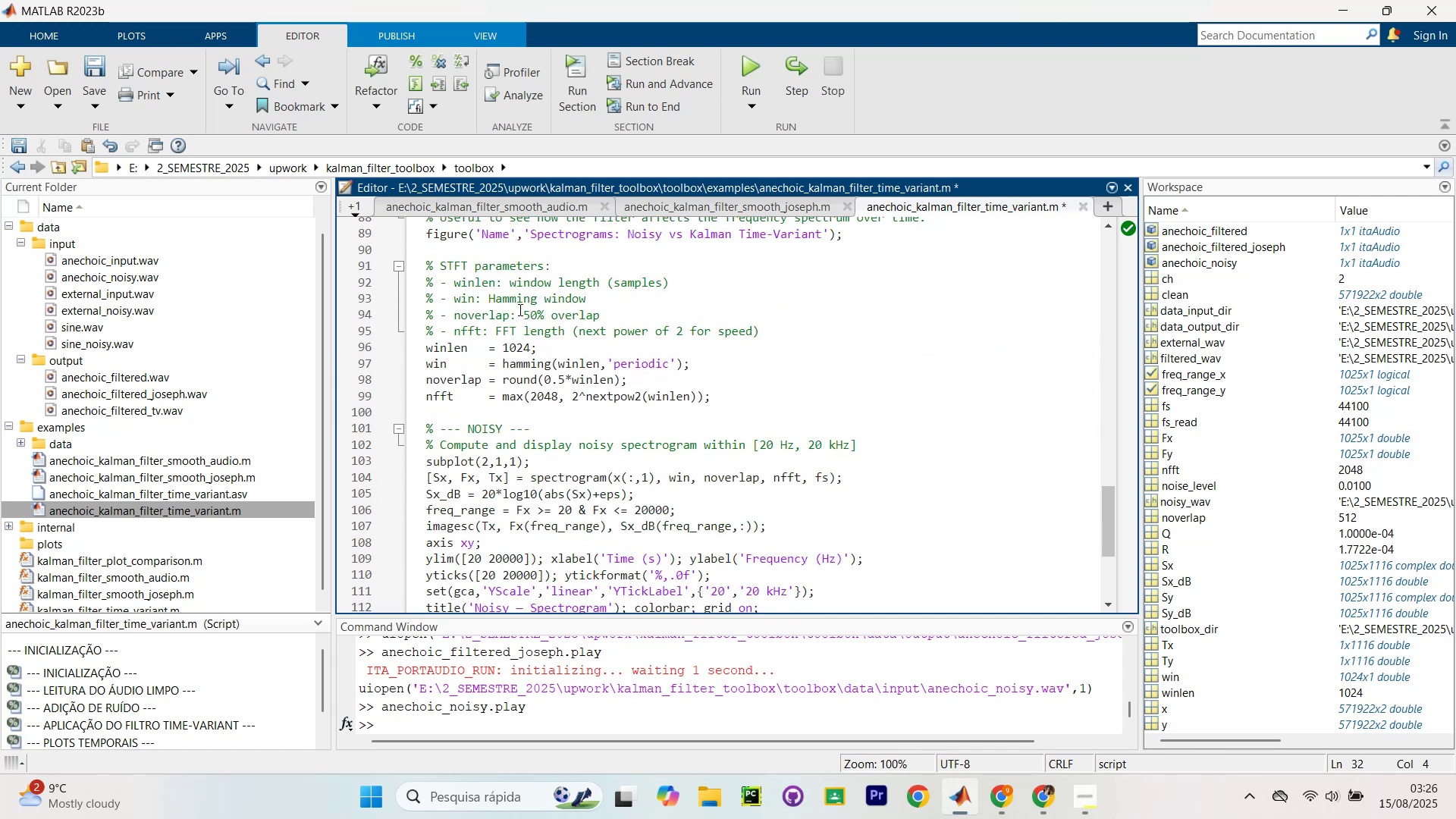 
scroll: coordinate [777, 290], scroll_direction: down, amount: 2.0
 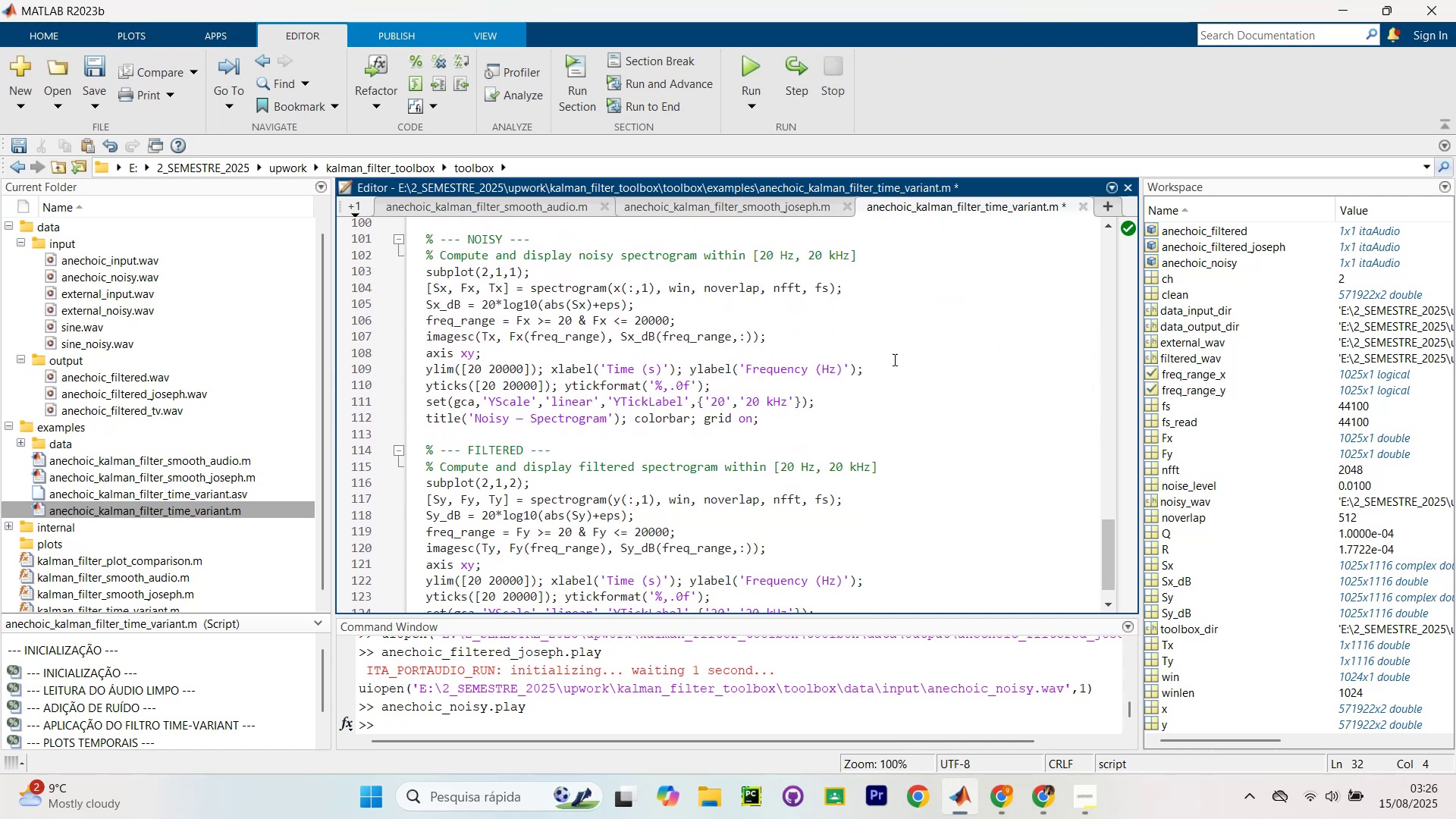 
scroll: coordinate [878, 312], scroll_direction: up, amount: 1.0
 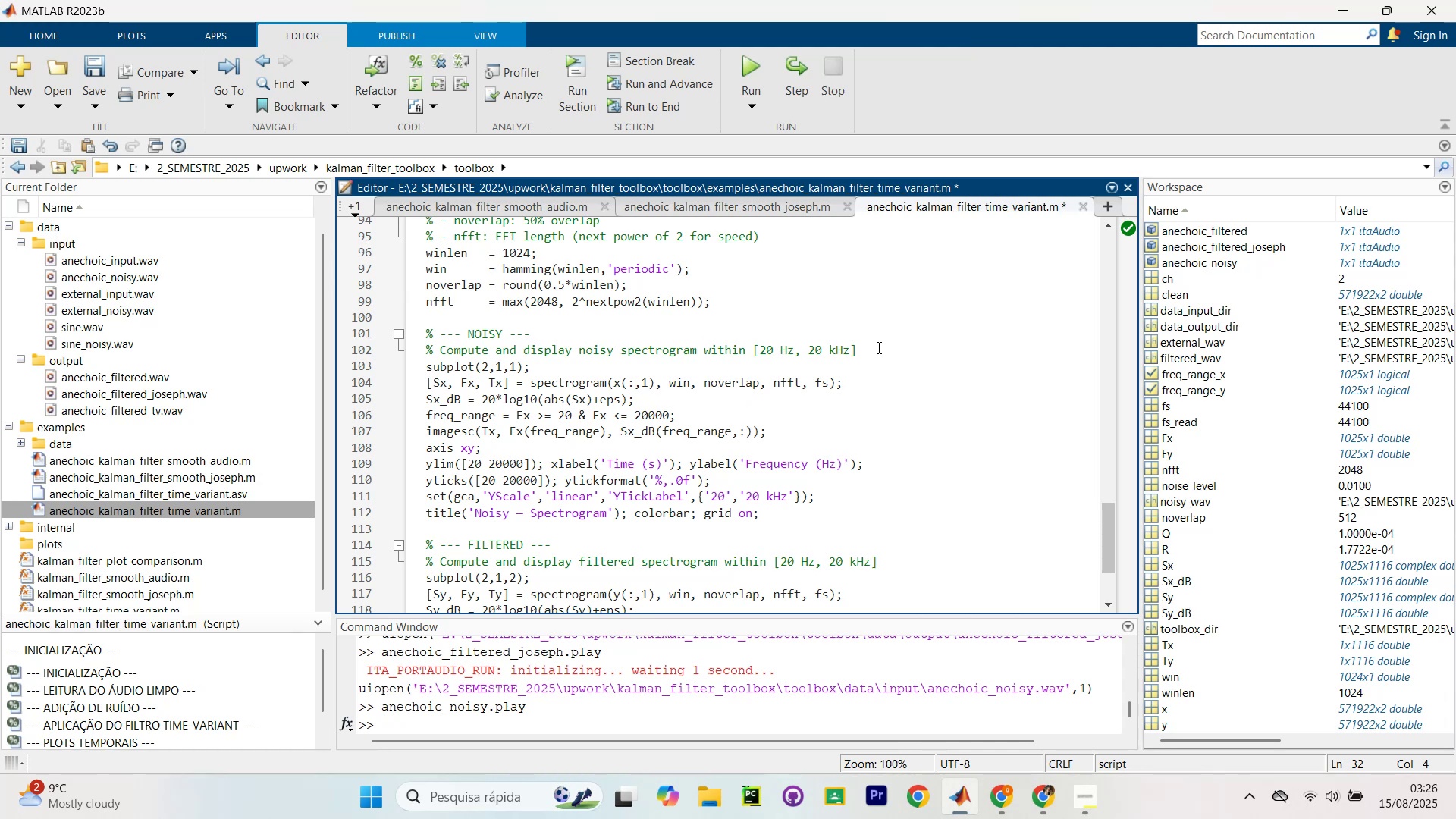 
left_click([603, 330])
 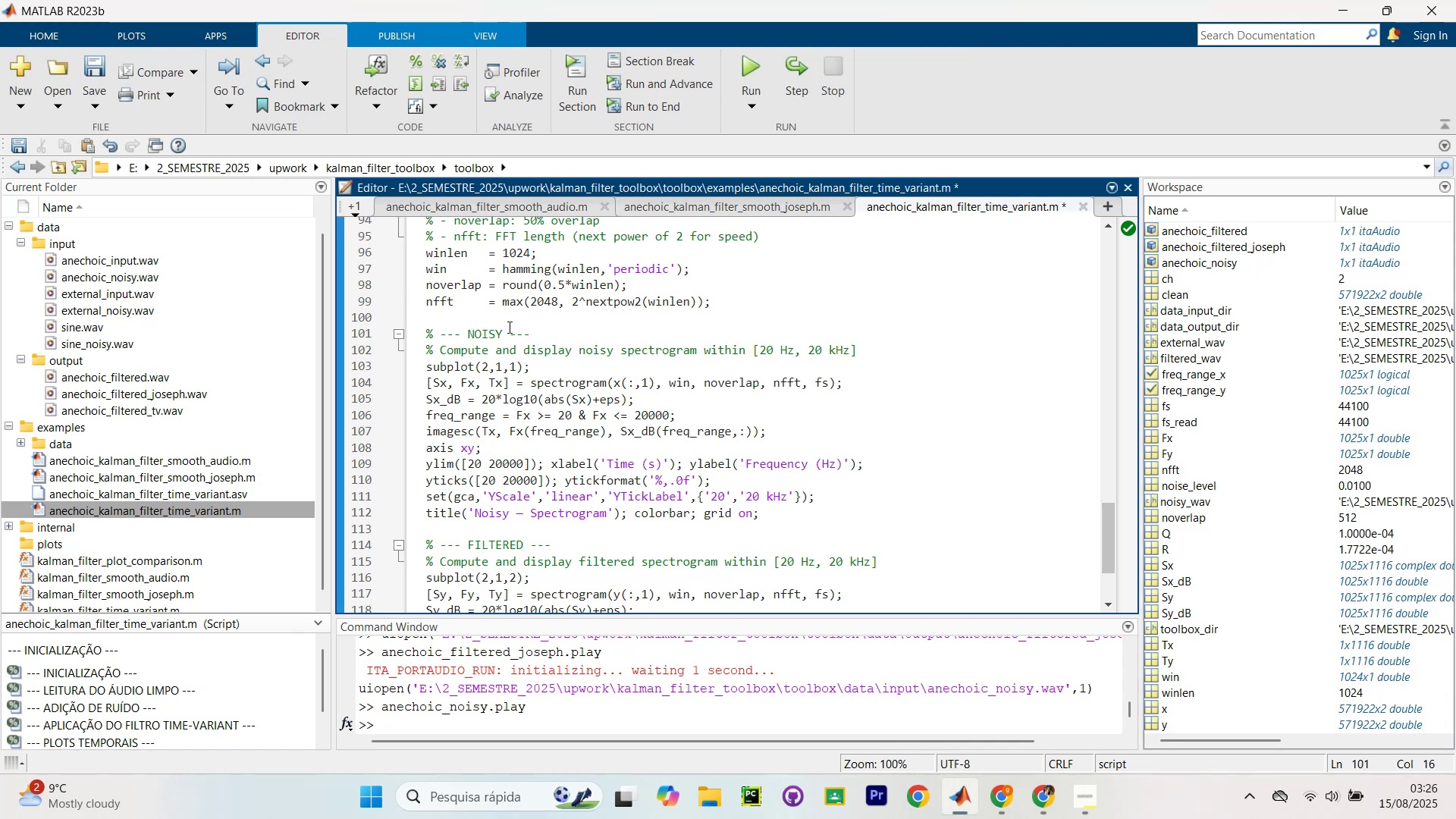 
left_click([500, 331])
 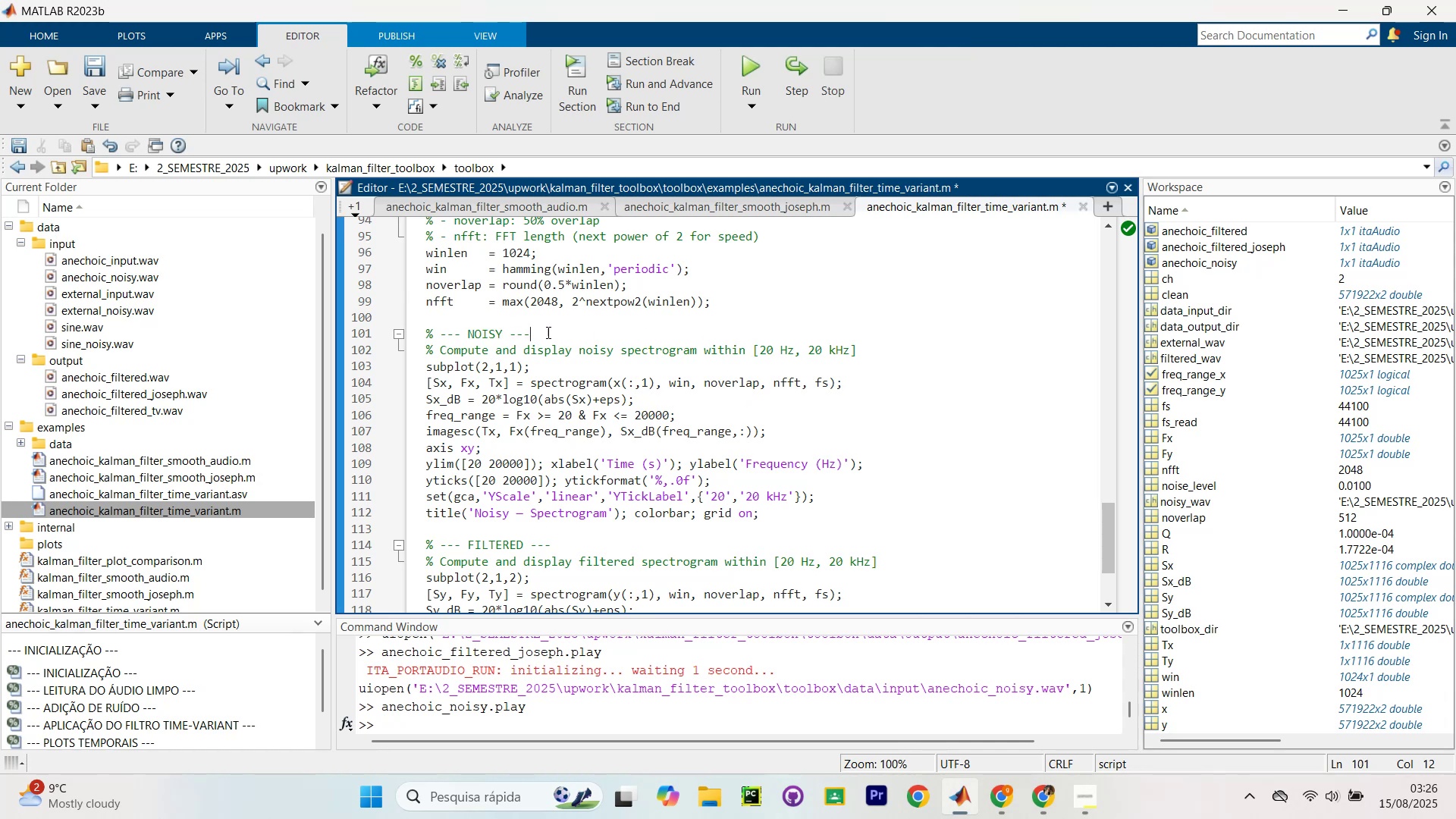 
left_click_drag(start_coordinate=[565, 331], to_coordinate=[479, 328])
 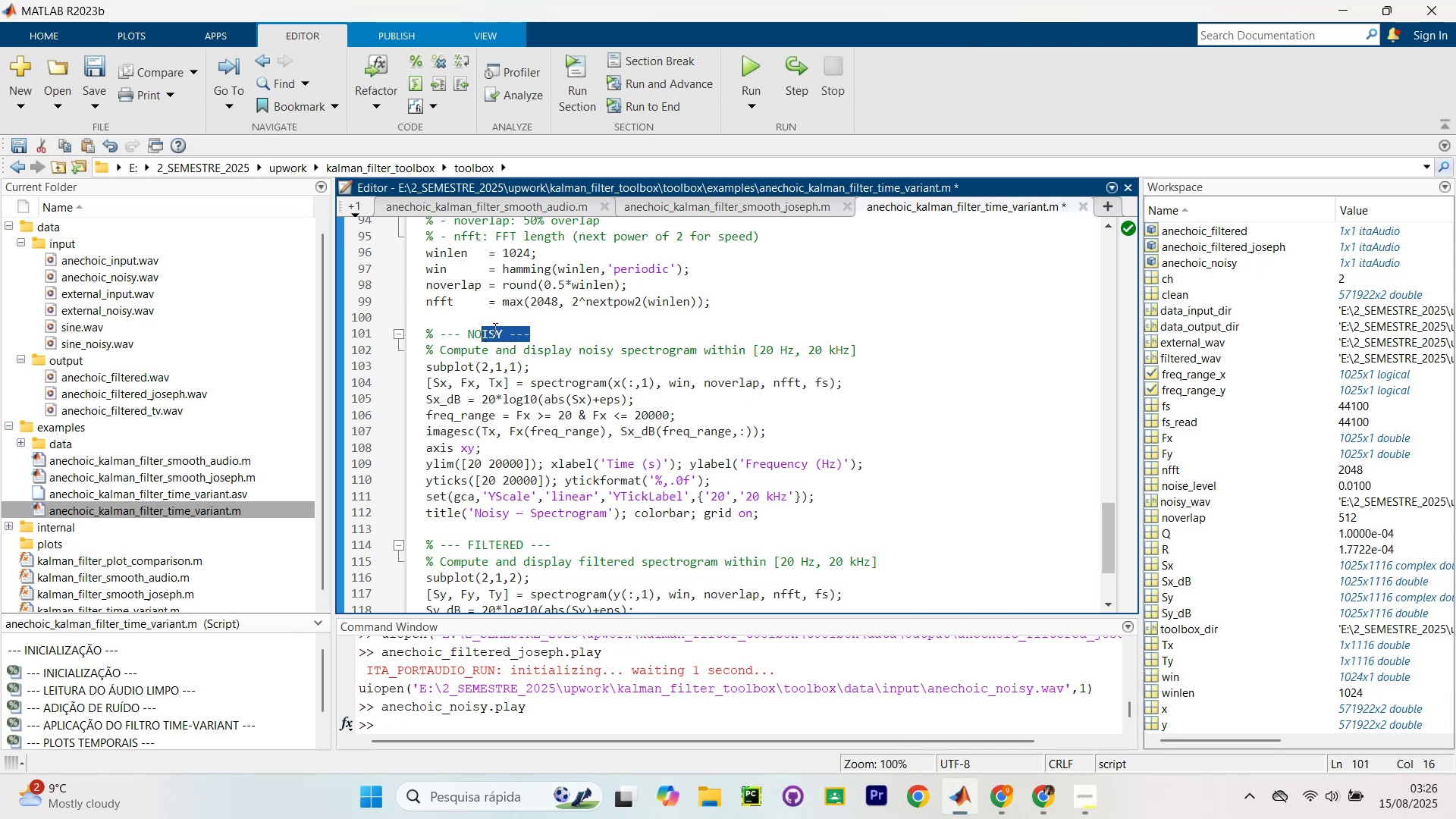 
left_click([500, 328])
 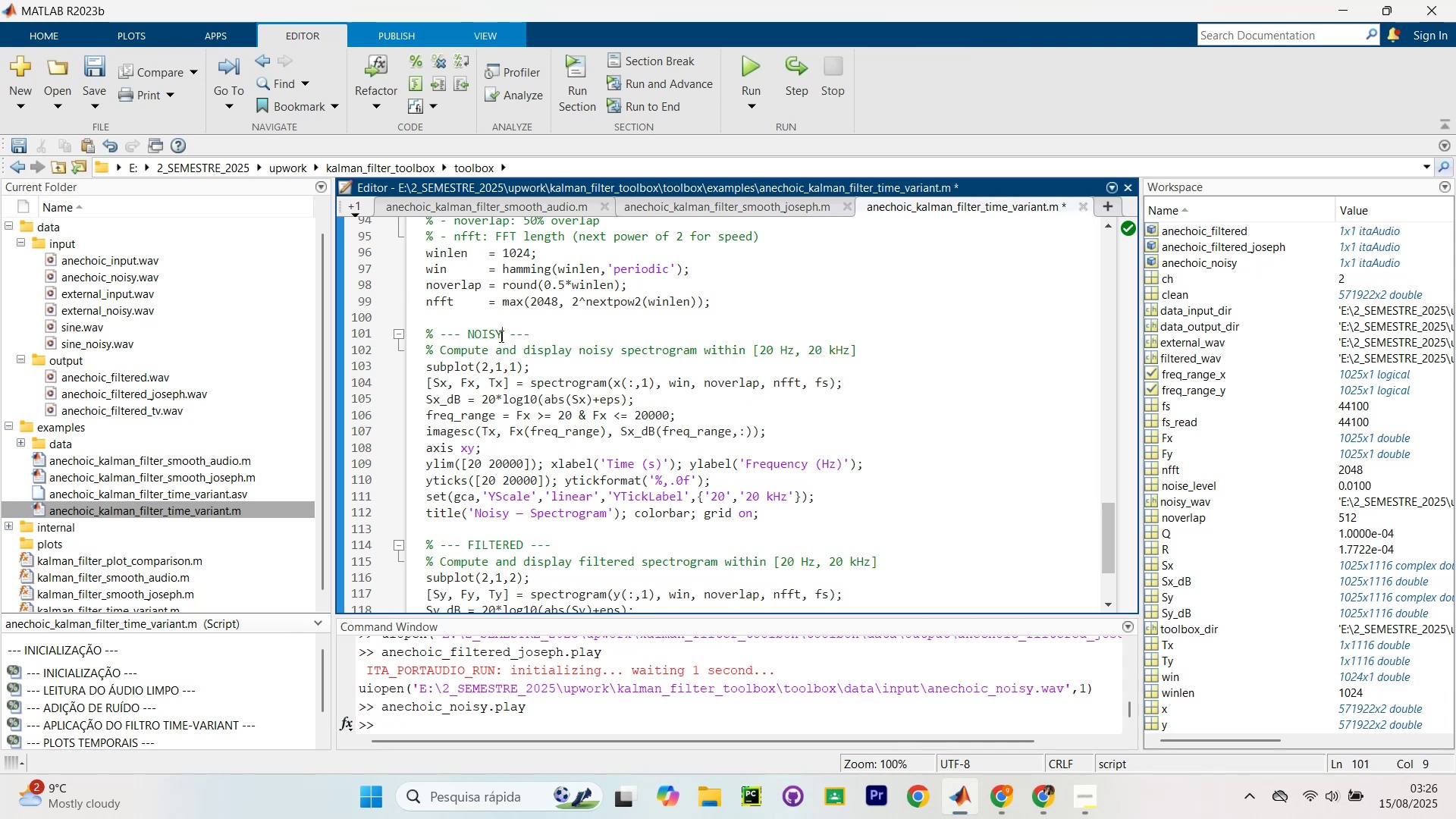 
left_click_drag(start_coordinate=[500, 337], to_coordinate=[468, 328])
 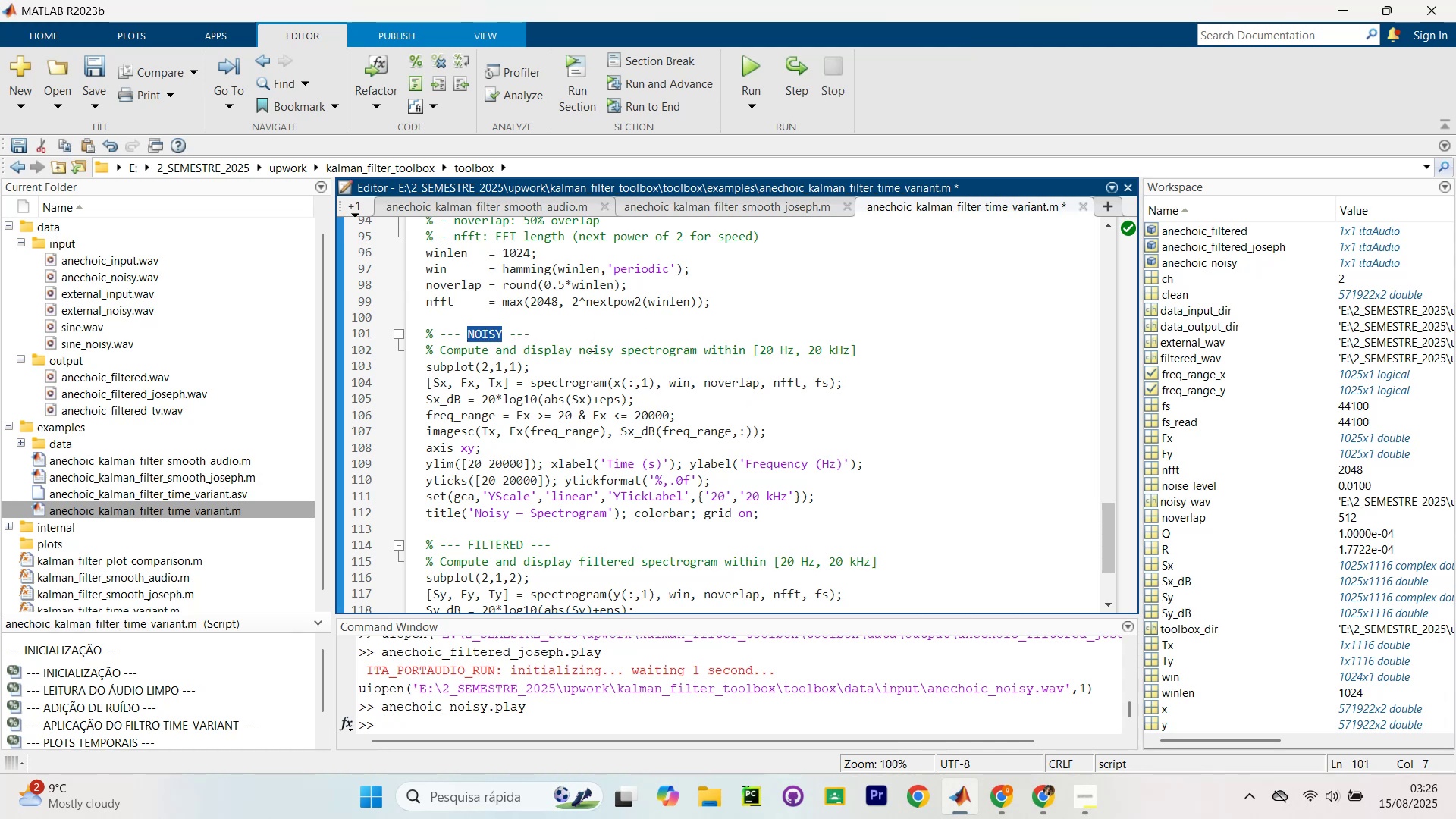 
left_click([598, 331])
 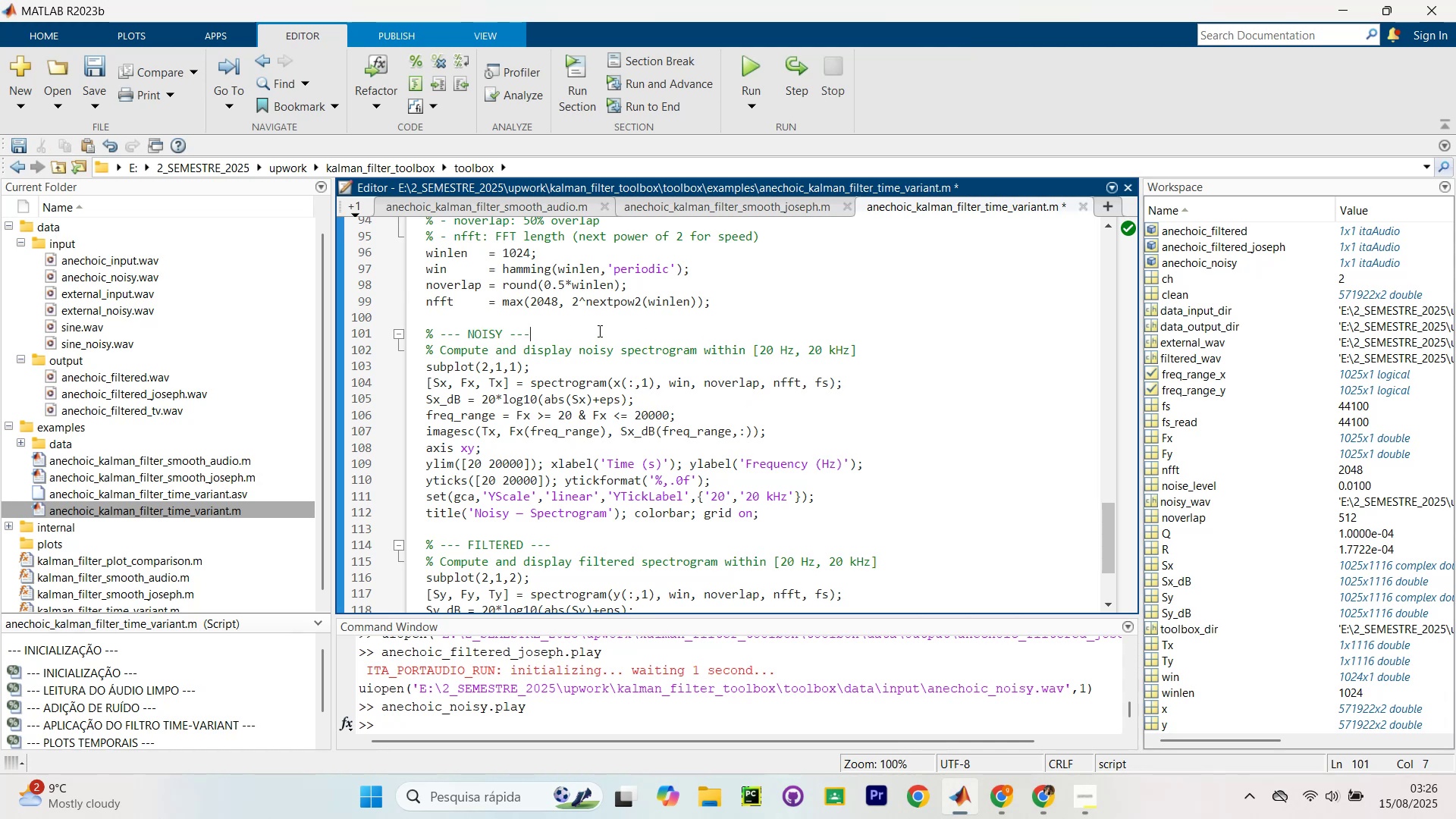 
scroll: coordinate [591, 339], scroll_direction: up, amount: 2.0
 